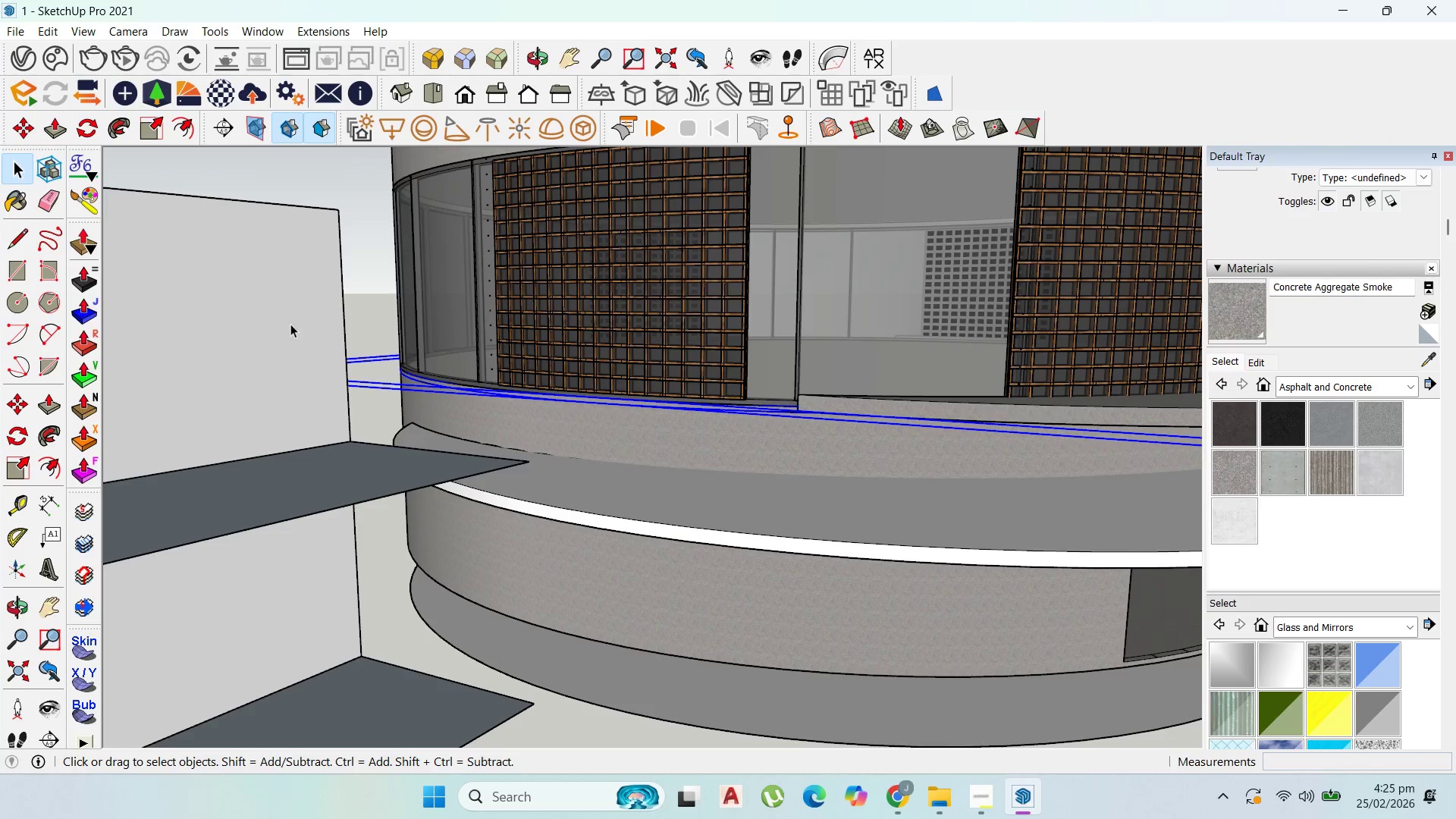 
scroll: coordinate [529, 435], scroll_direction: down, amount: 5.0
 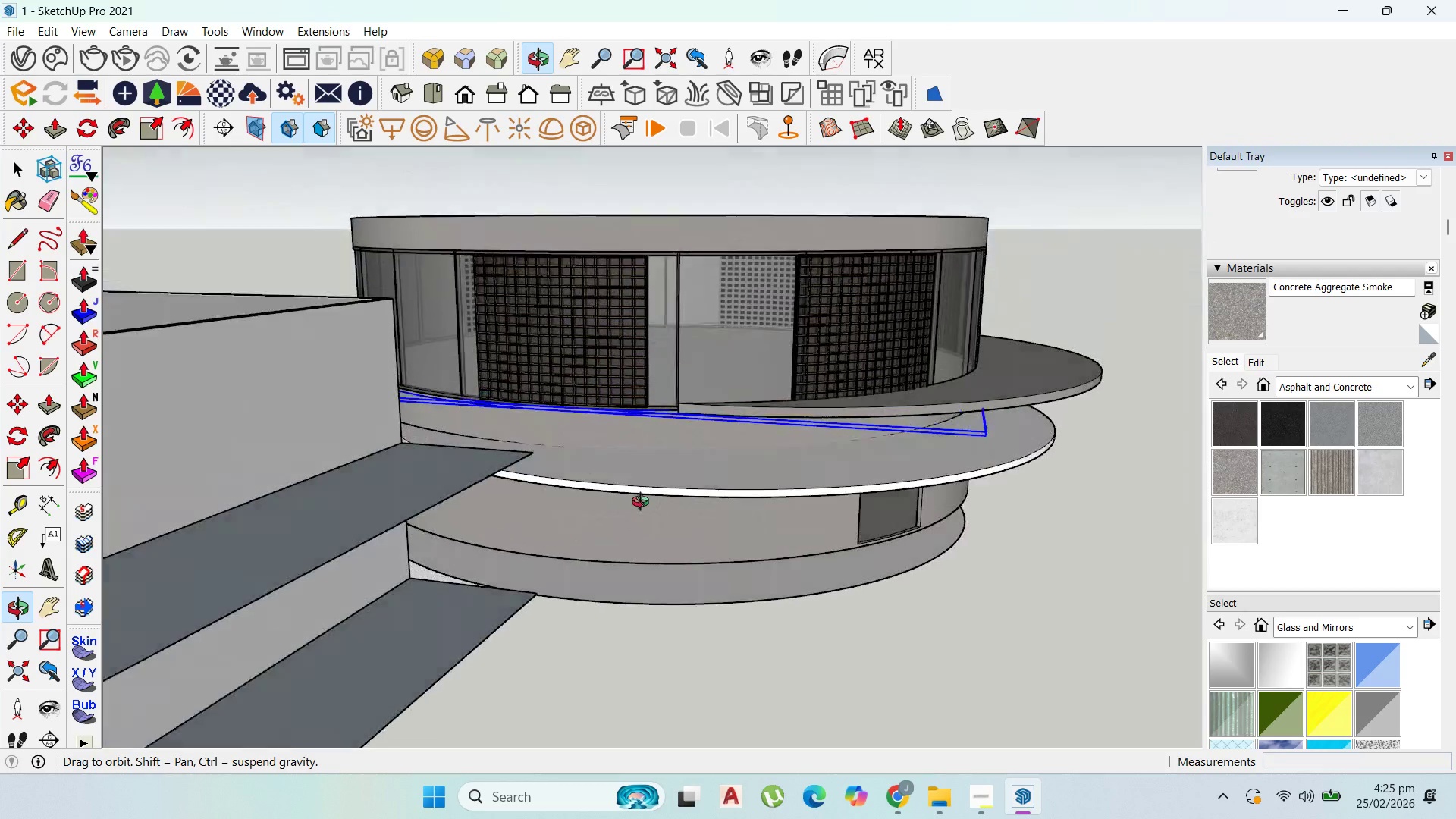 
double_click([747, 601])
 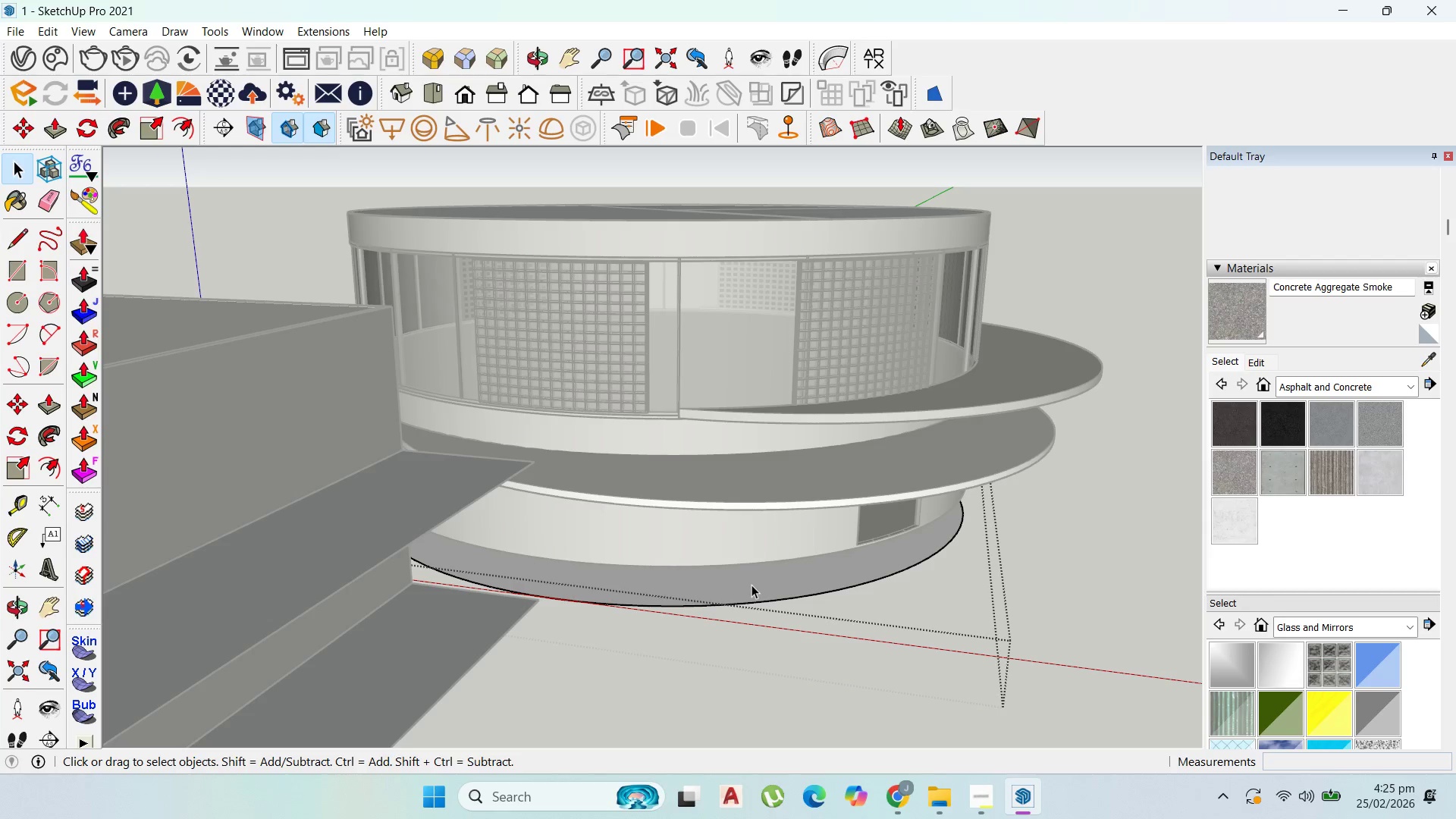 
left_click([761, 576])
 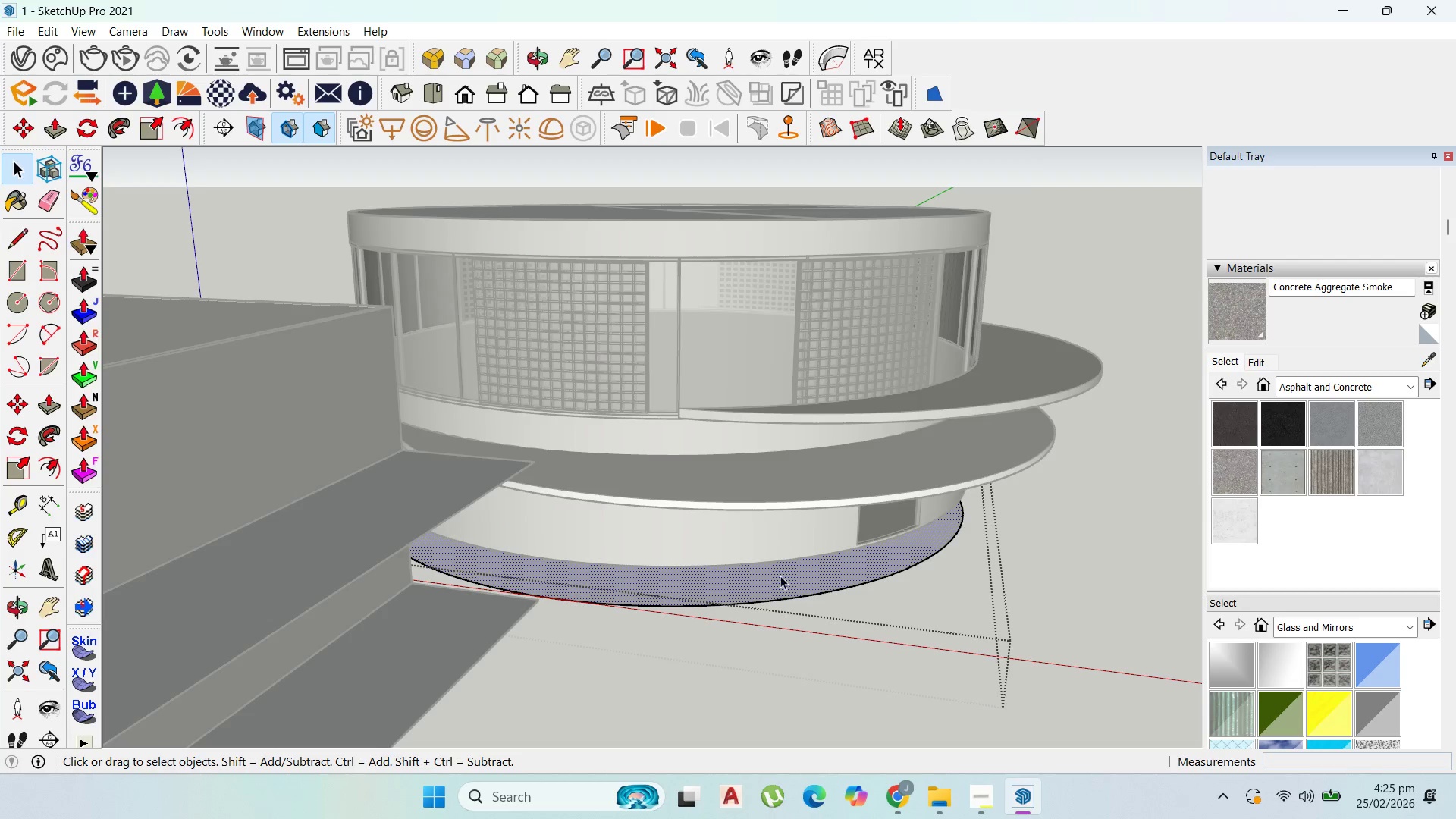 
scroll: coordinate [826, 578], scroll_direction: up, amount: 4.0
 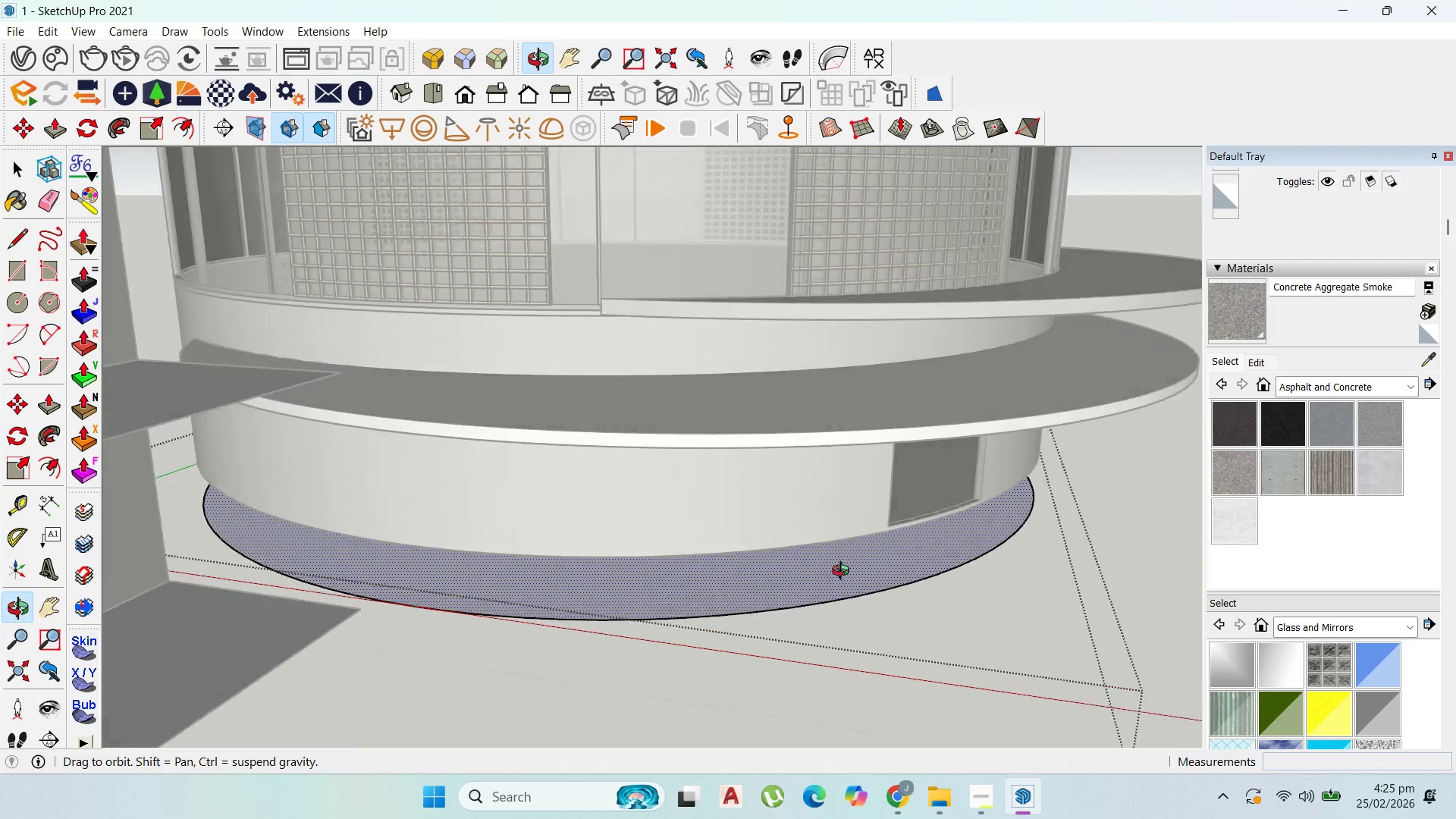 
scroll: coordinate [842, 576], scroll_direction: down, amount: 2.0
 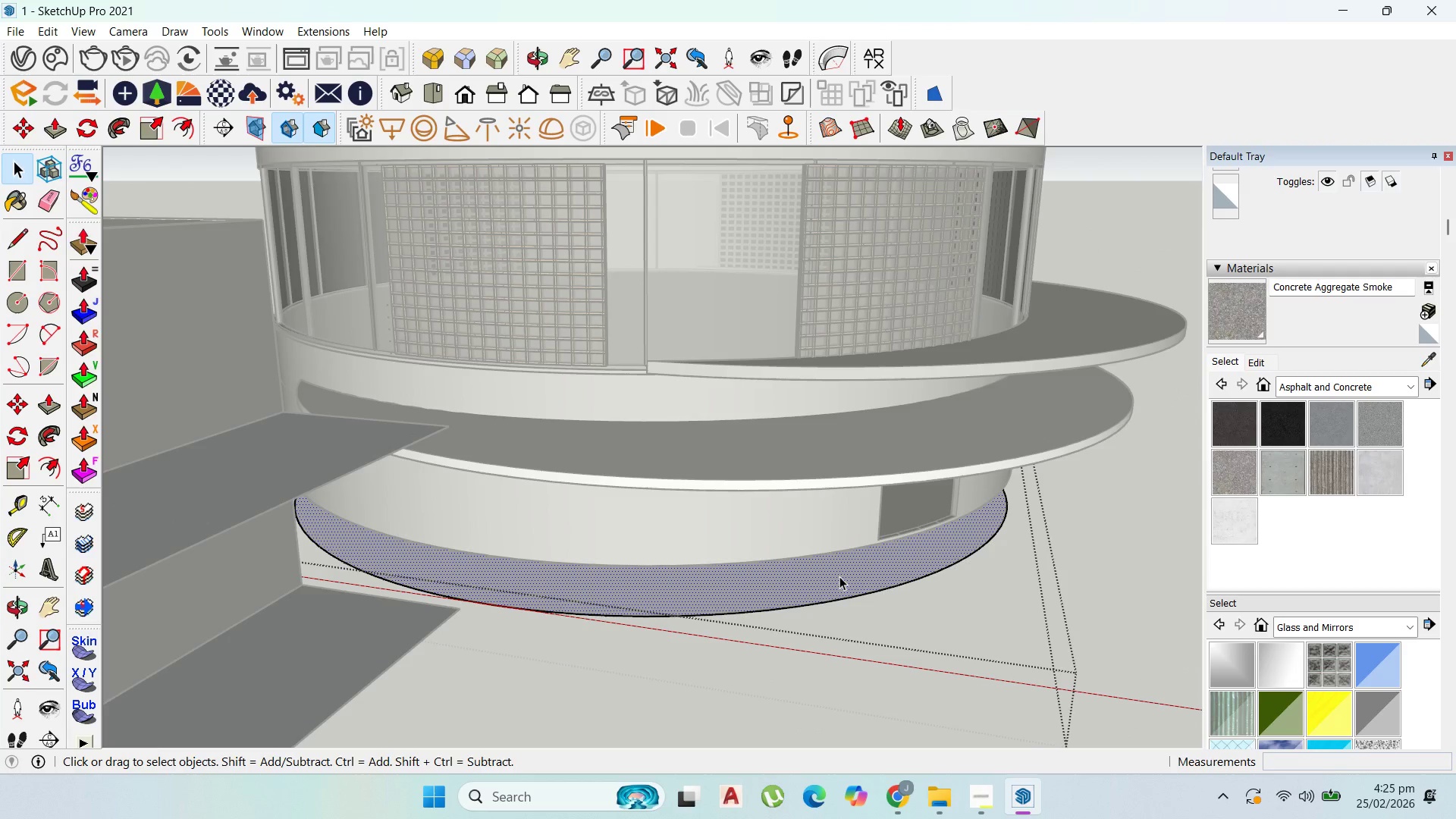 
wait(7.67)
 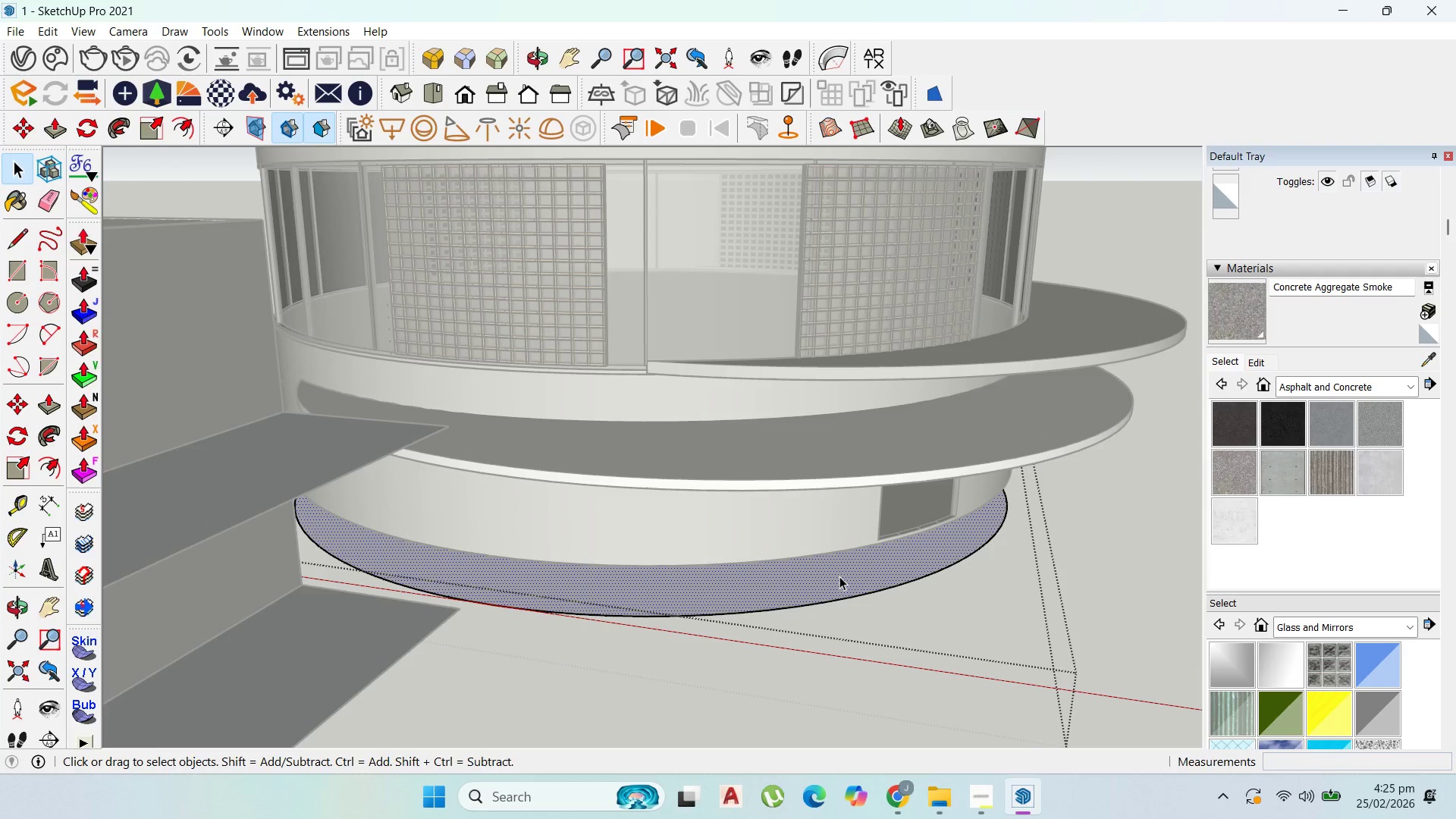 
scroll: coordinate [824, 580], scroll_direction: down, amount: 2.0
 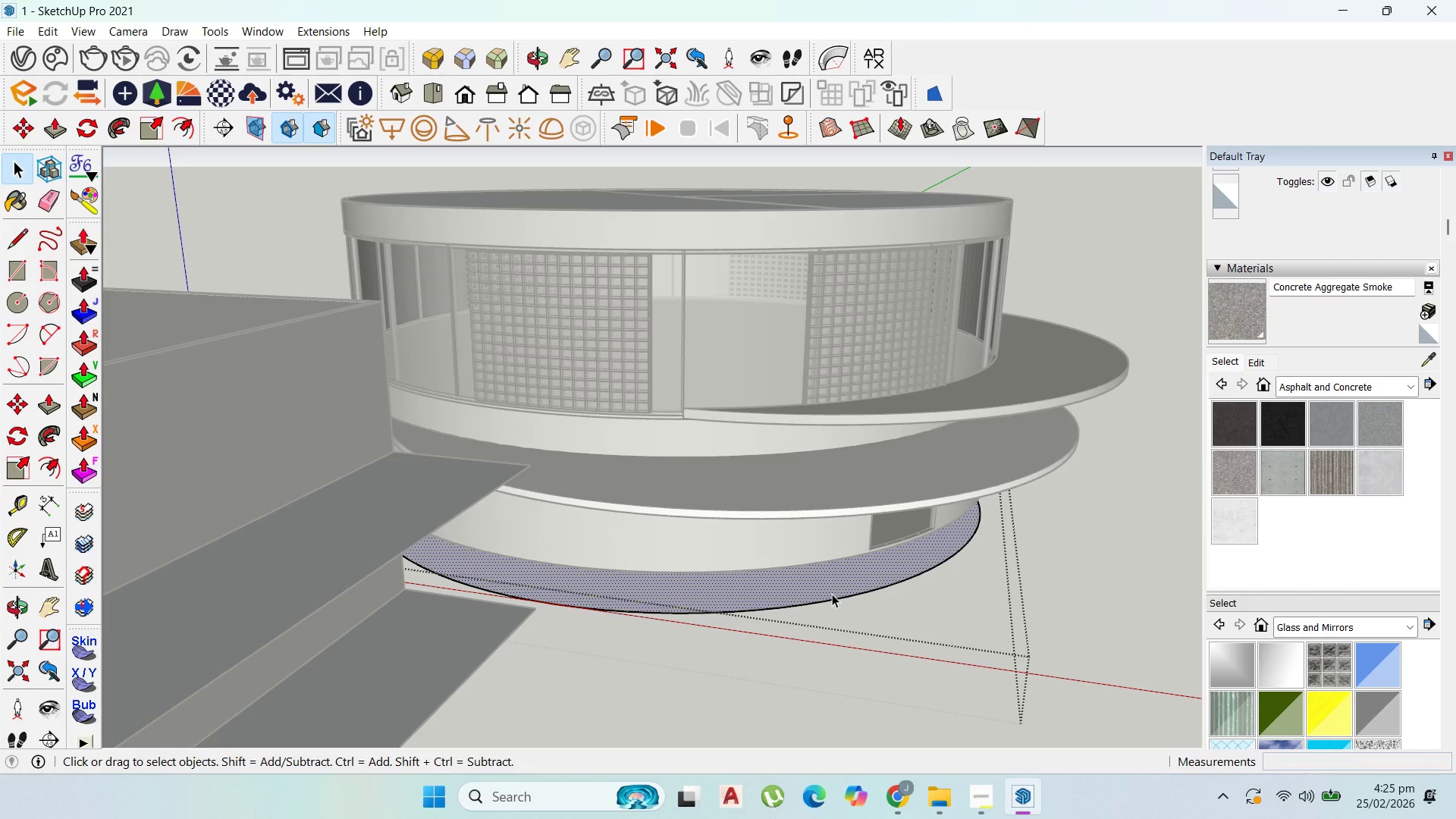 
wait(7.49)
 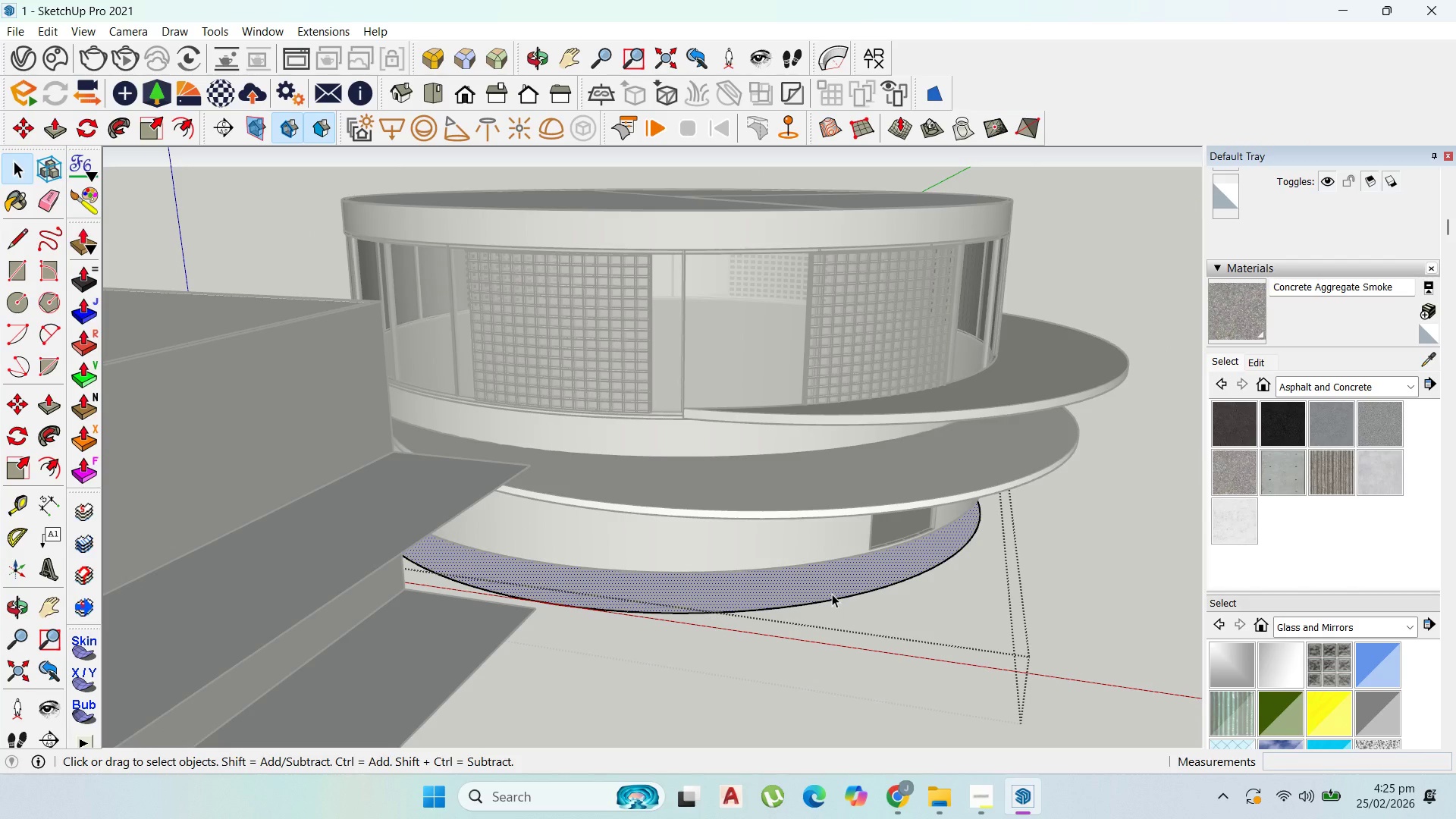 
scroll: coordinate [824, 579], scroll_direction: down, amount: 4.0
 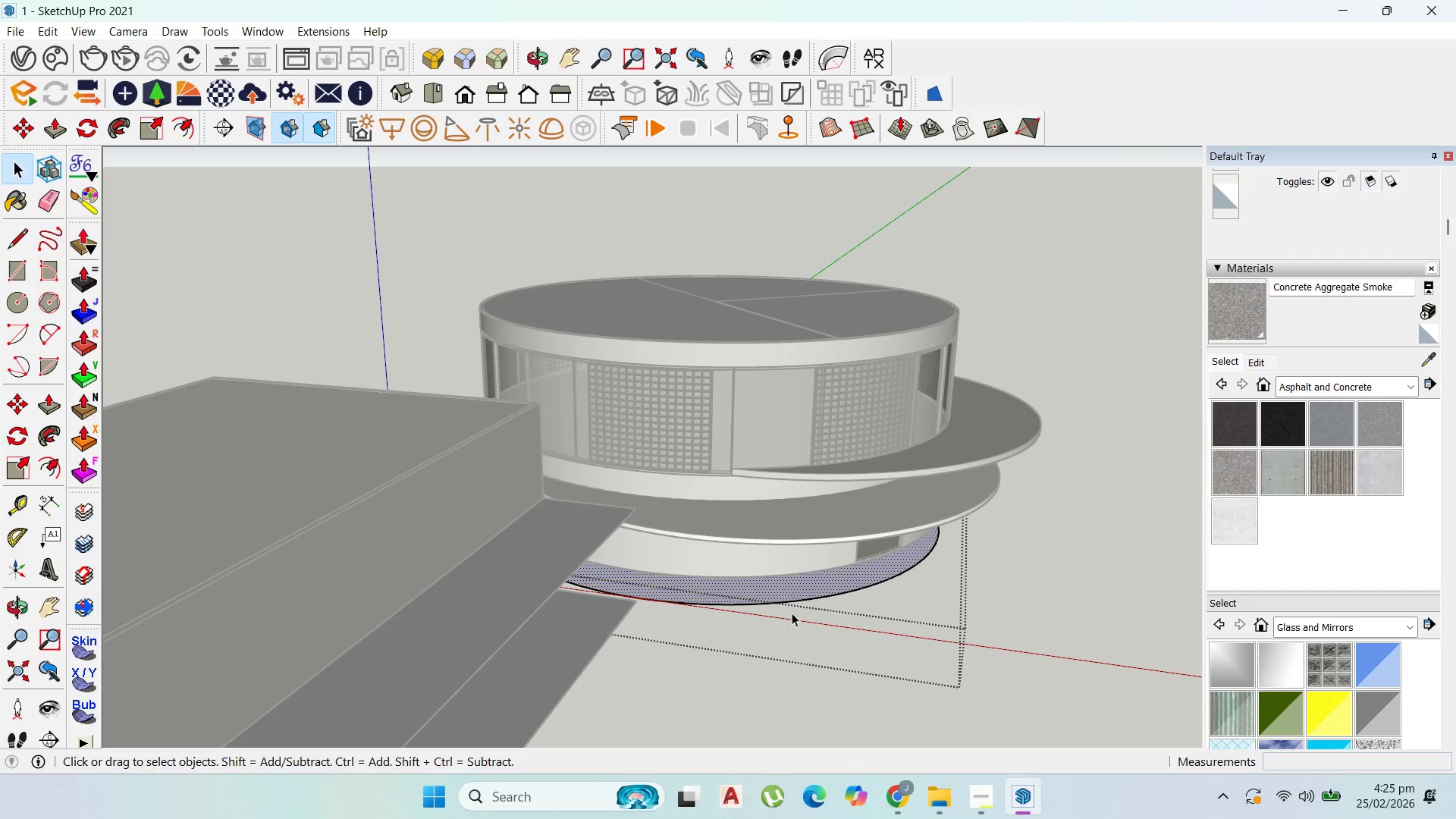 
scroll: coordinate [795, 601], scroll_direction: up, amount: 3.0
 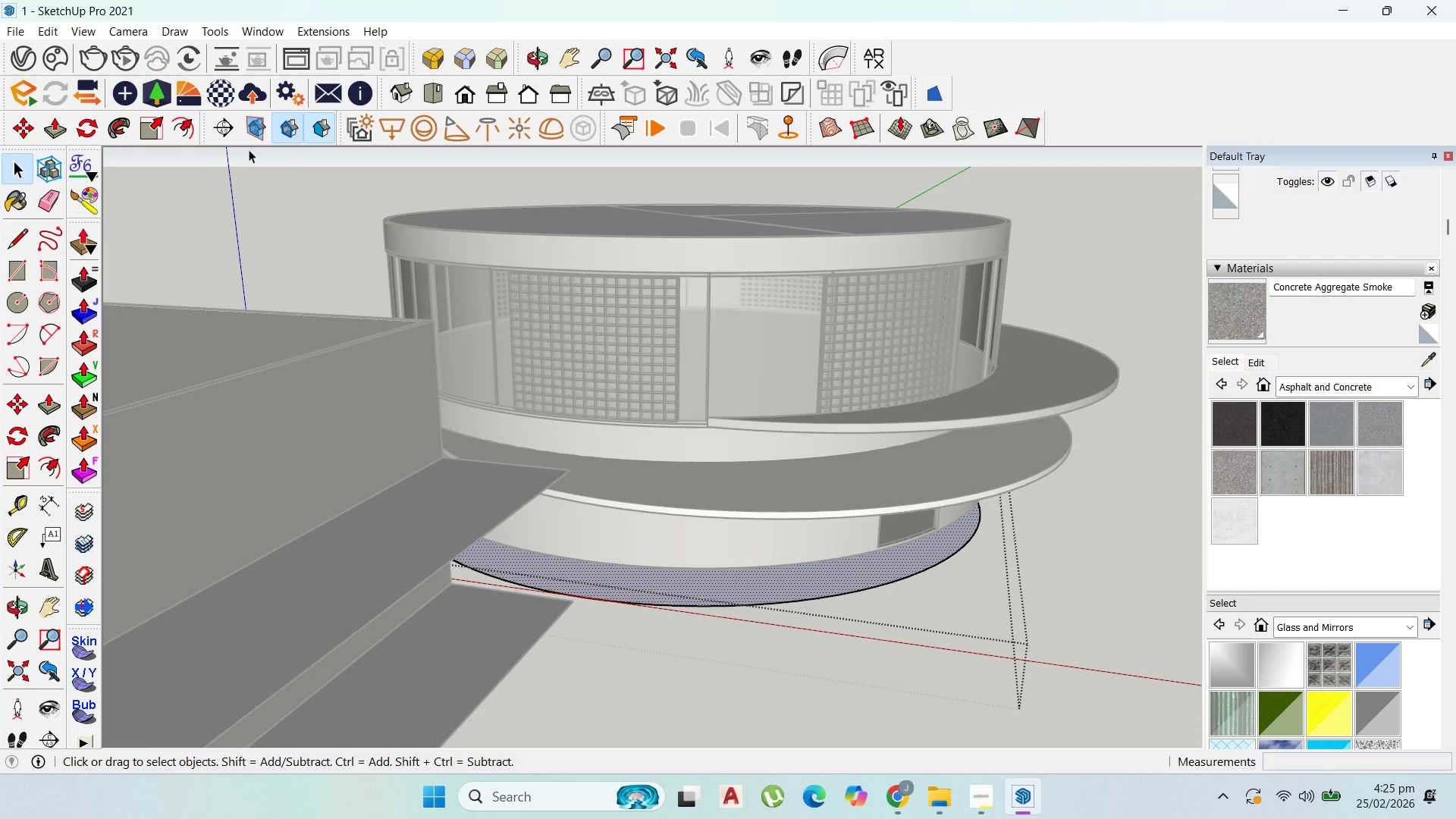 
left_click_drag(start_coordinate=[188, 133], to_coordinate=[193, 140])
 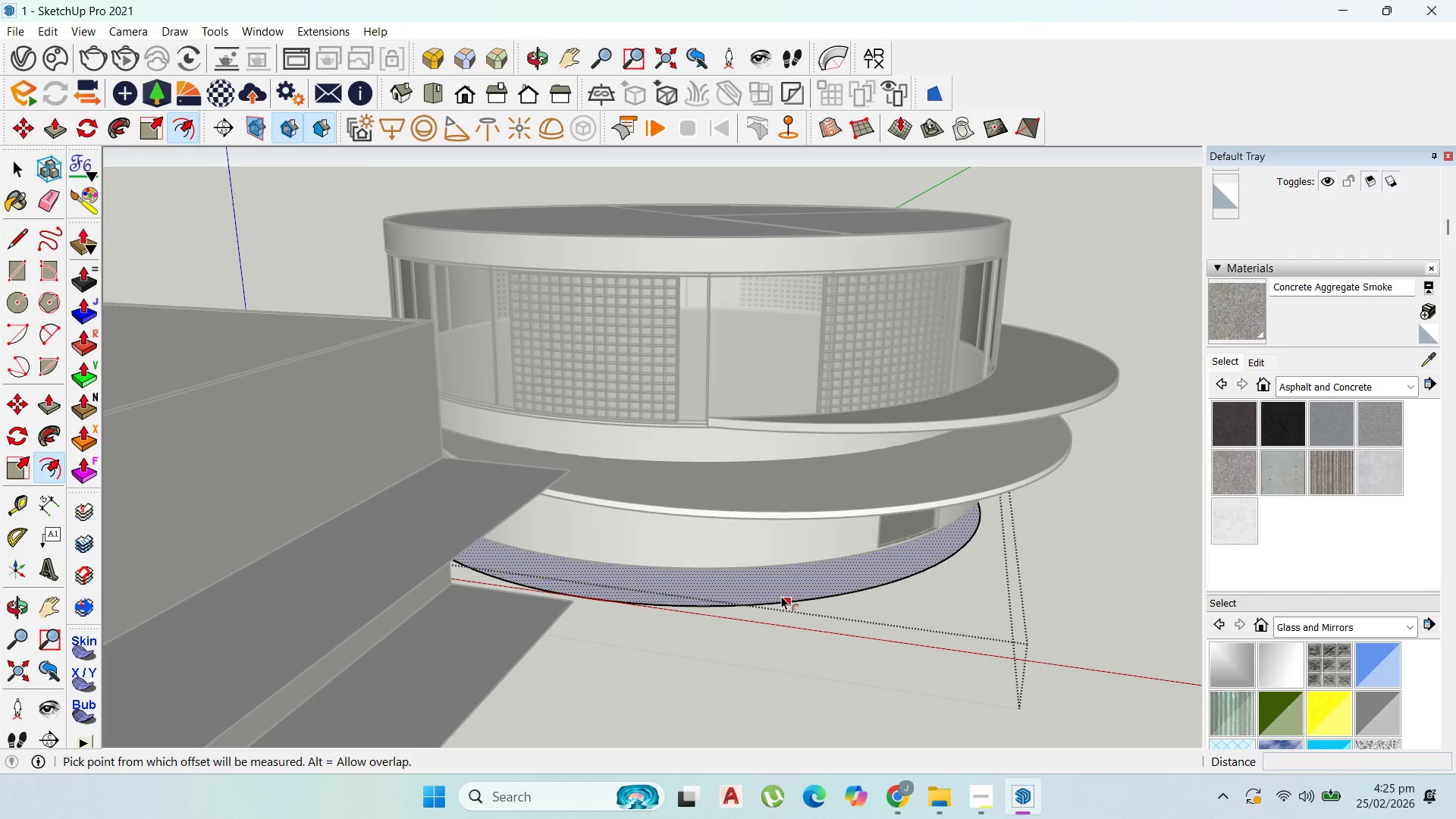 
left_click_drag(start_coordinate=[782, 596], to_coordinate=[777, 607])
 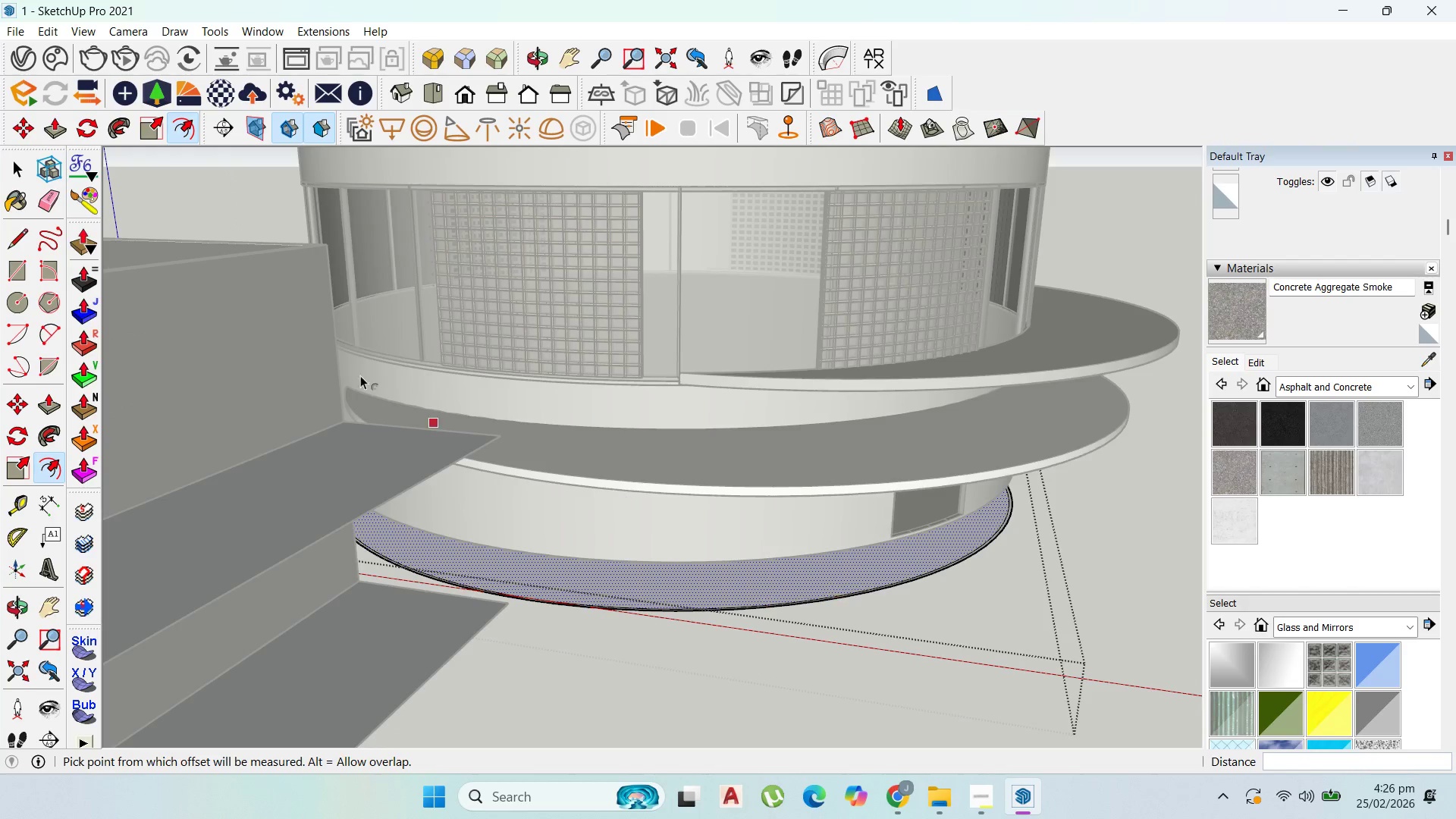 
type(100)
 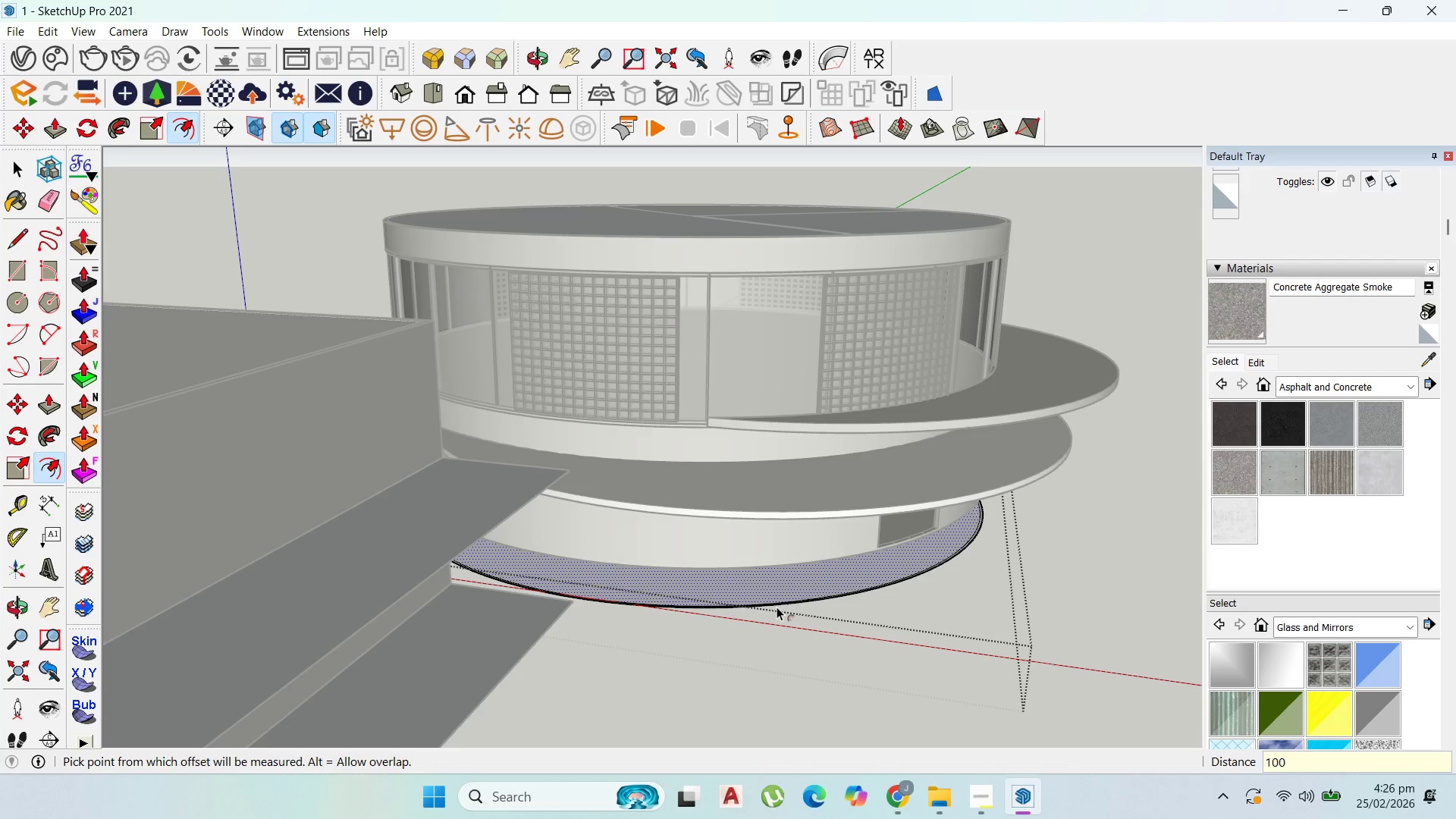 
key(Enter)
 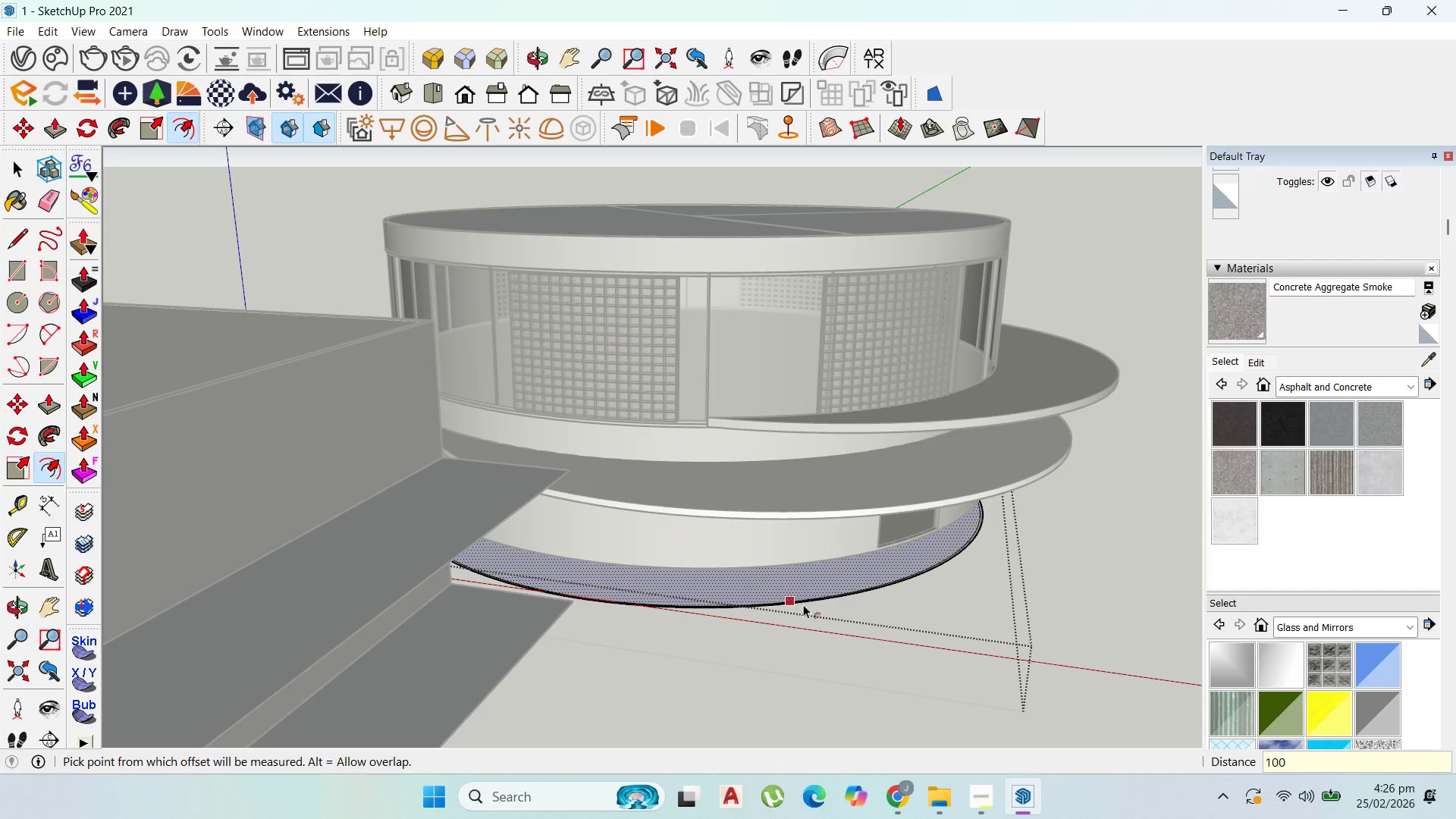 
scroll: coordinate [819, 592], scroll_direction: up, amount: 2.0
 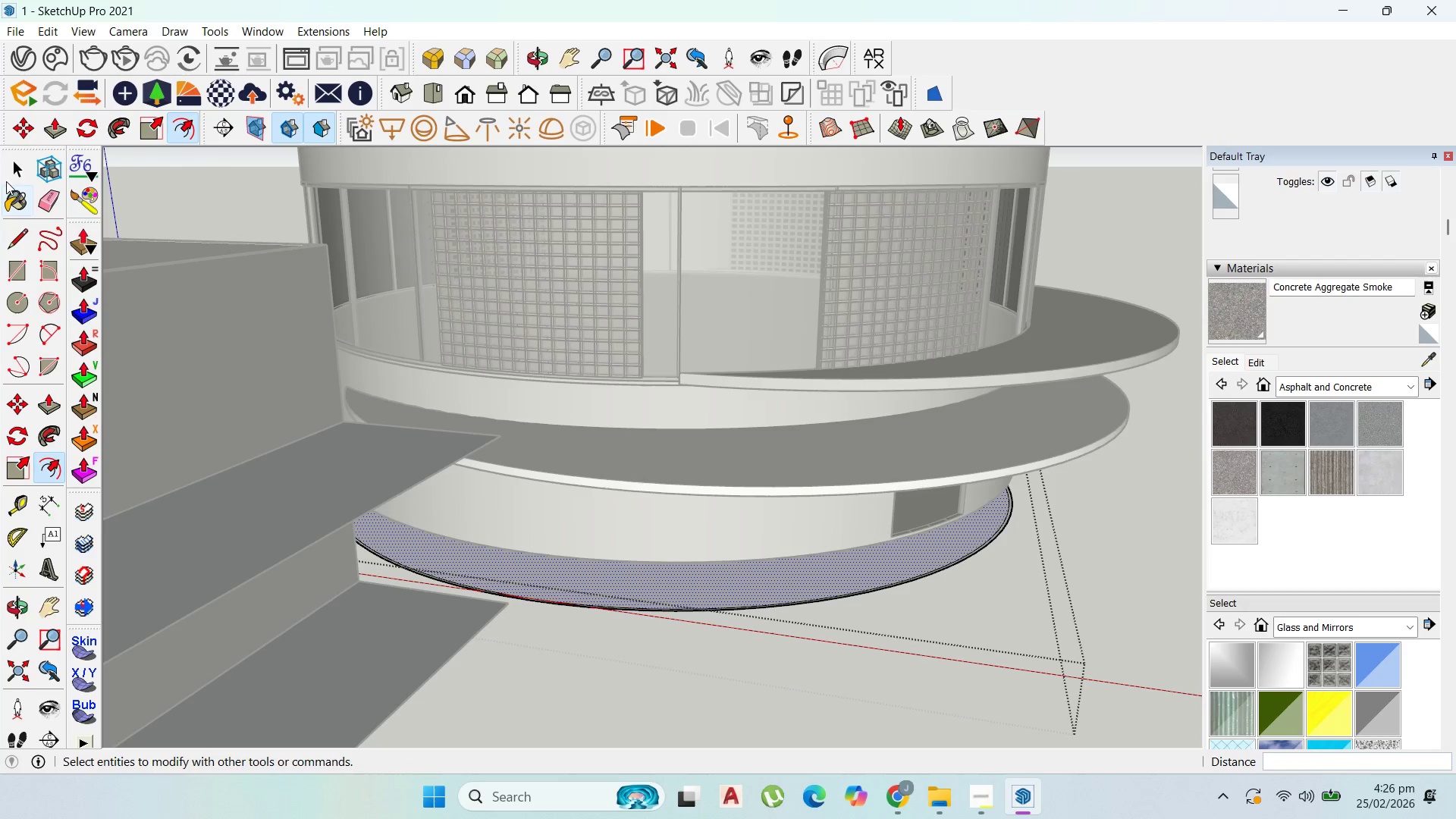 
left_click_drag(start_coordinate=[14, 160], to_coordinate=[33, 167])
 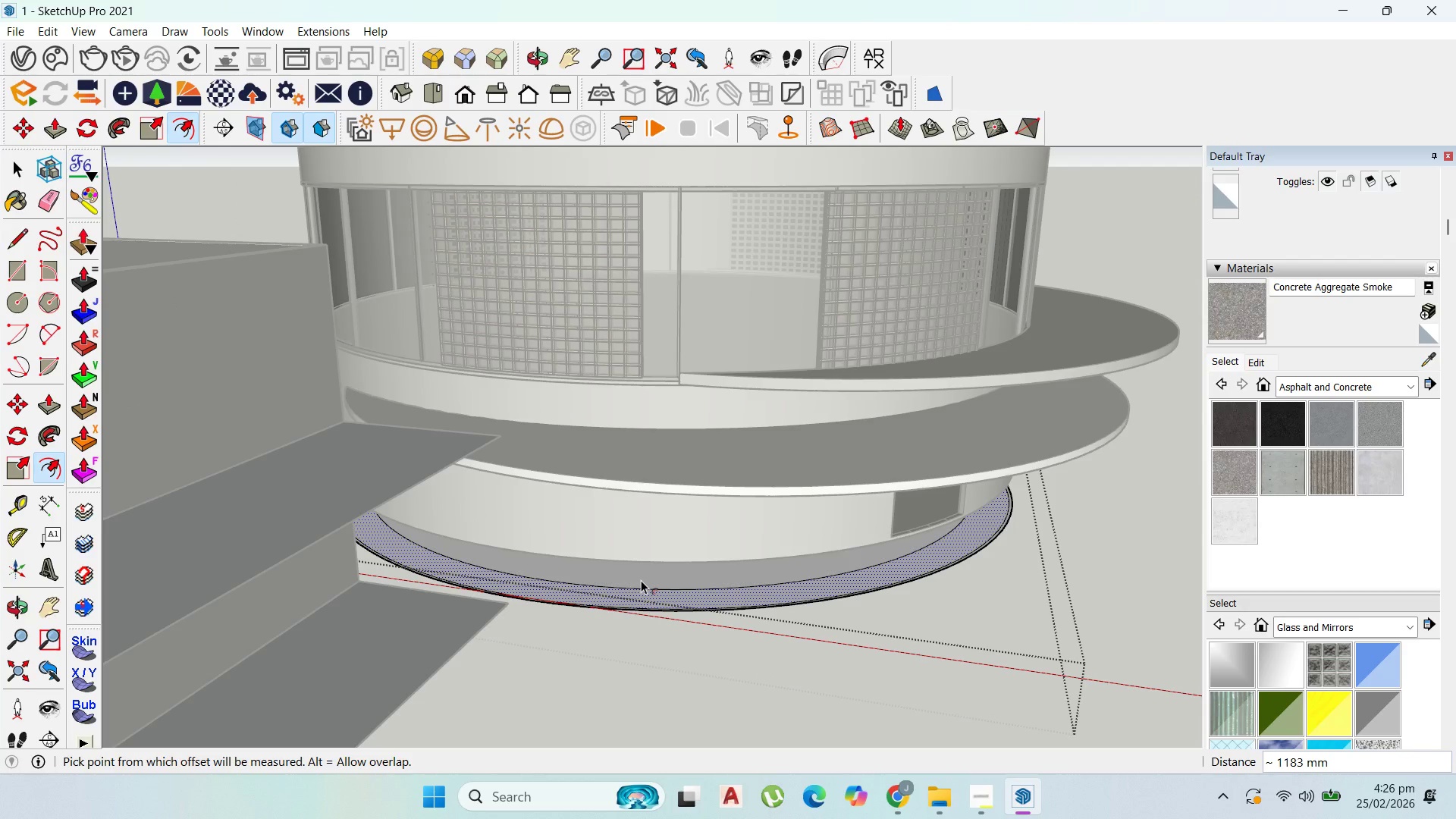 
key(Escape)
 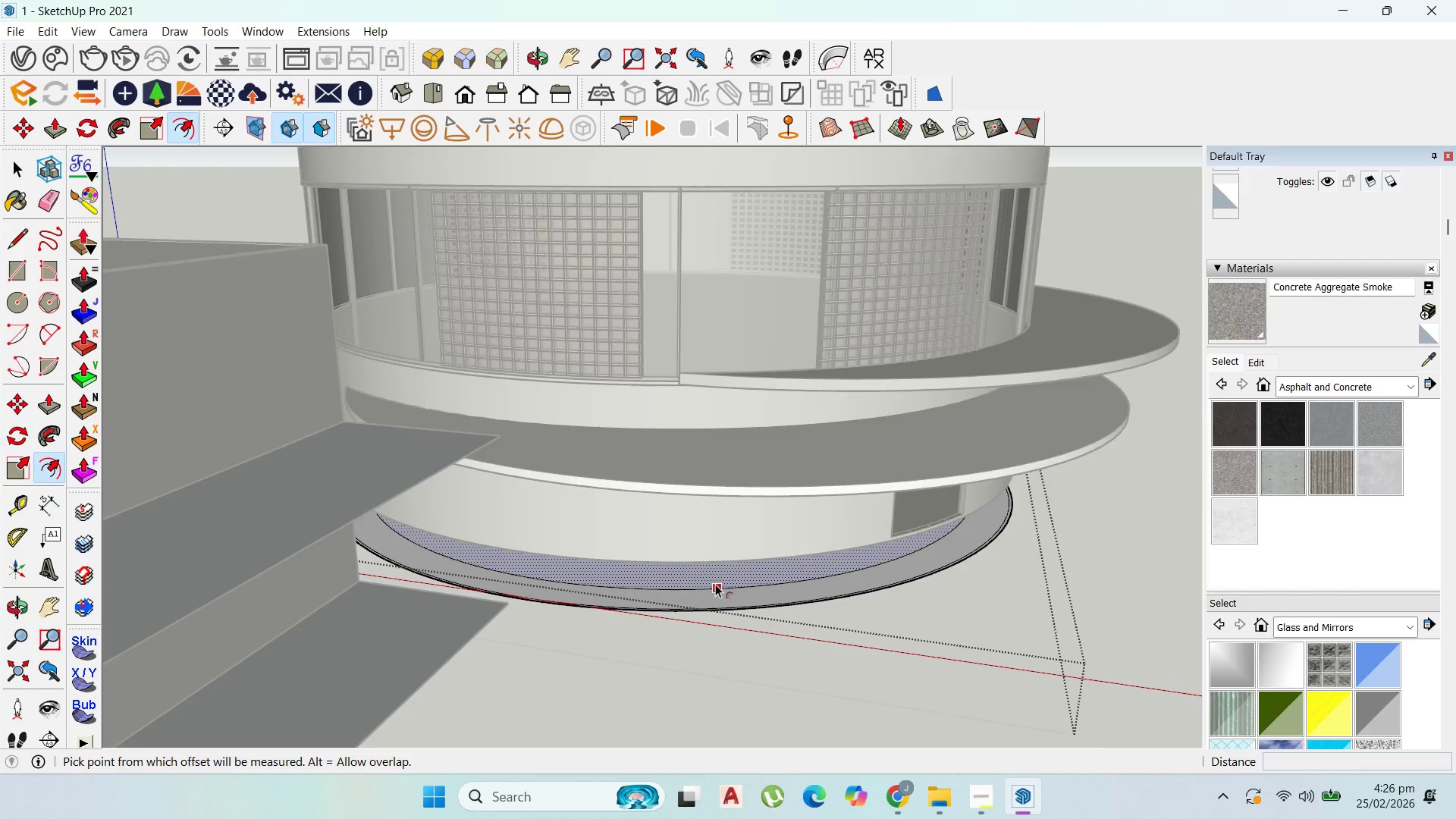 
key(Control+Z)
 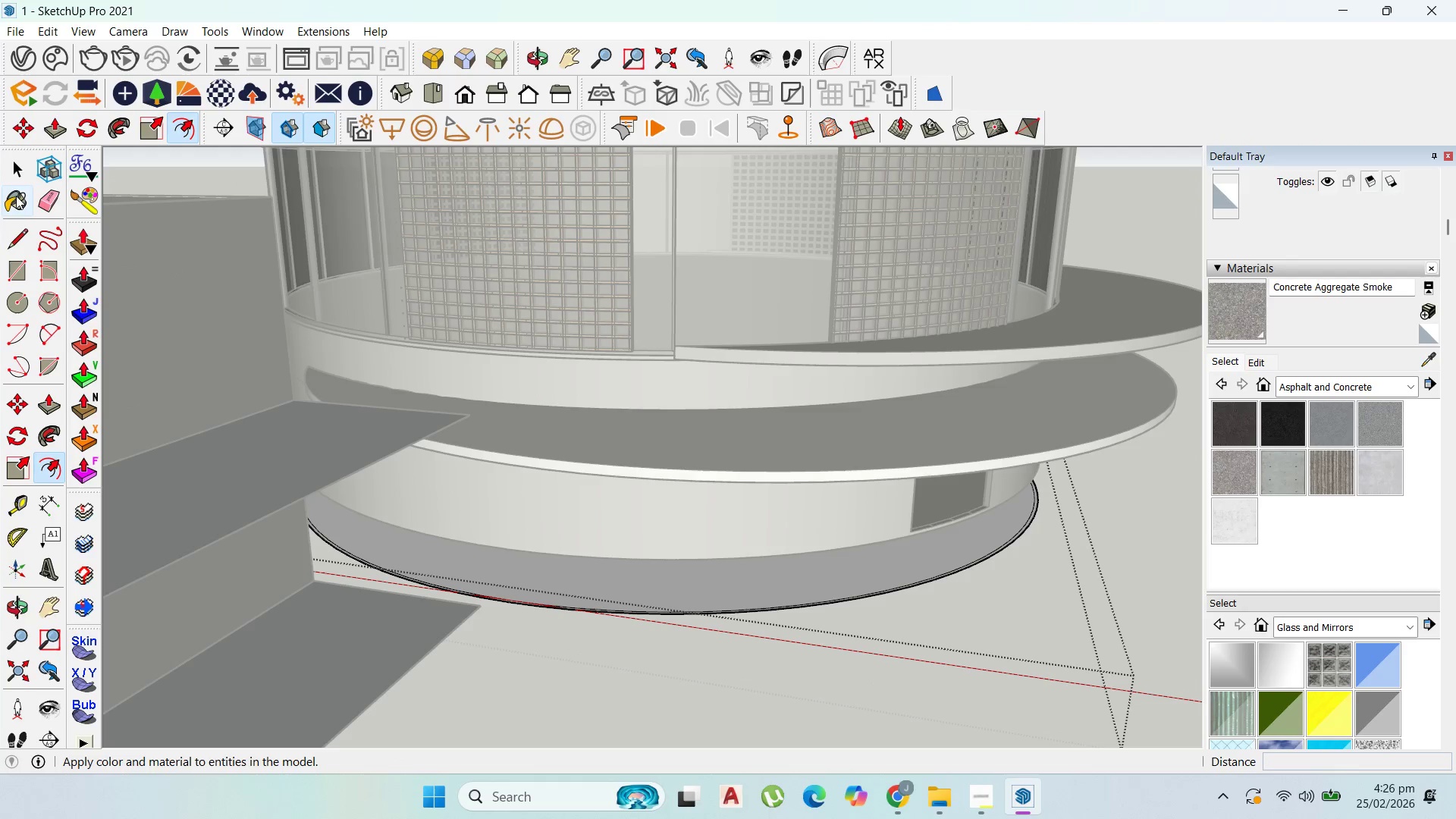 
scroll: coordinate [717, 584], scroll_direction: up, amount: 1.0
 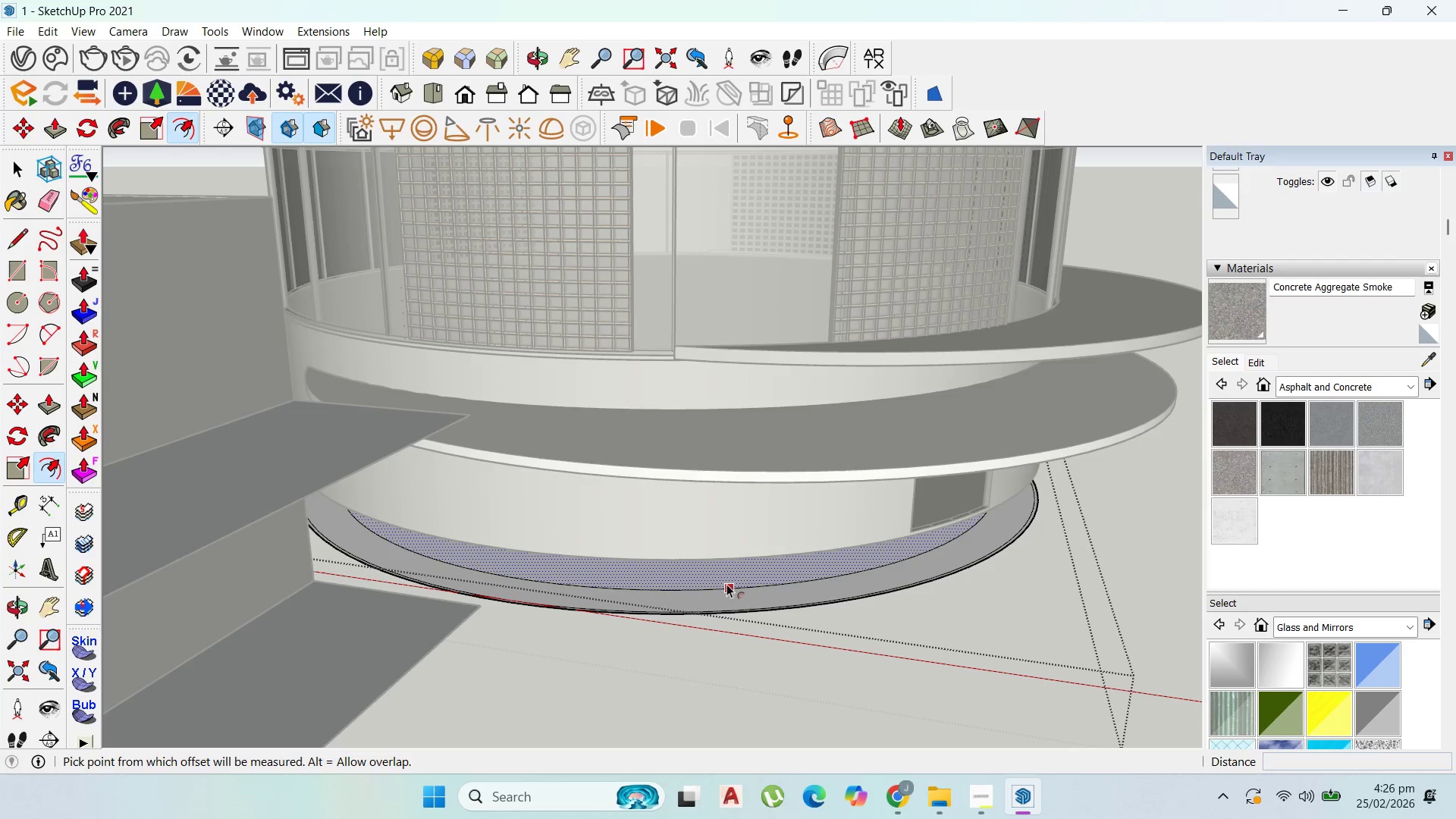 
left_click([16, 168])
 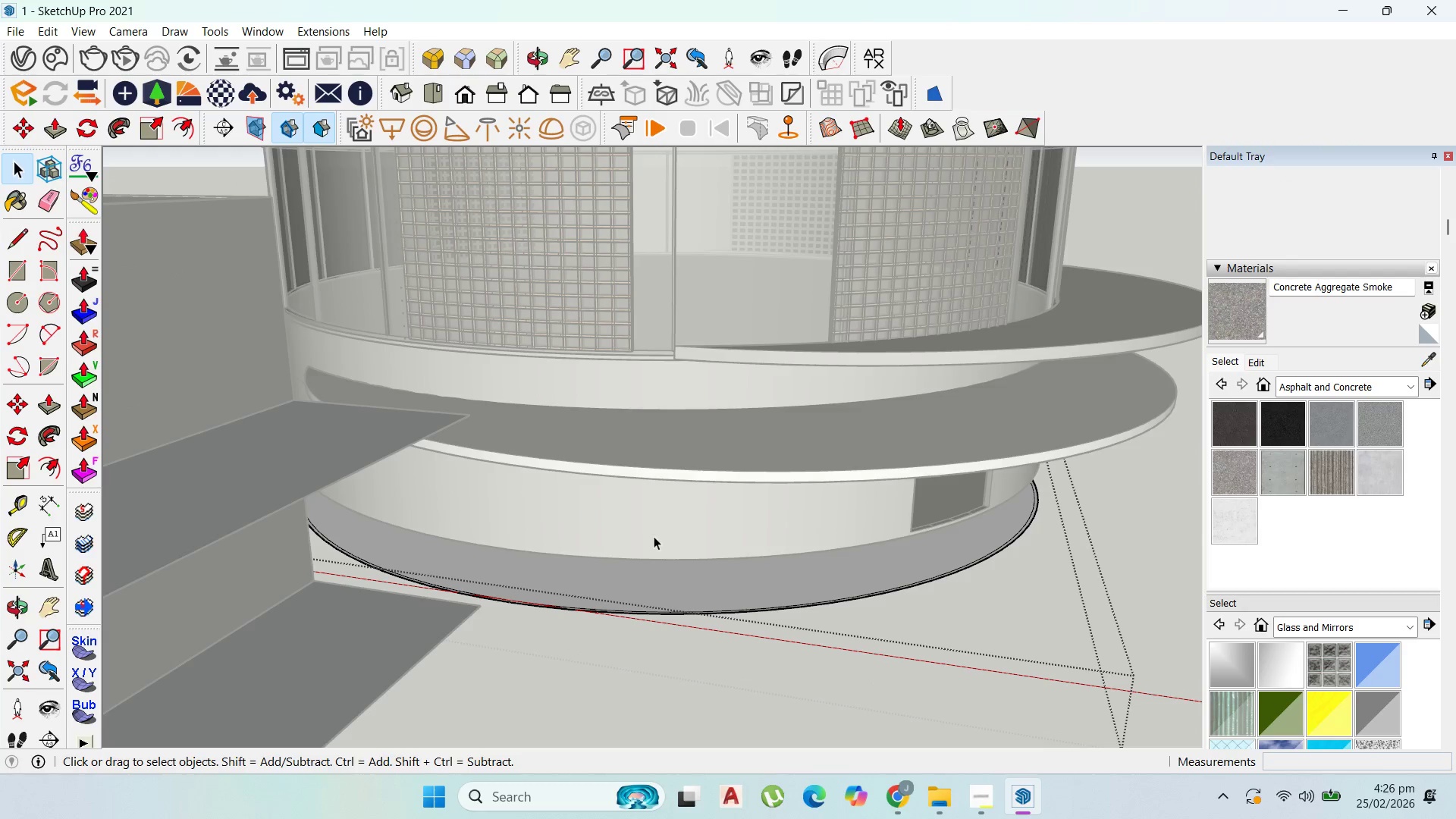 
left_click([692, 560])
 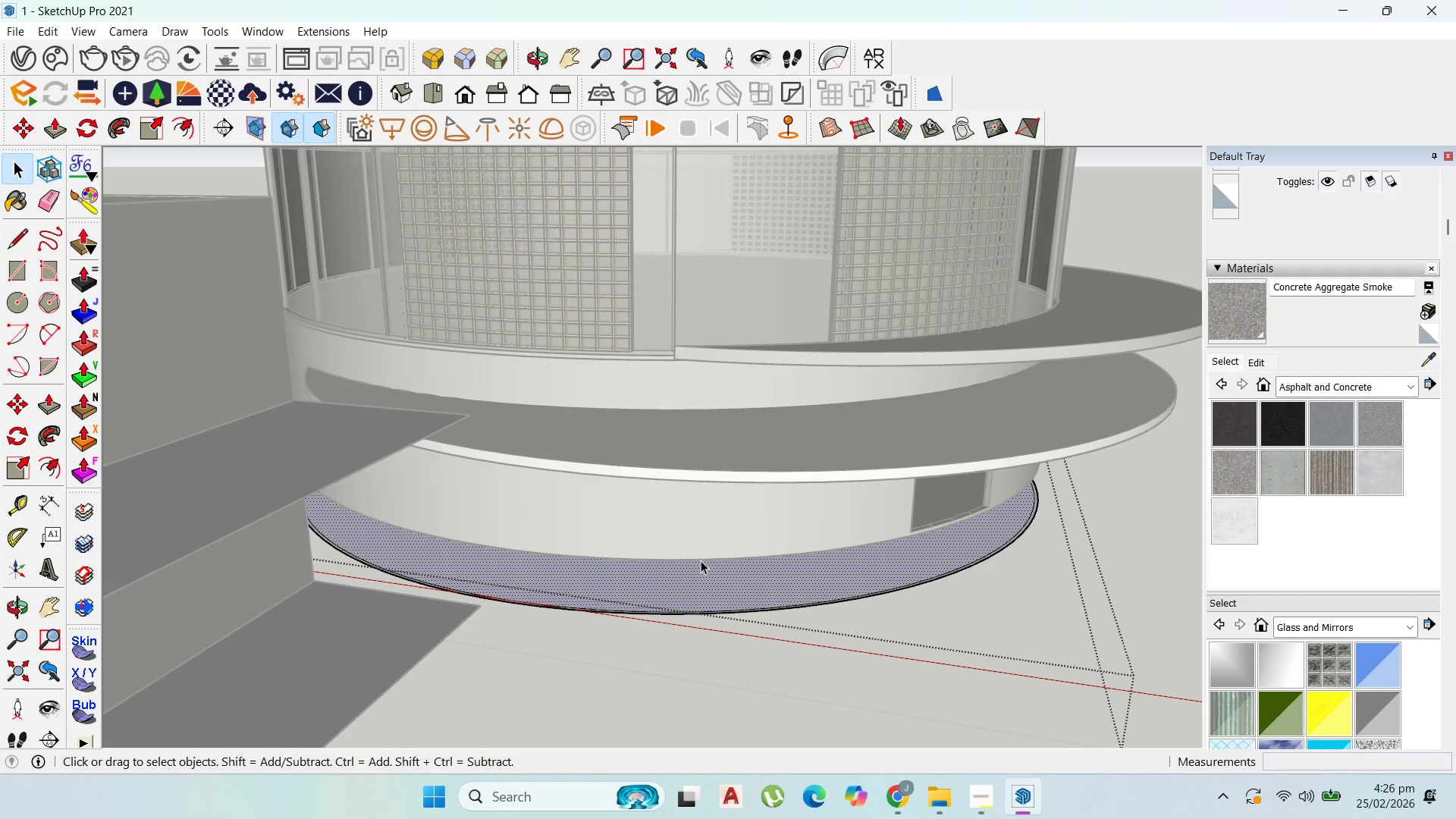 
key(Delete)
 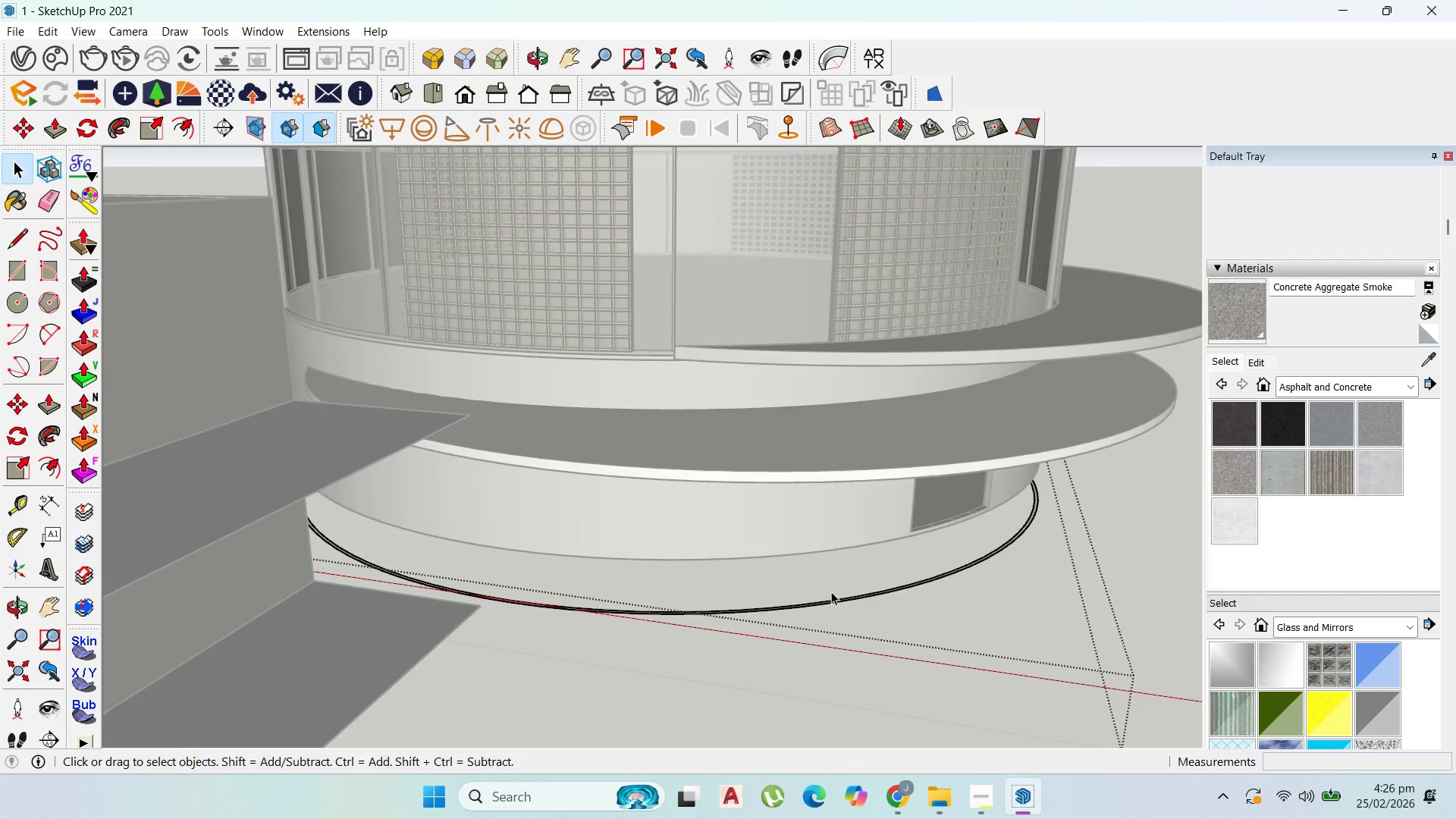 
key(P)
 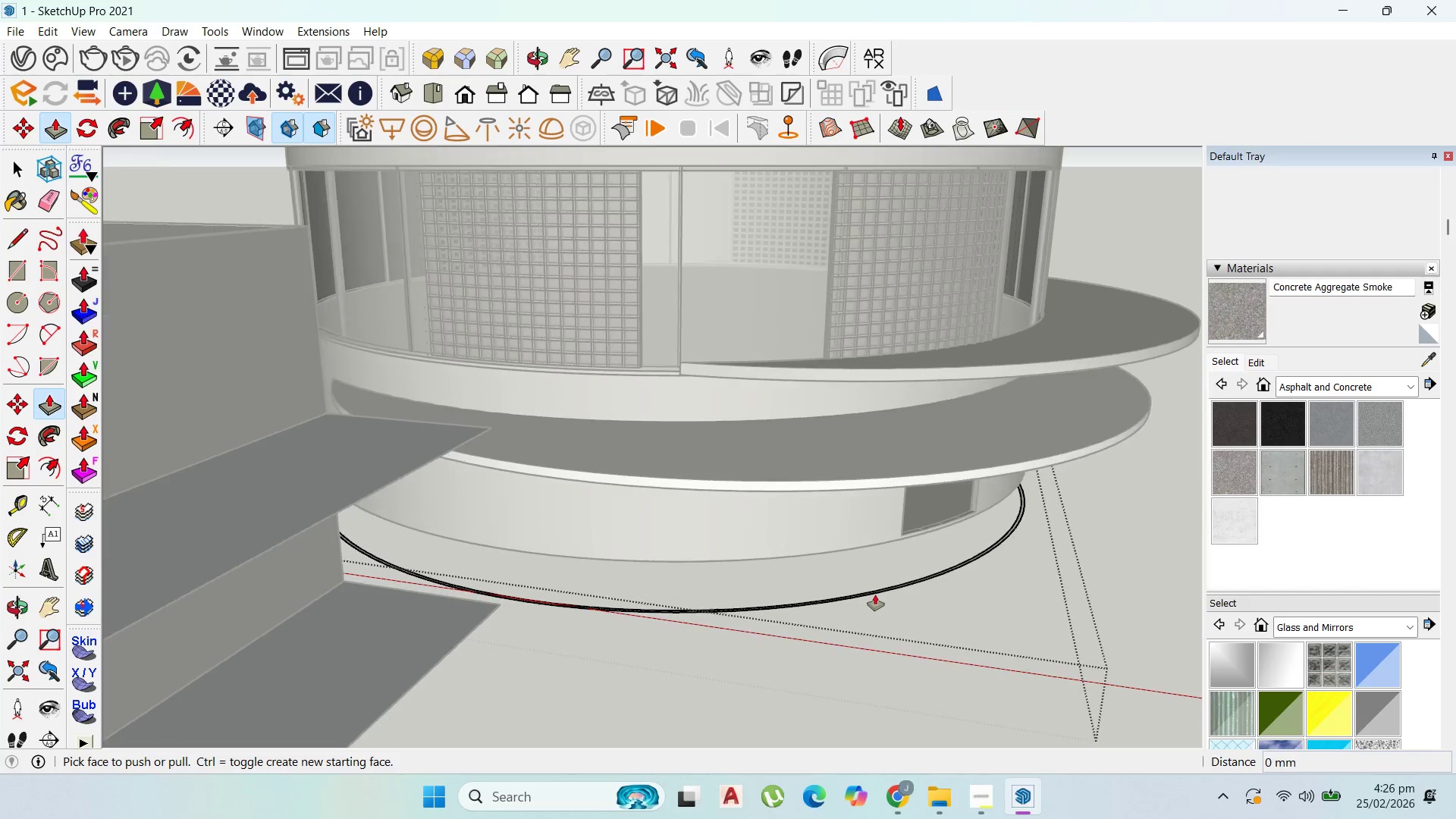 
scroll: coordinate [833, 592], scroll_direction: down, amount: 2.0
 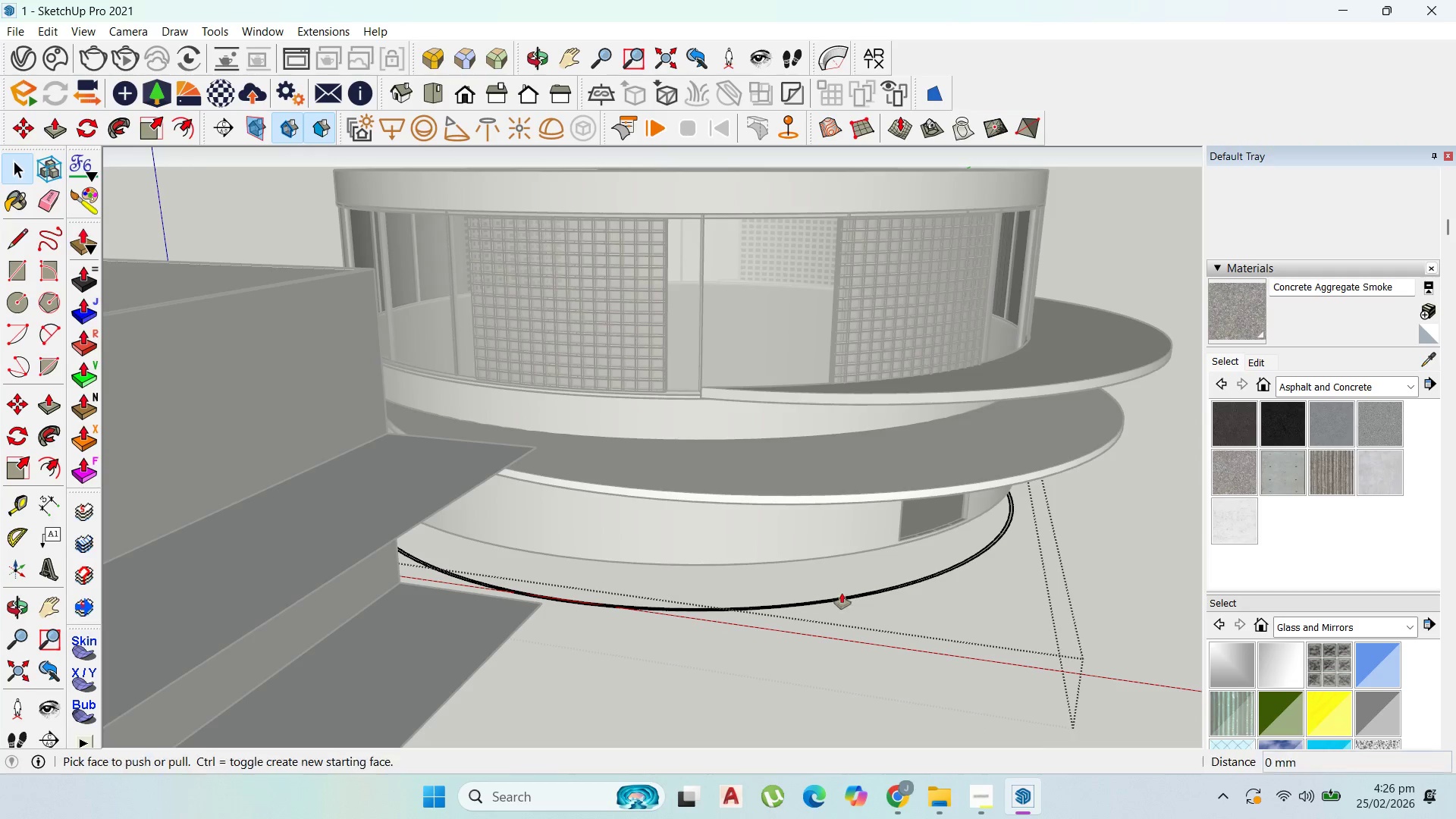 
scroll: coordinate [972, 575], scroll_direction: up, amount: 7.0
 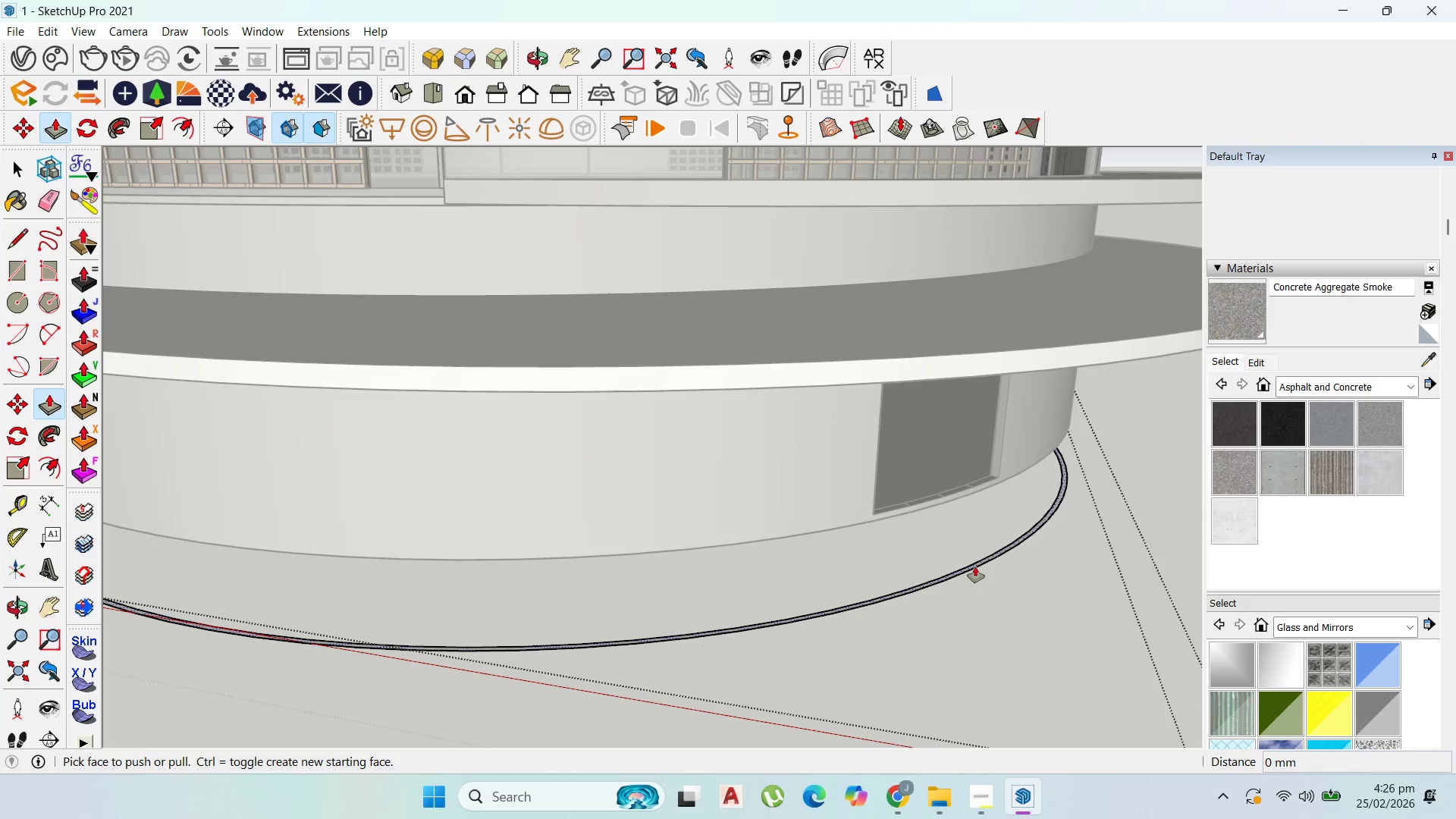 
left_click([975, 566])
 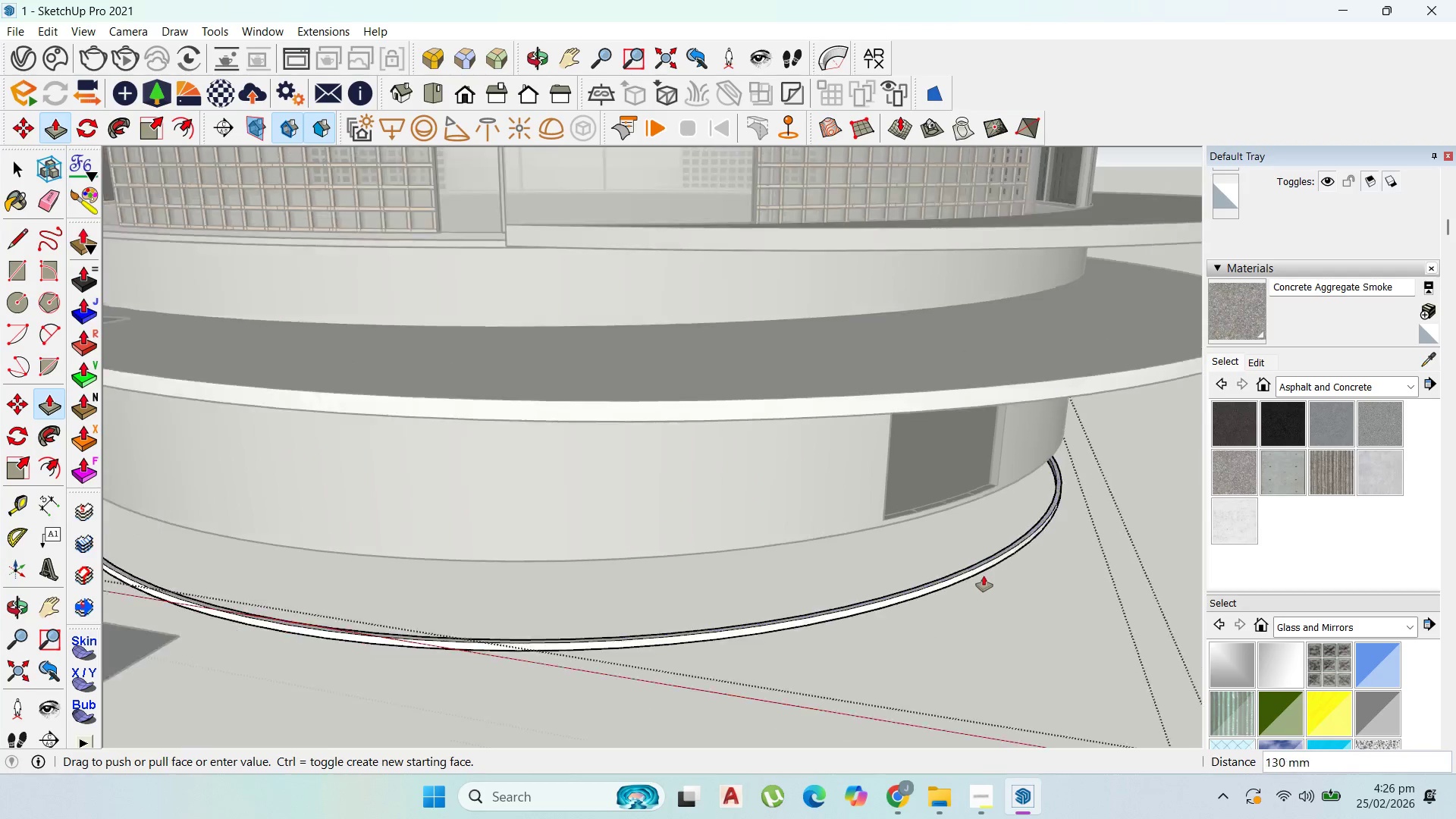 
scroll: coordinate [997, 543], scroll_direction: down, amount: 9.0
 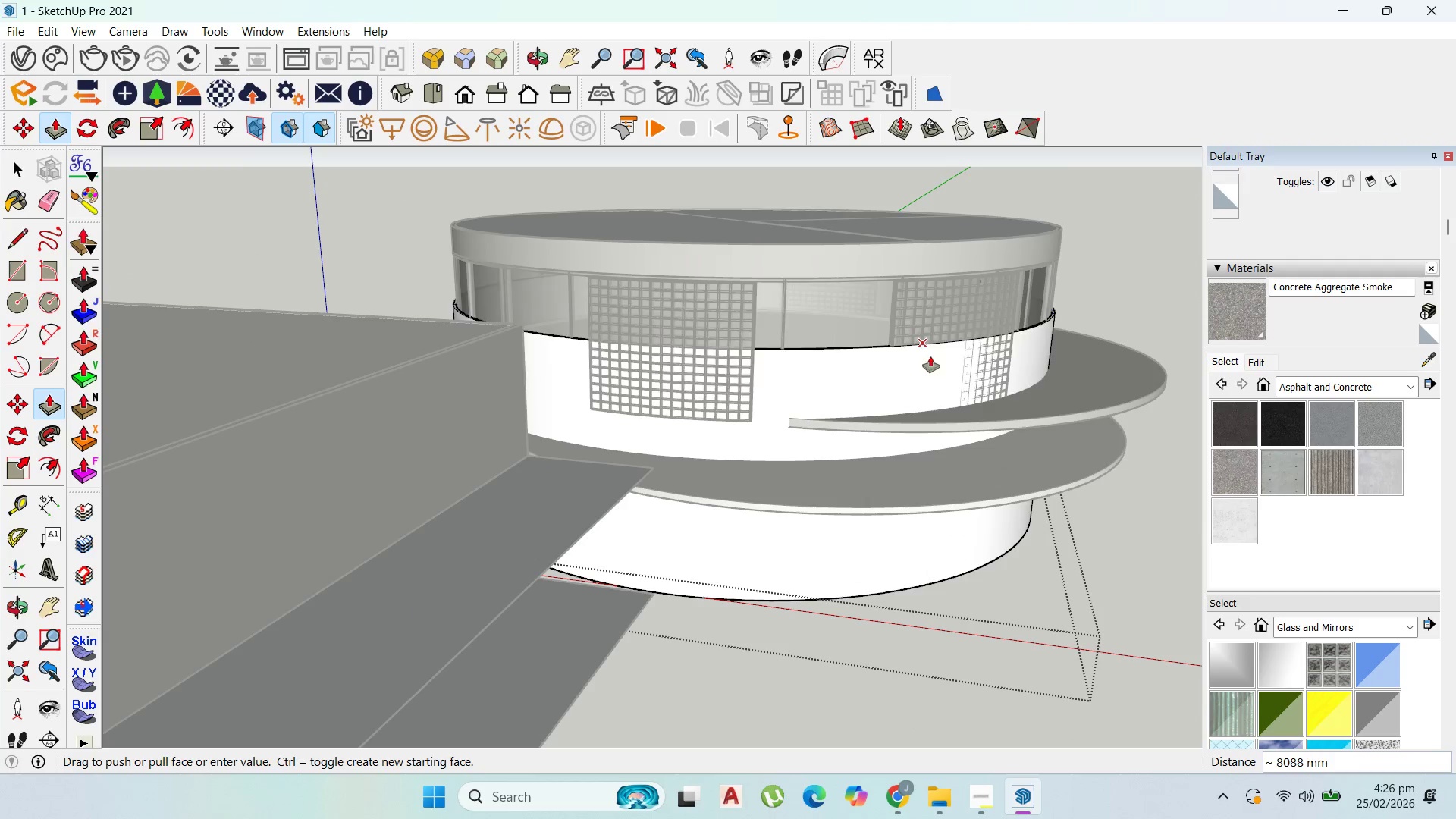 
key(Escape)
 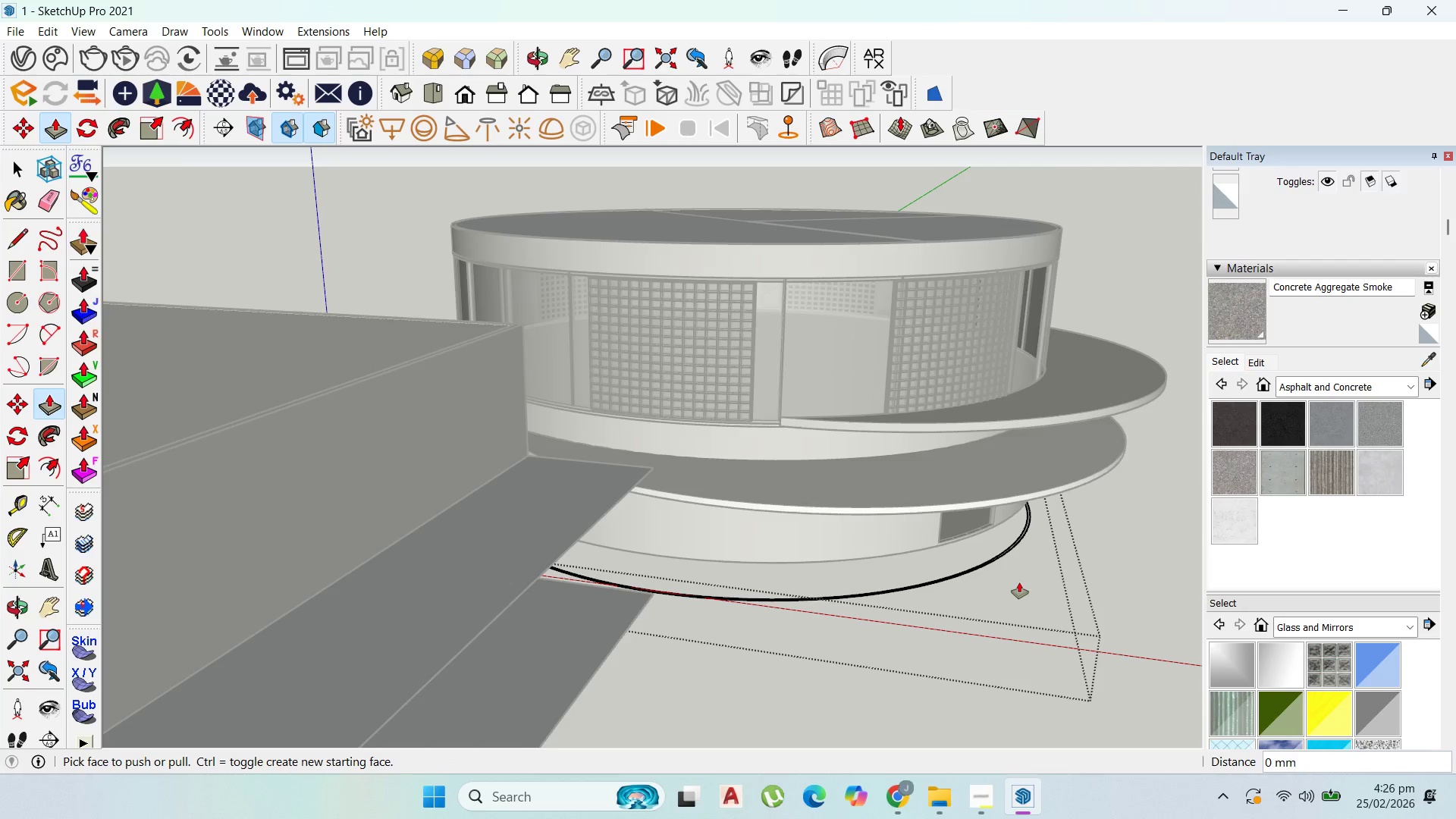 
key(Control+Z)
 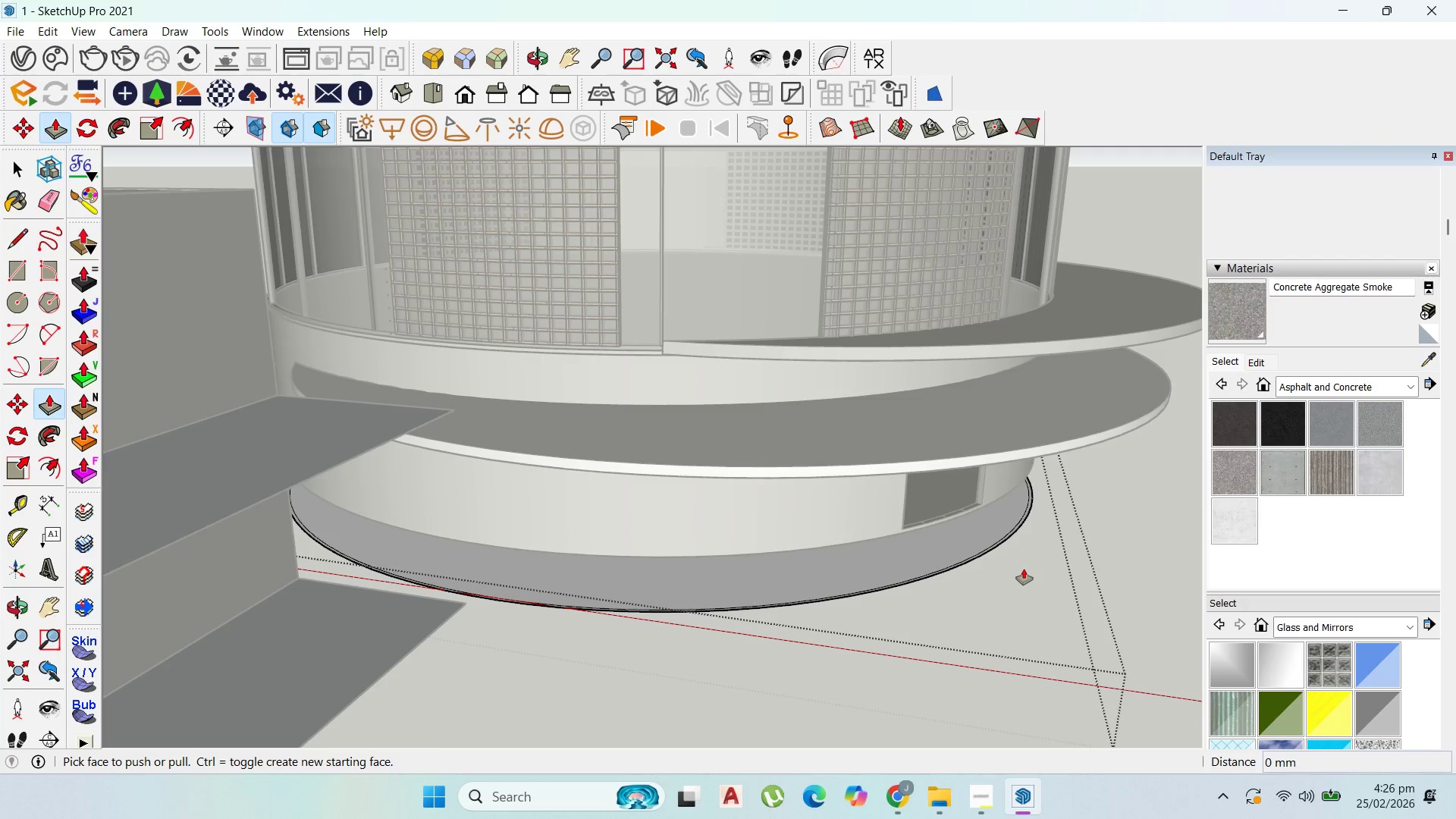 
scroll: coordinate [1024, 575], scroll_direction: up, amount: 4.0
 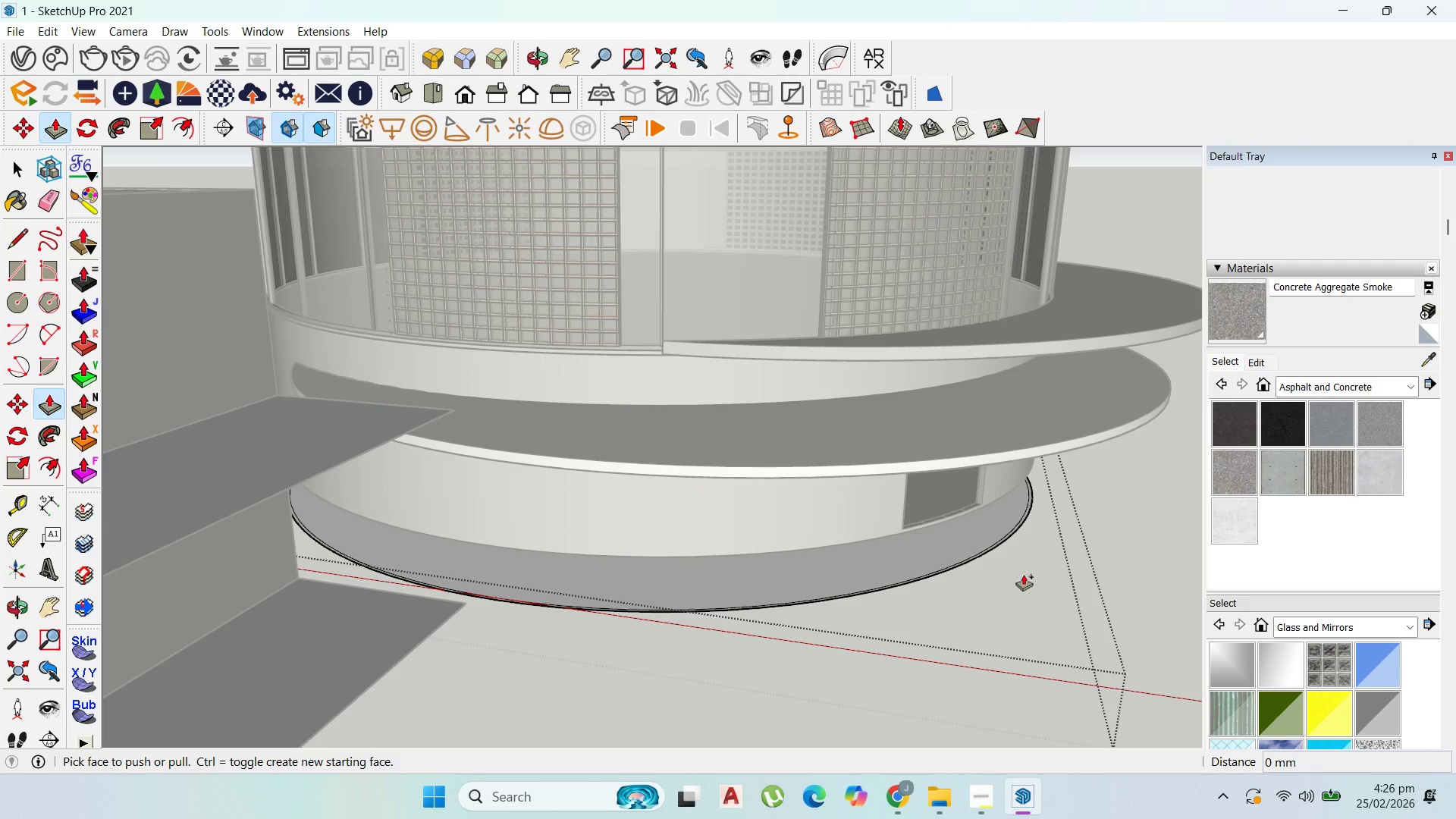 
key(Control+Z)
 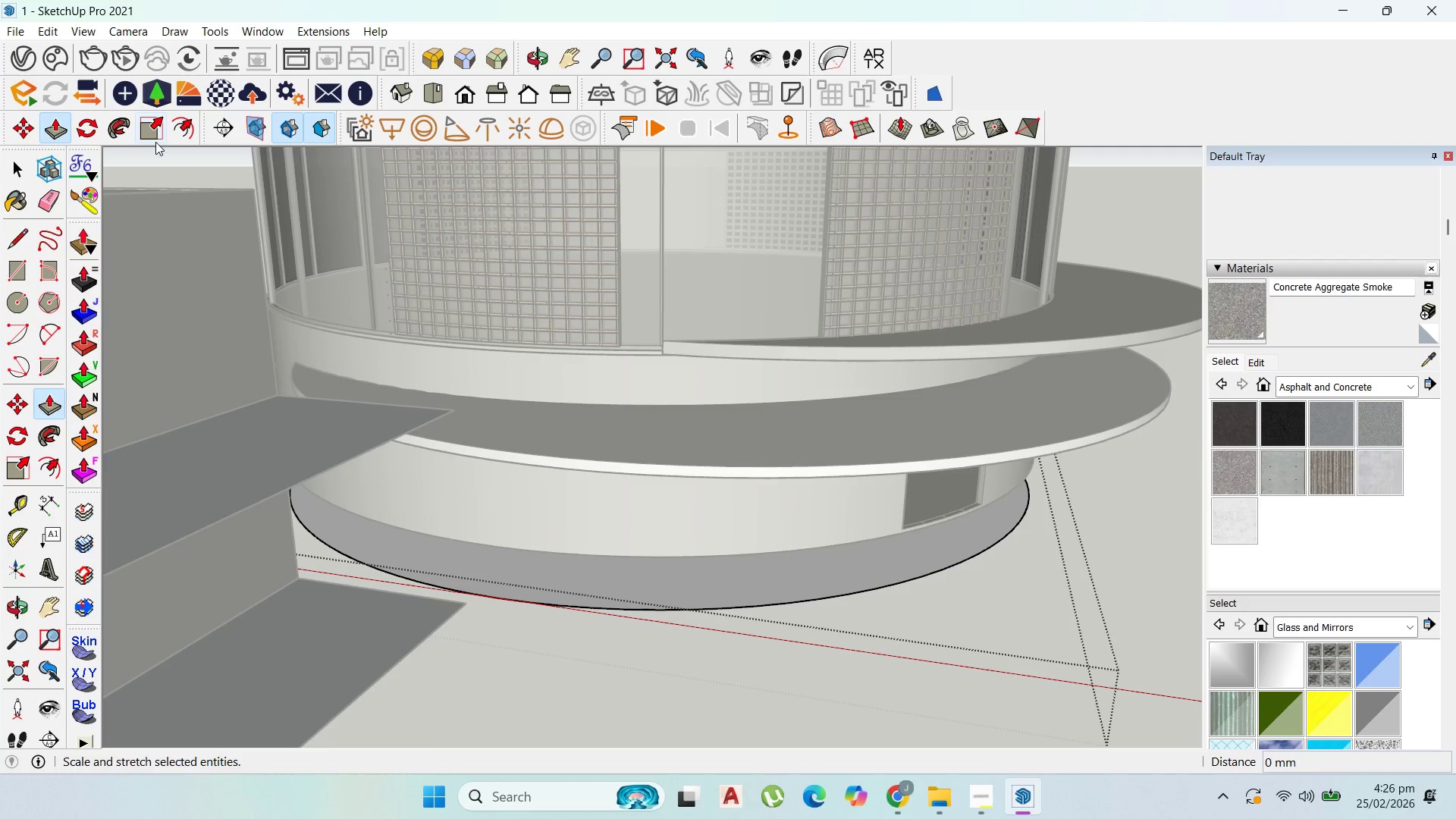 
wait(7.58)
 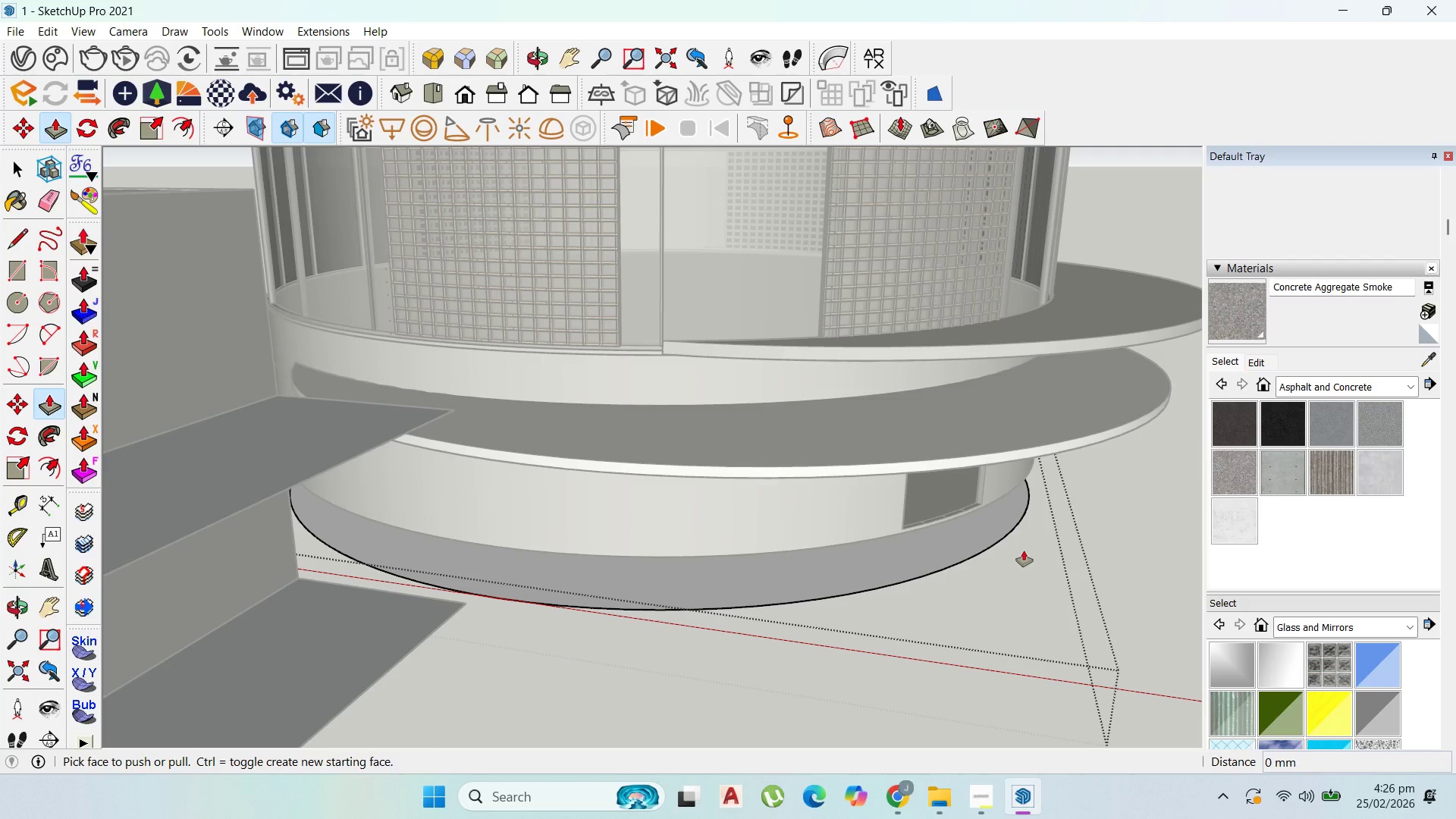 
left_click([816, 598])
 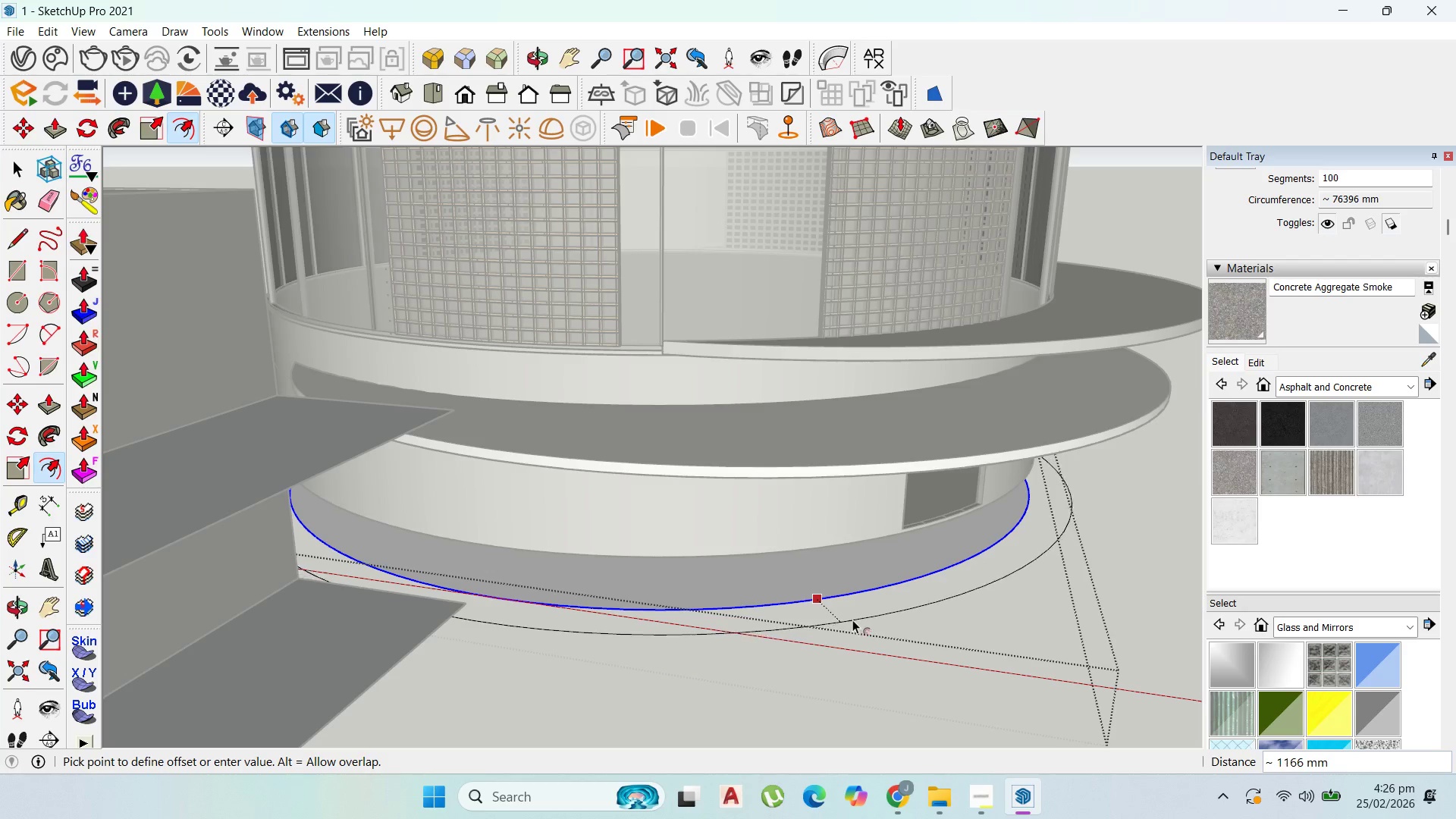 
left_click([852, 619])
 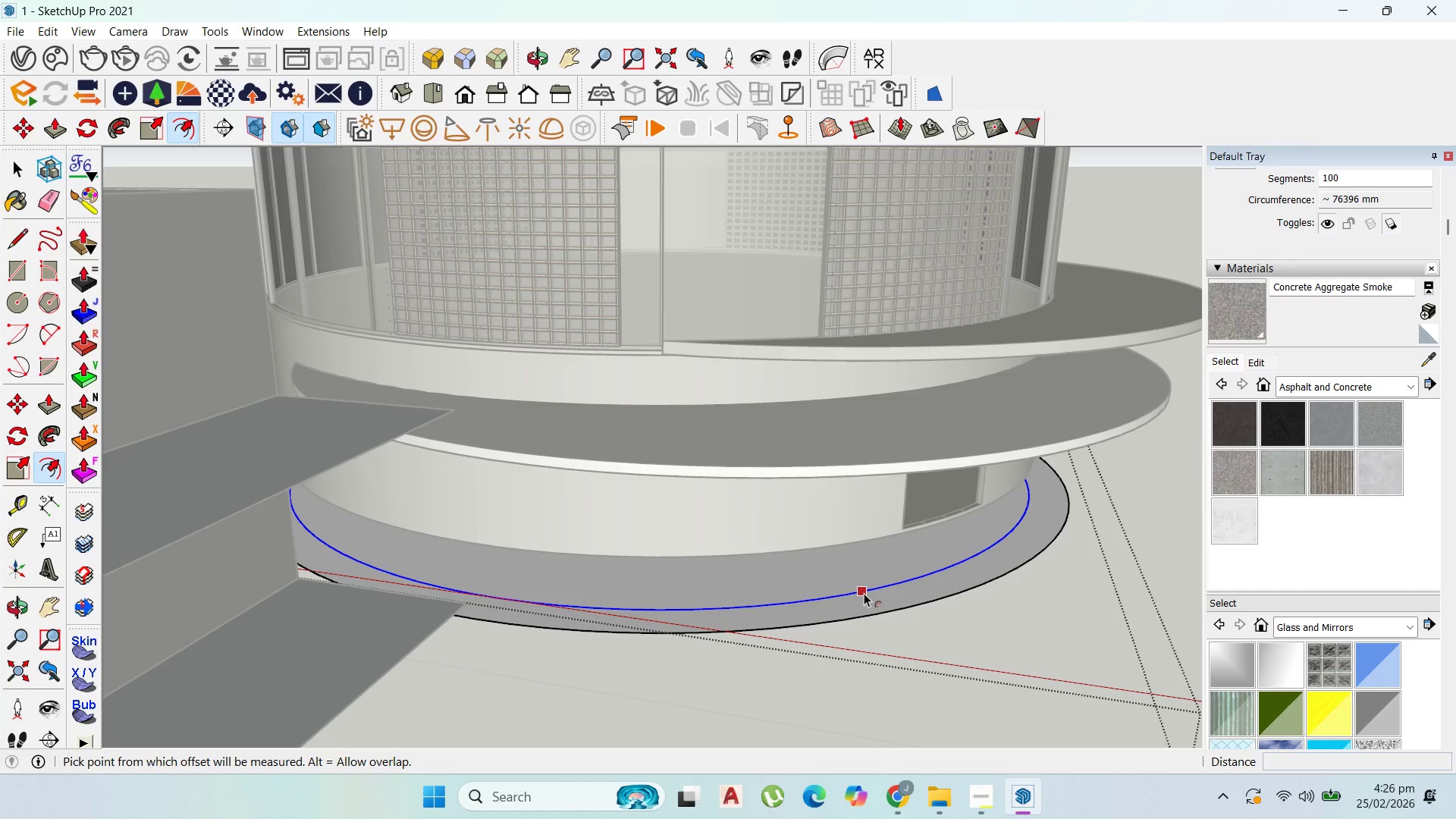 
left_click([865, 594])
 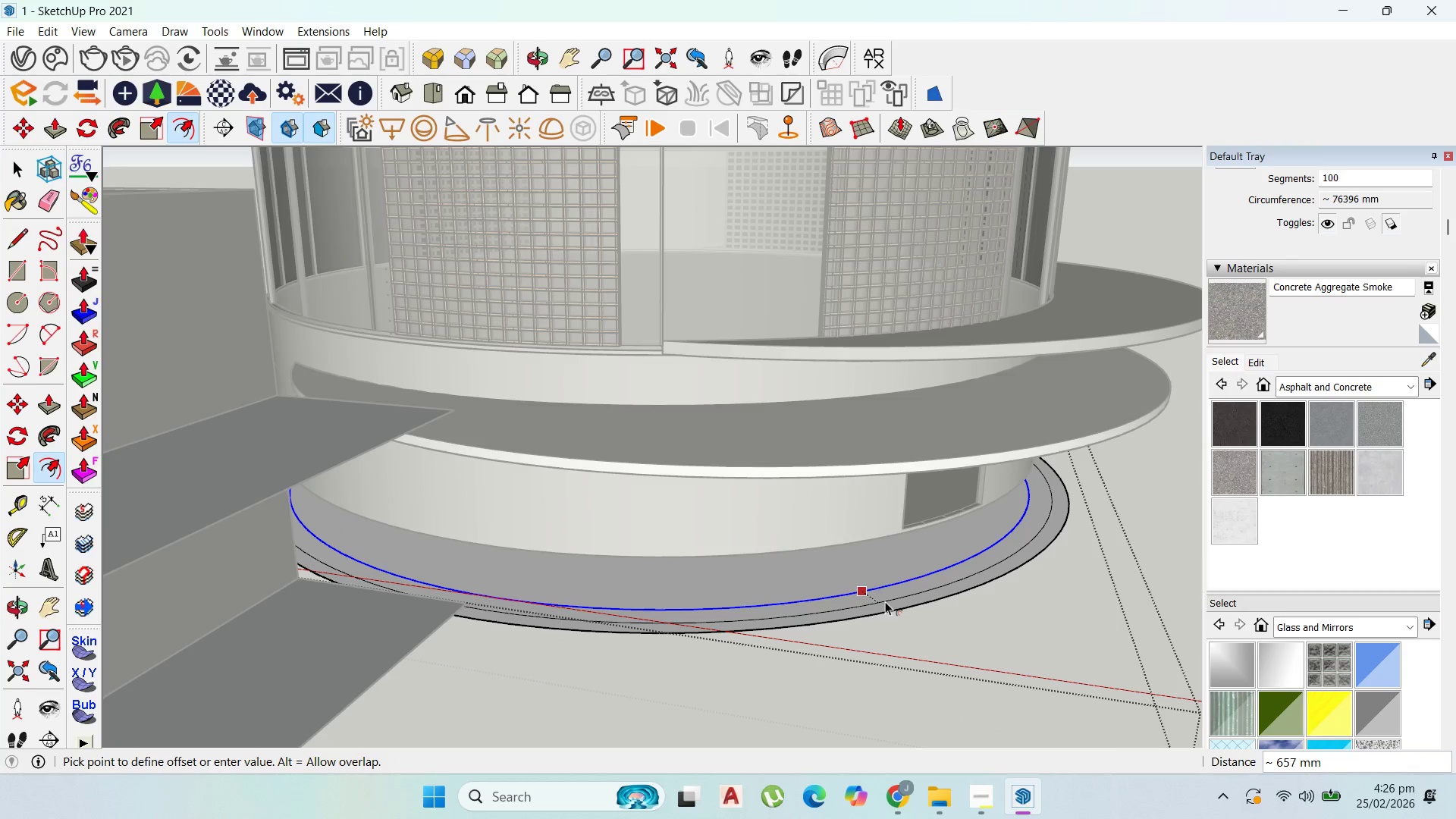 
scroll: coordinate [886, 601], scroll_direction: up, amount: 2.0
 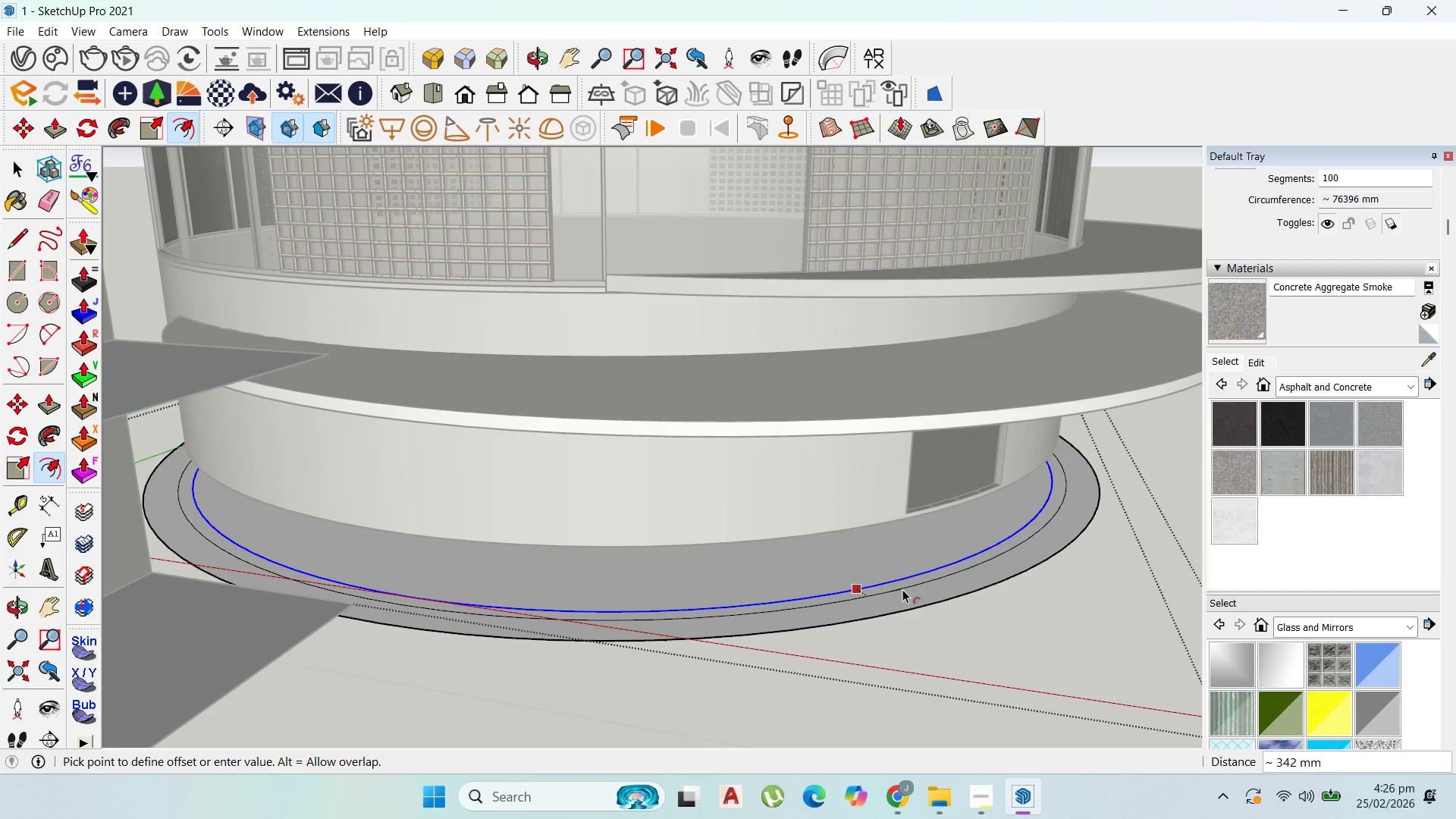 
left_click([905, 590])
 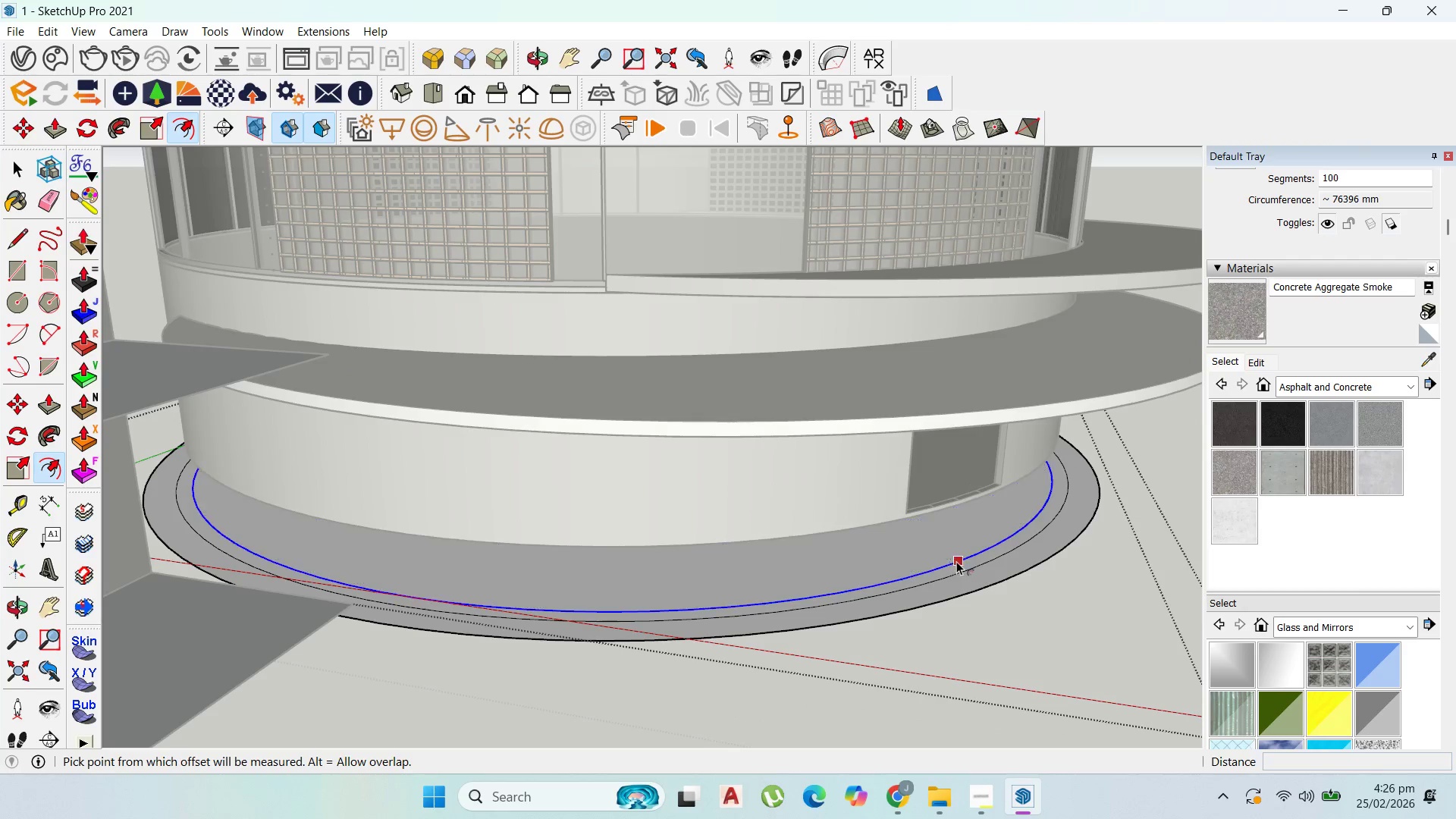 
left_click([958, 561])
 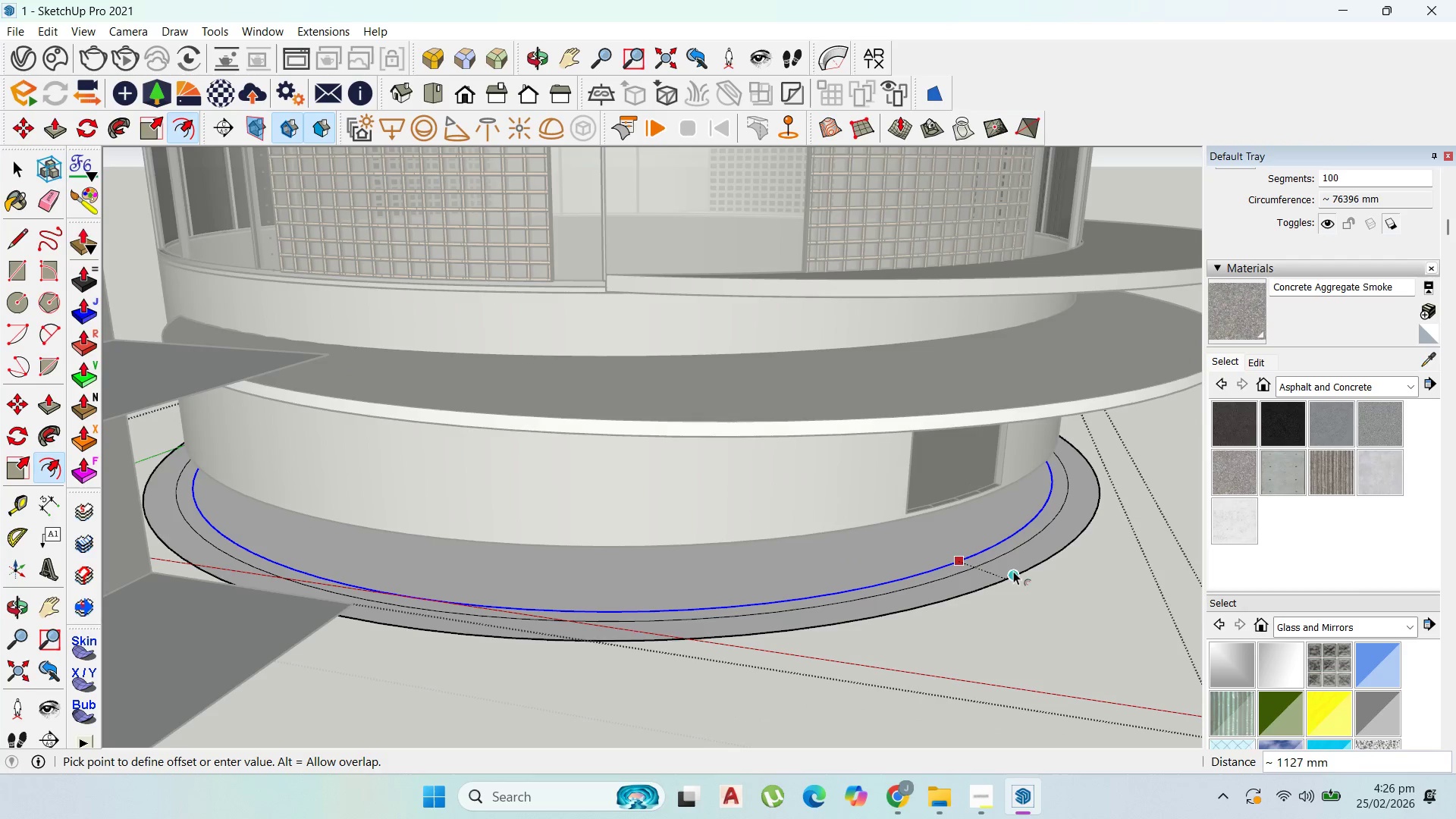 
scroll: coordinate [1012, 561], scroll_direction: up, amount: 2.0
 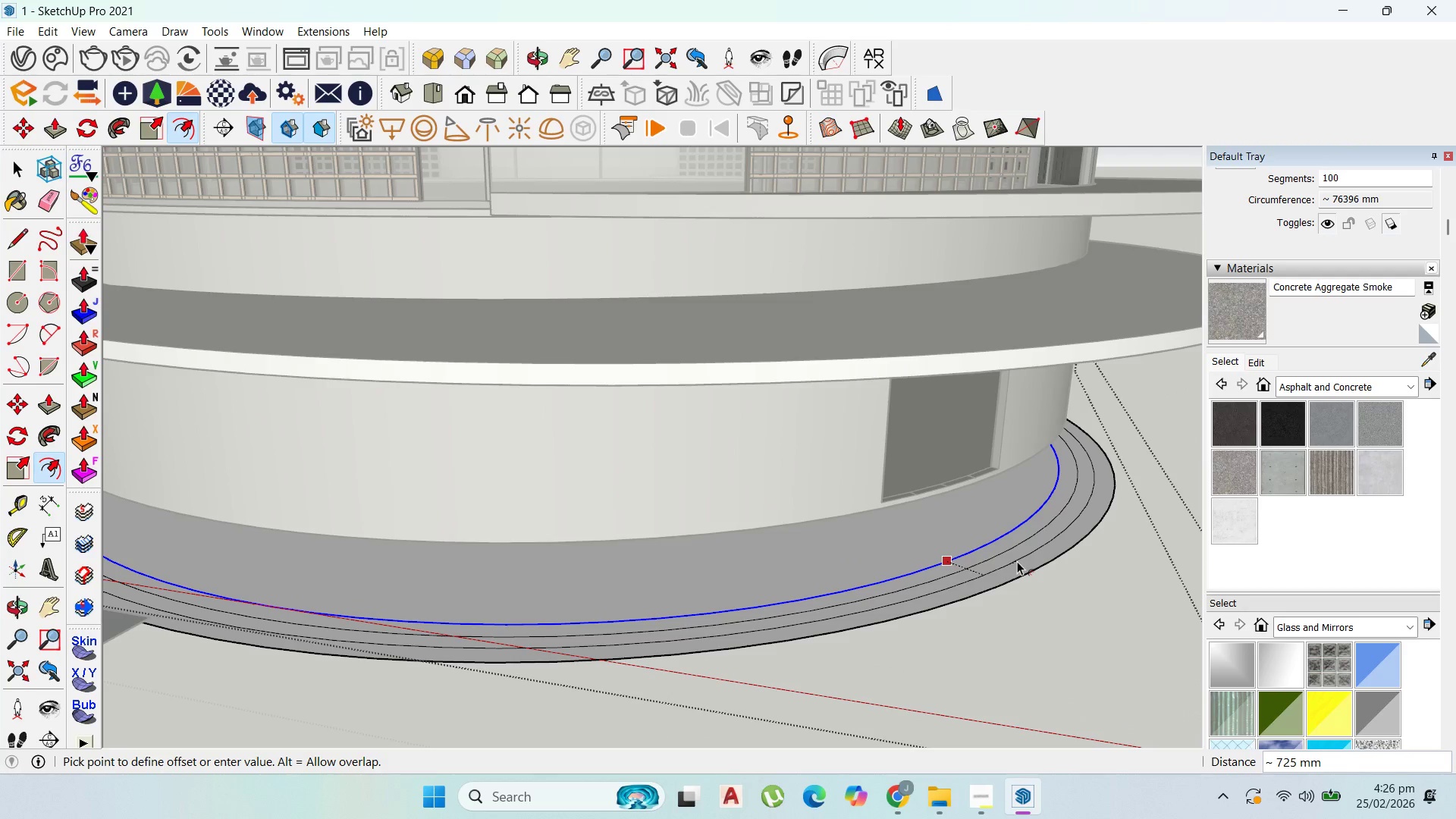 
left_click([1017, 561])
 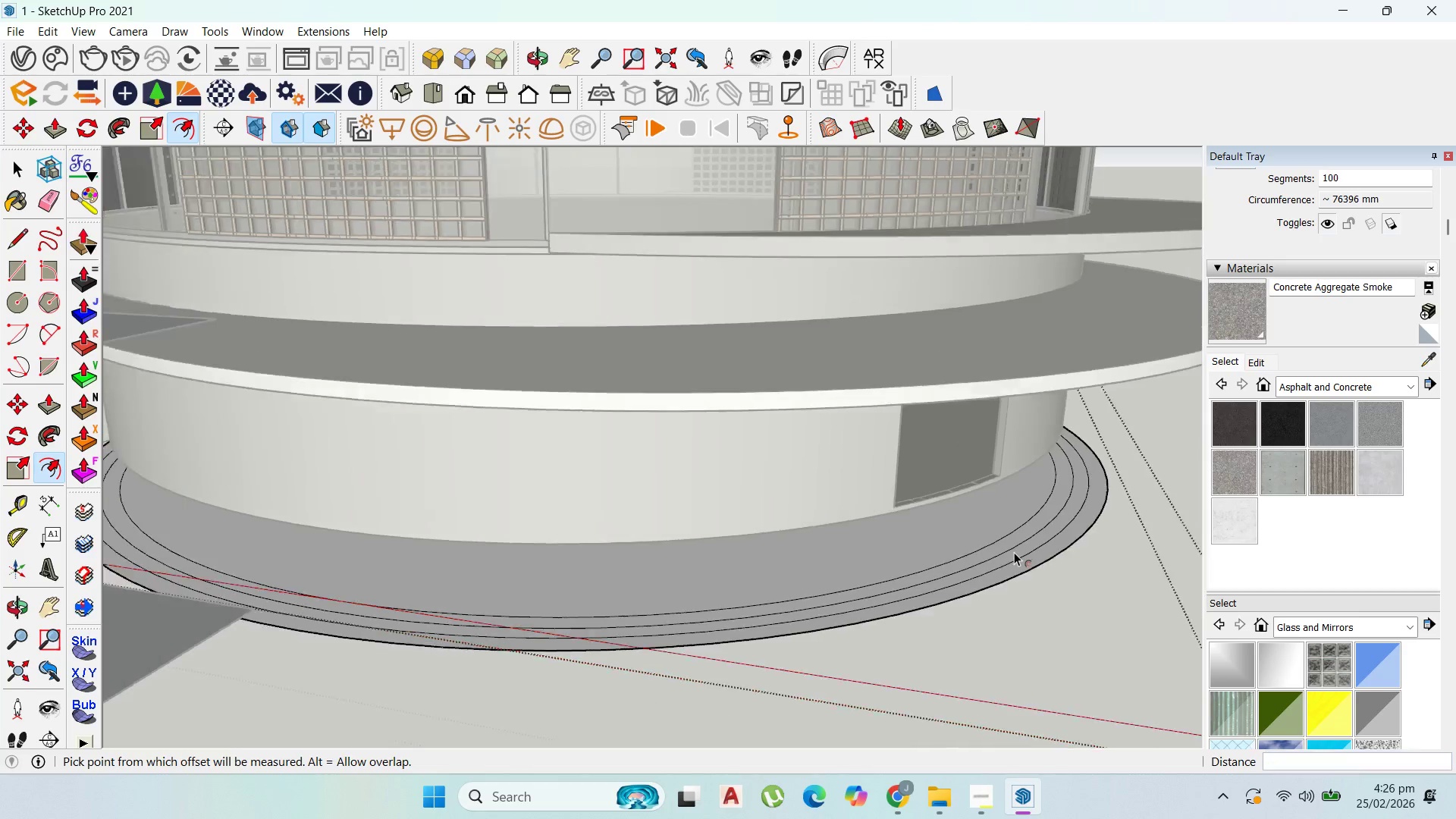 
scroll: coordinate [1015, 558], scroll_direction: down, amount: 6.0
 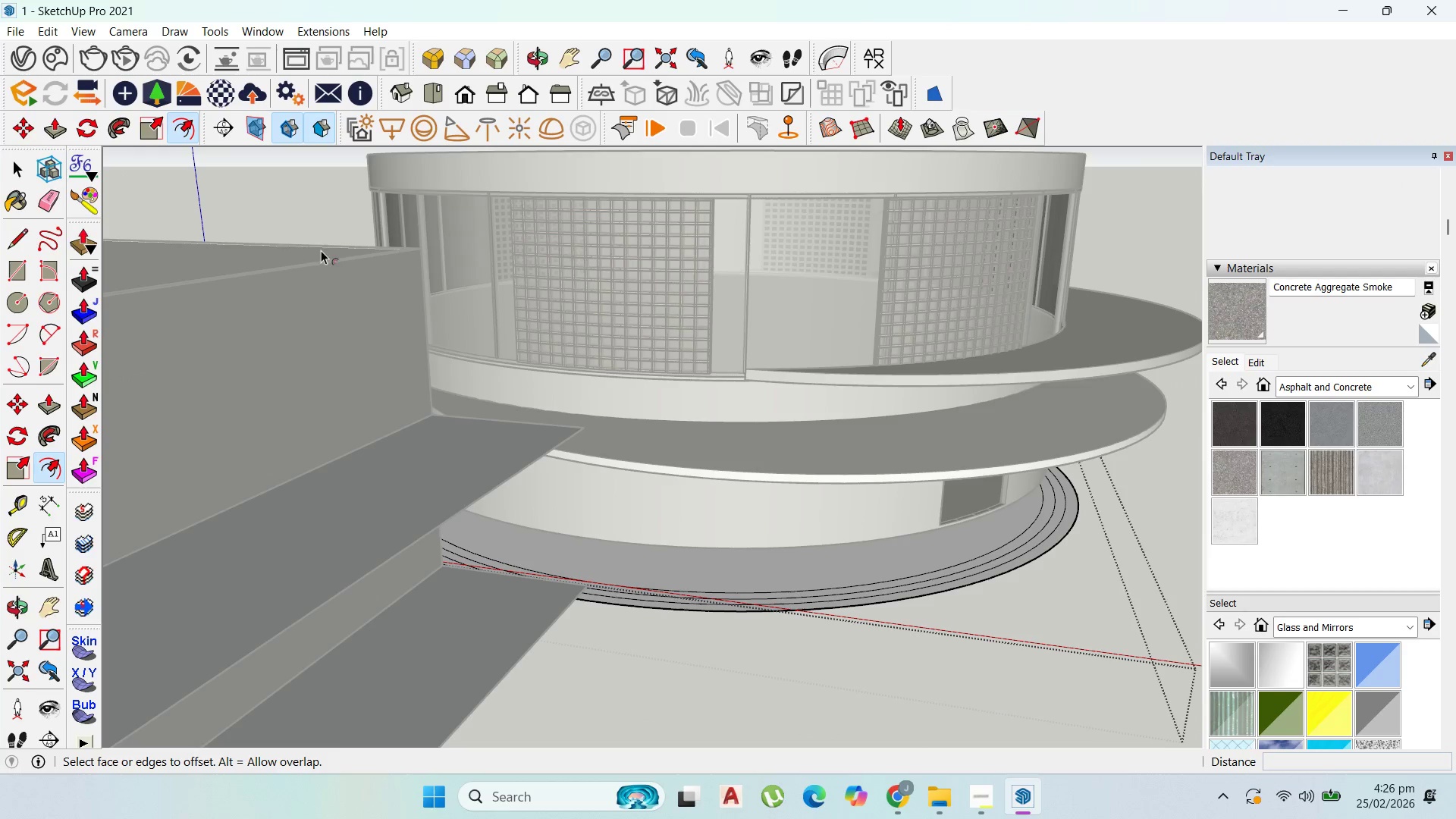 
wait(5.71)
 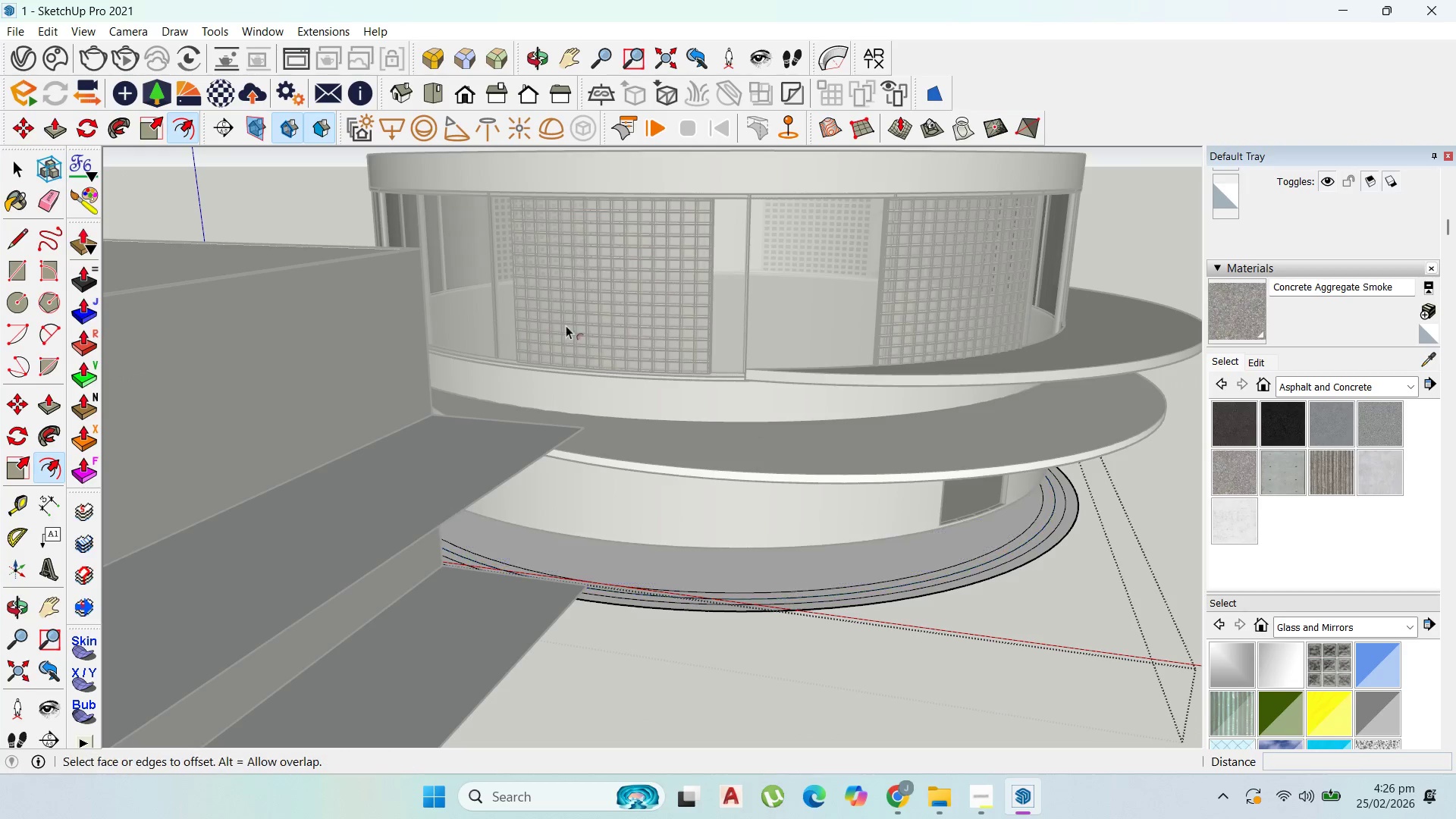 
left_click([16, 173])
 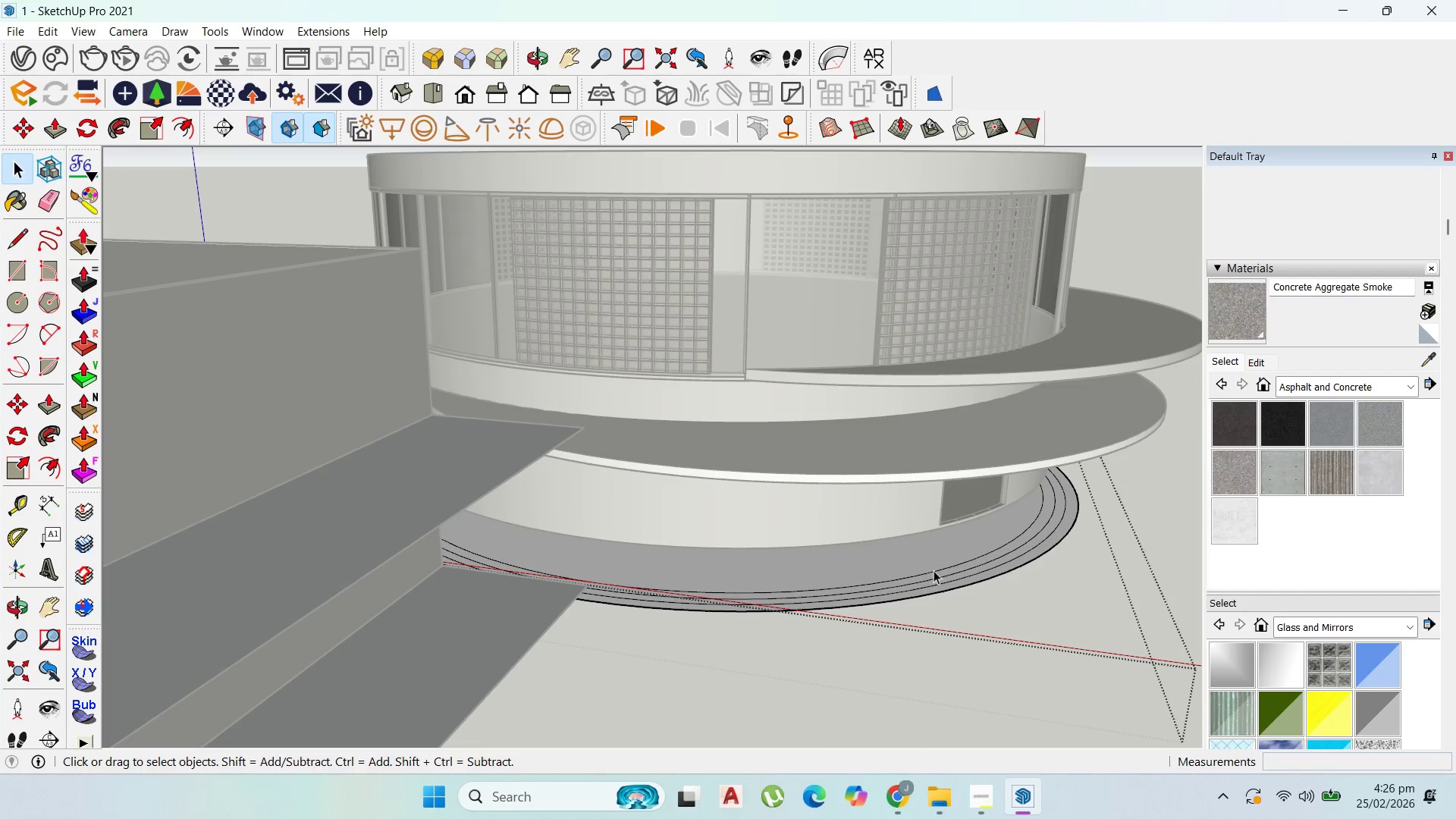 
double_click([937, 558])
 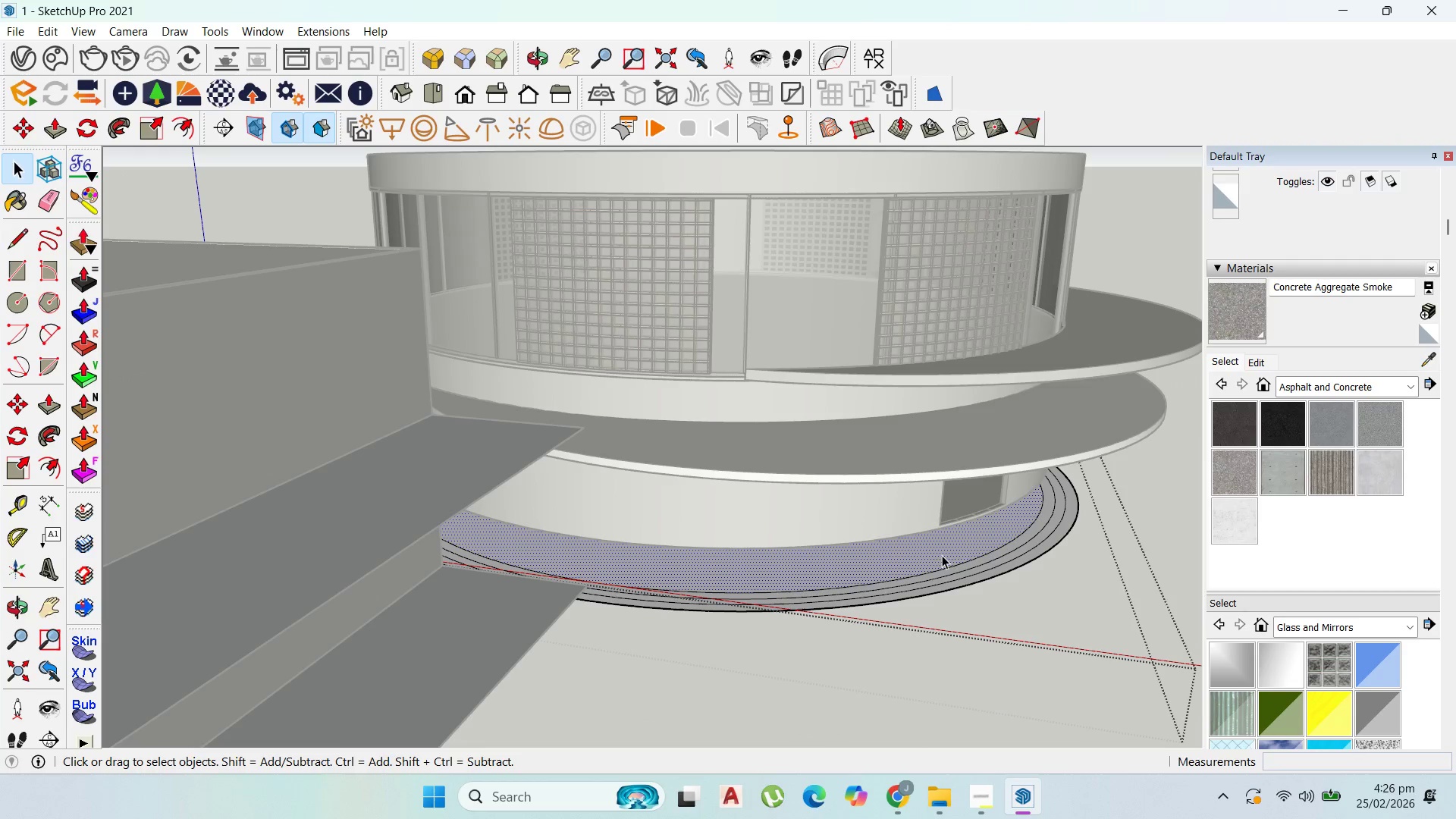 
double_click([942, 554])
 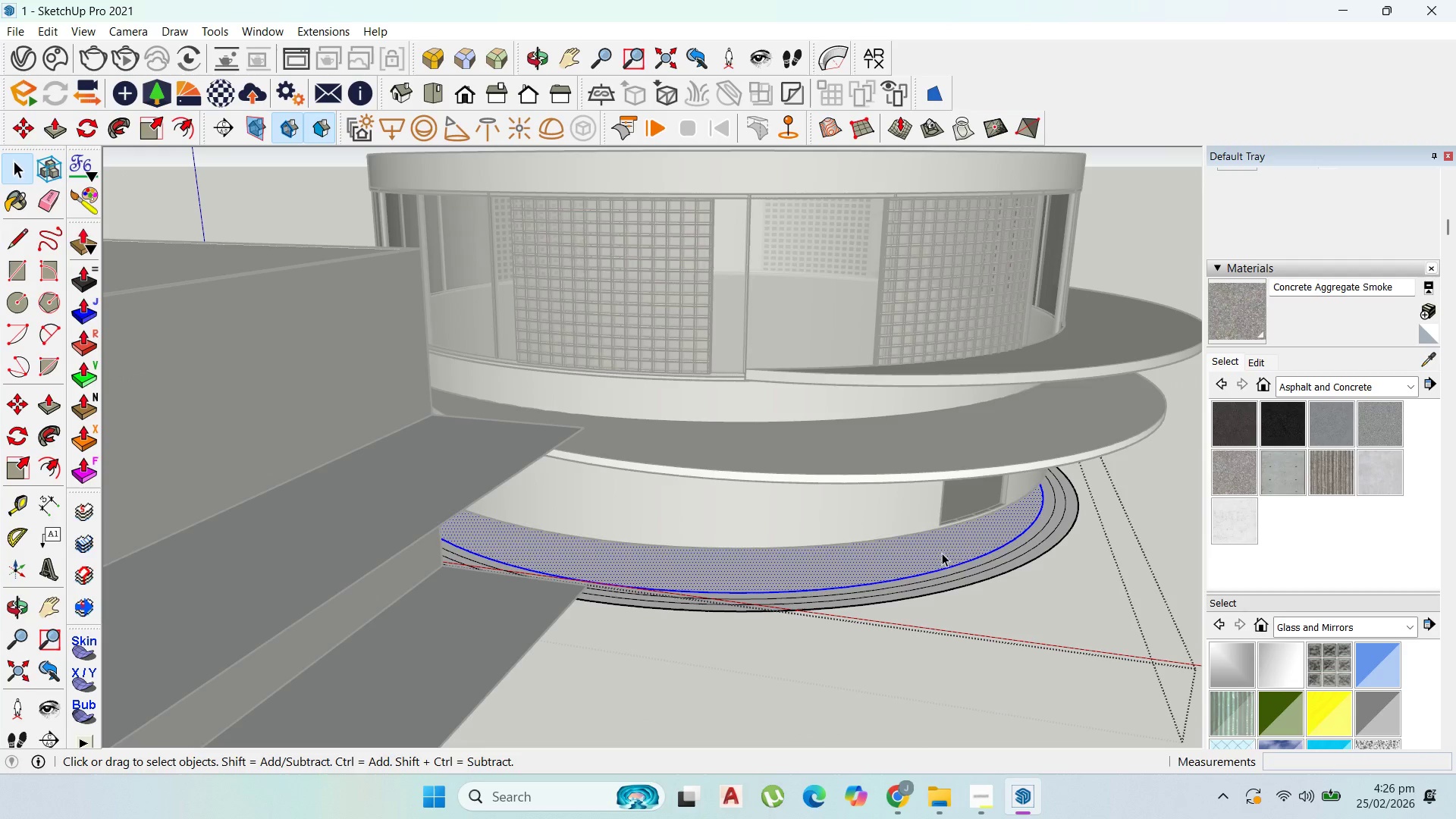 
key(Delete)
 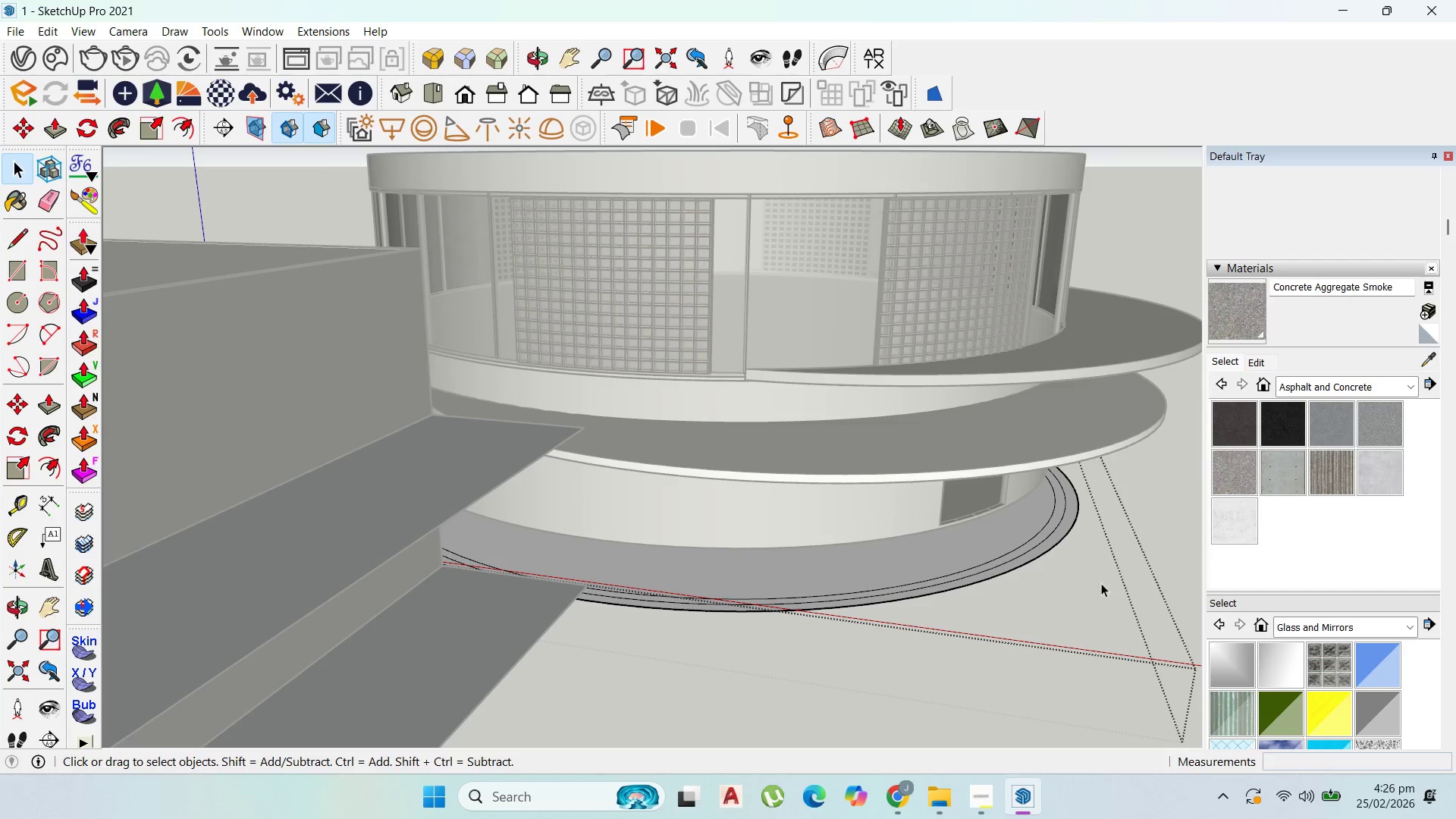 
double_click([981, 538])
 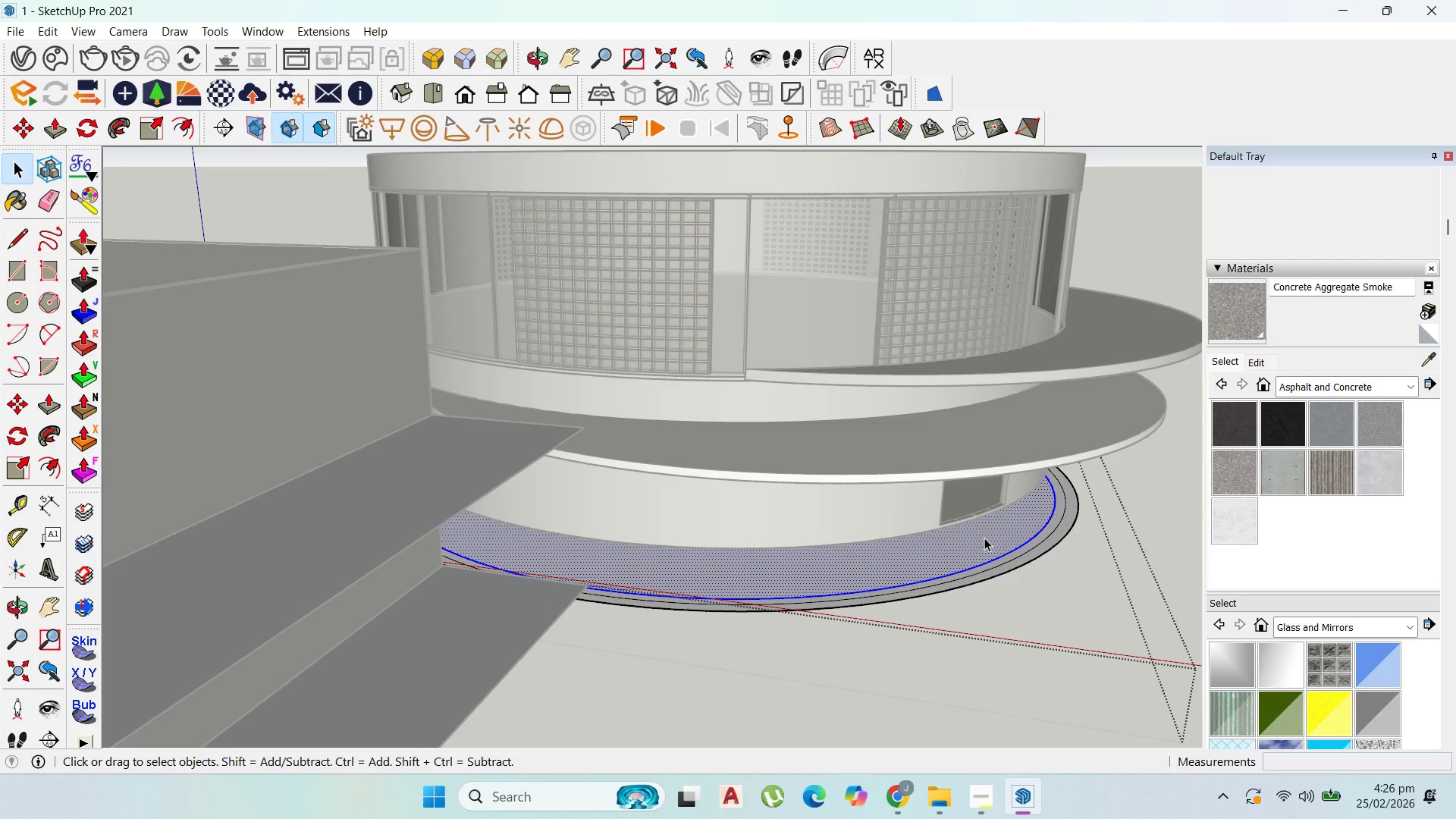 
key(Delete)
 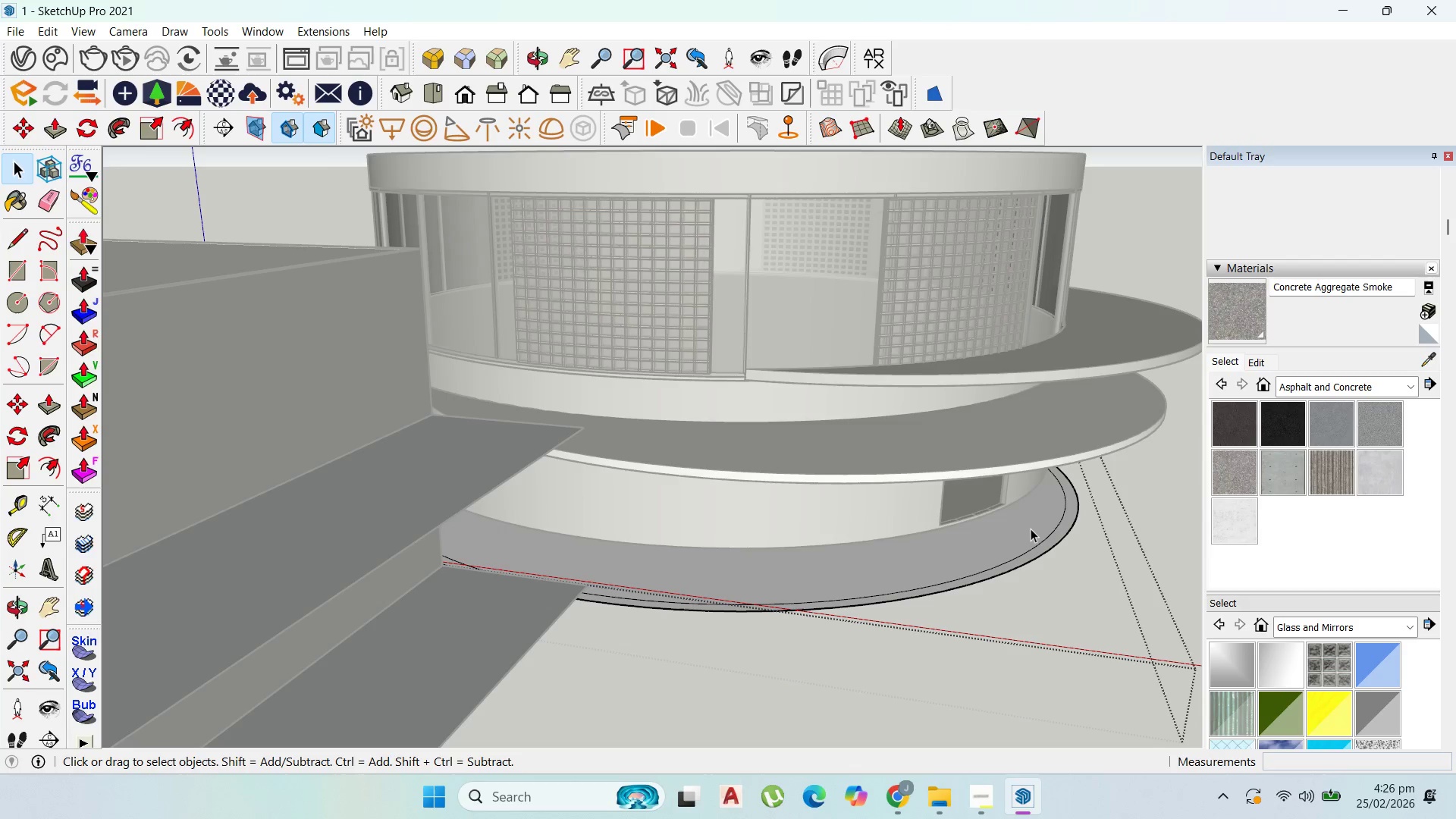 
key(Delete)
 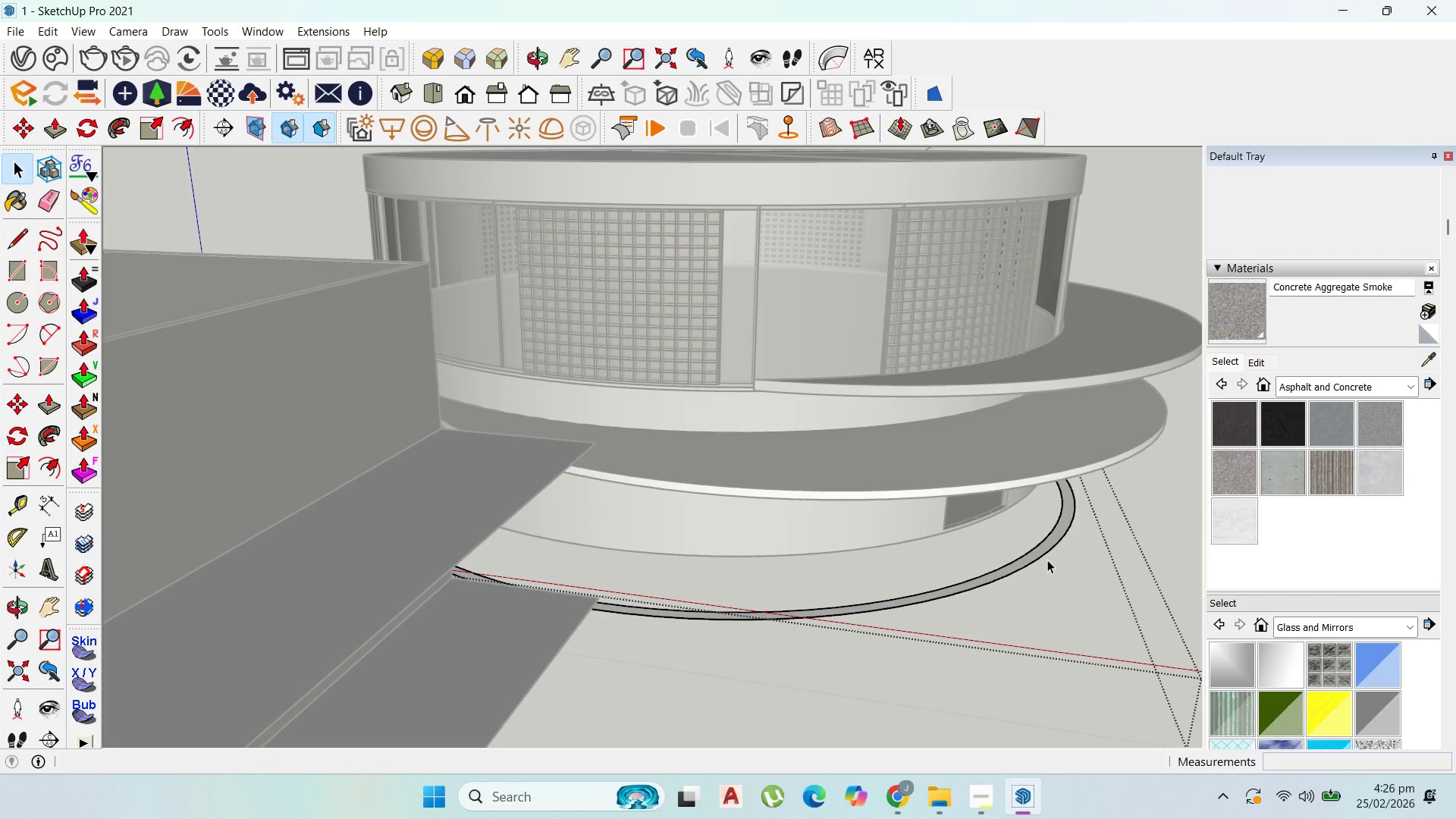 
scroll: coordinate [1047, 564], scroll_direction: down, amount: 2.0
 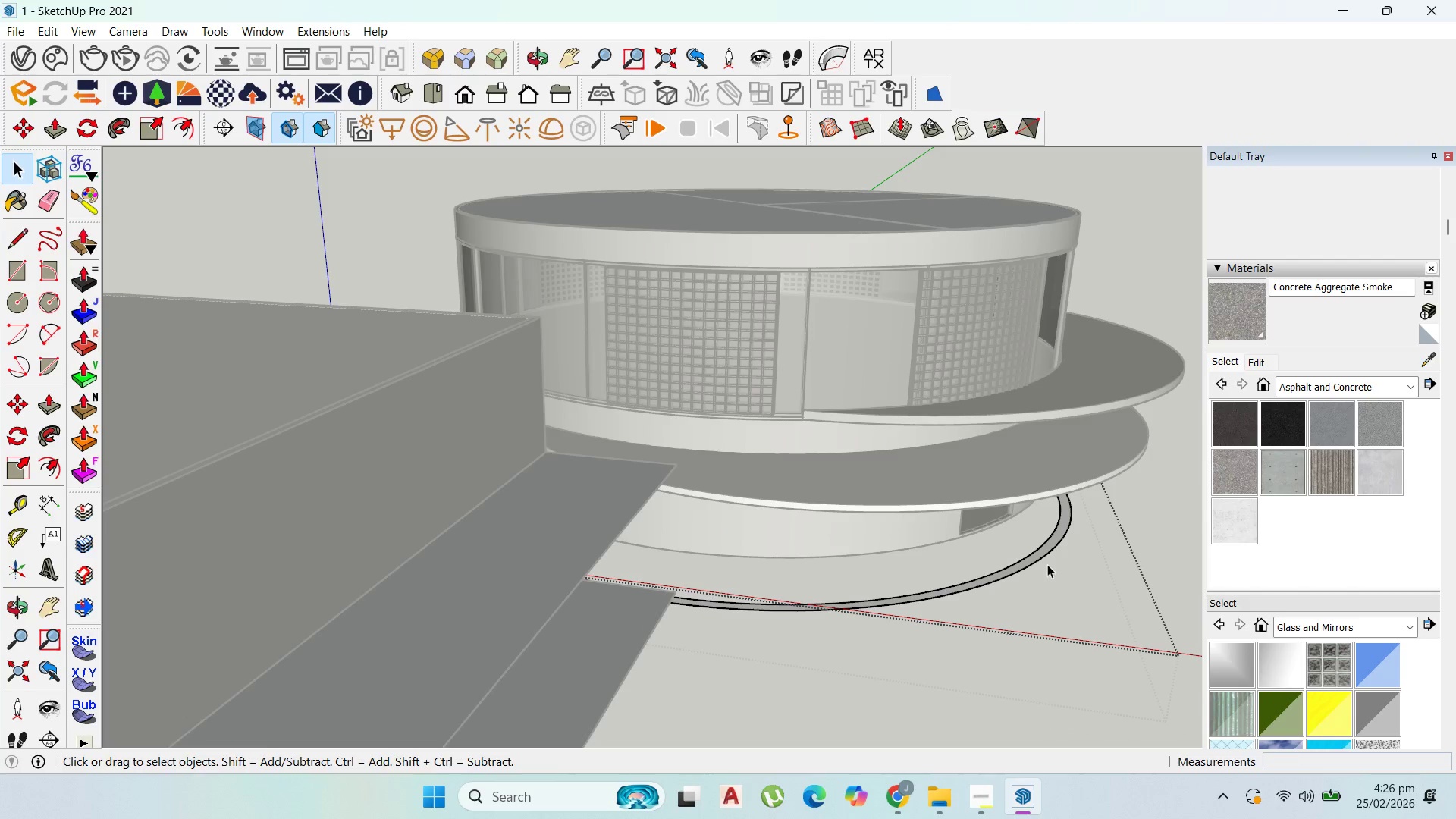 
key(P)
 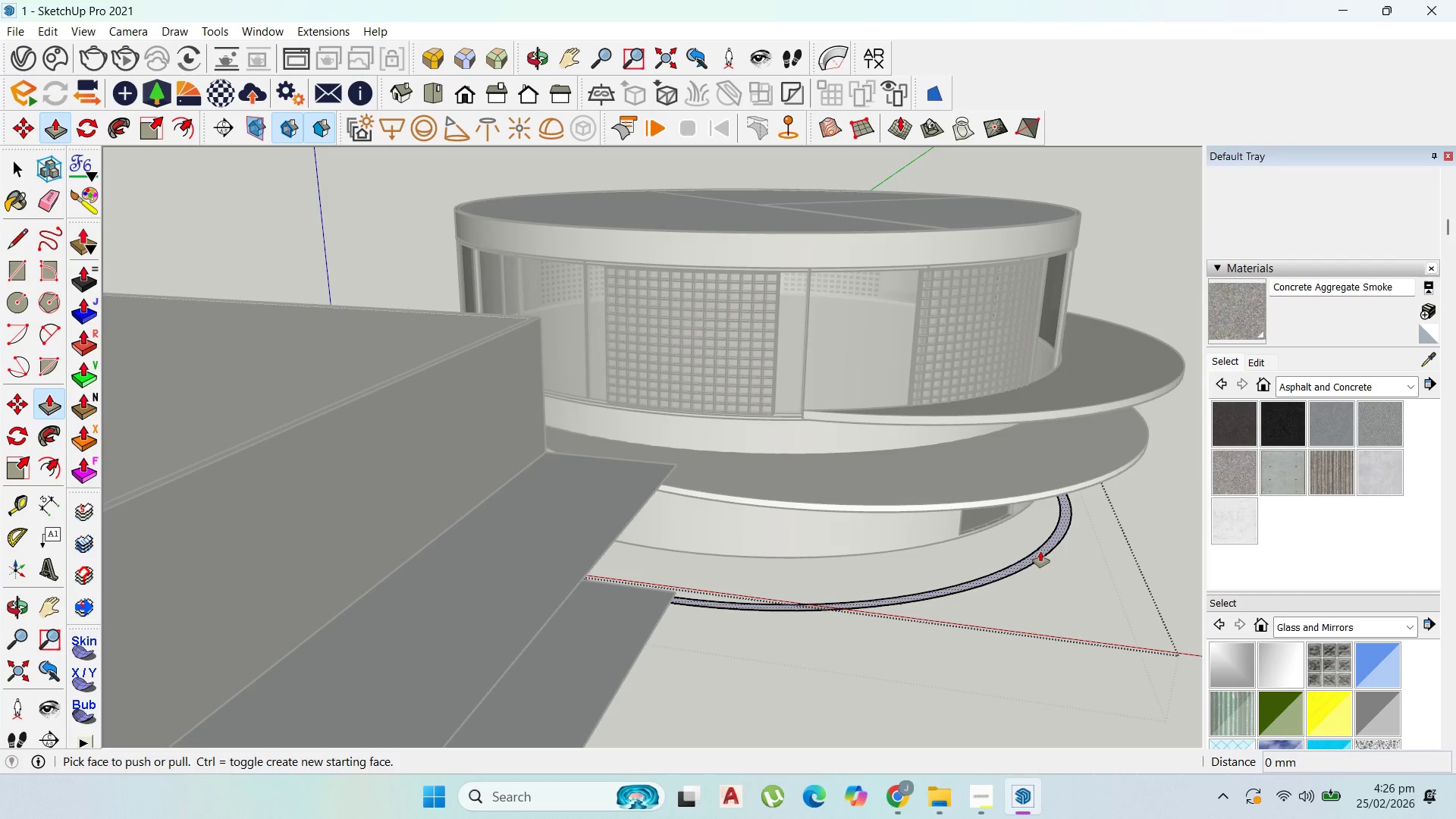 
left_click([1040, 551])
 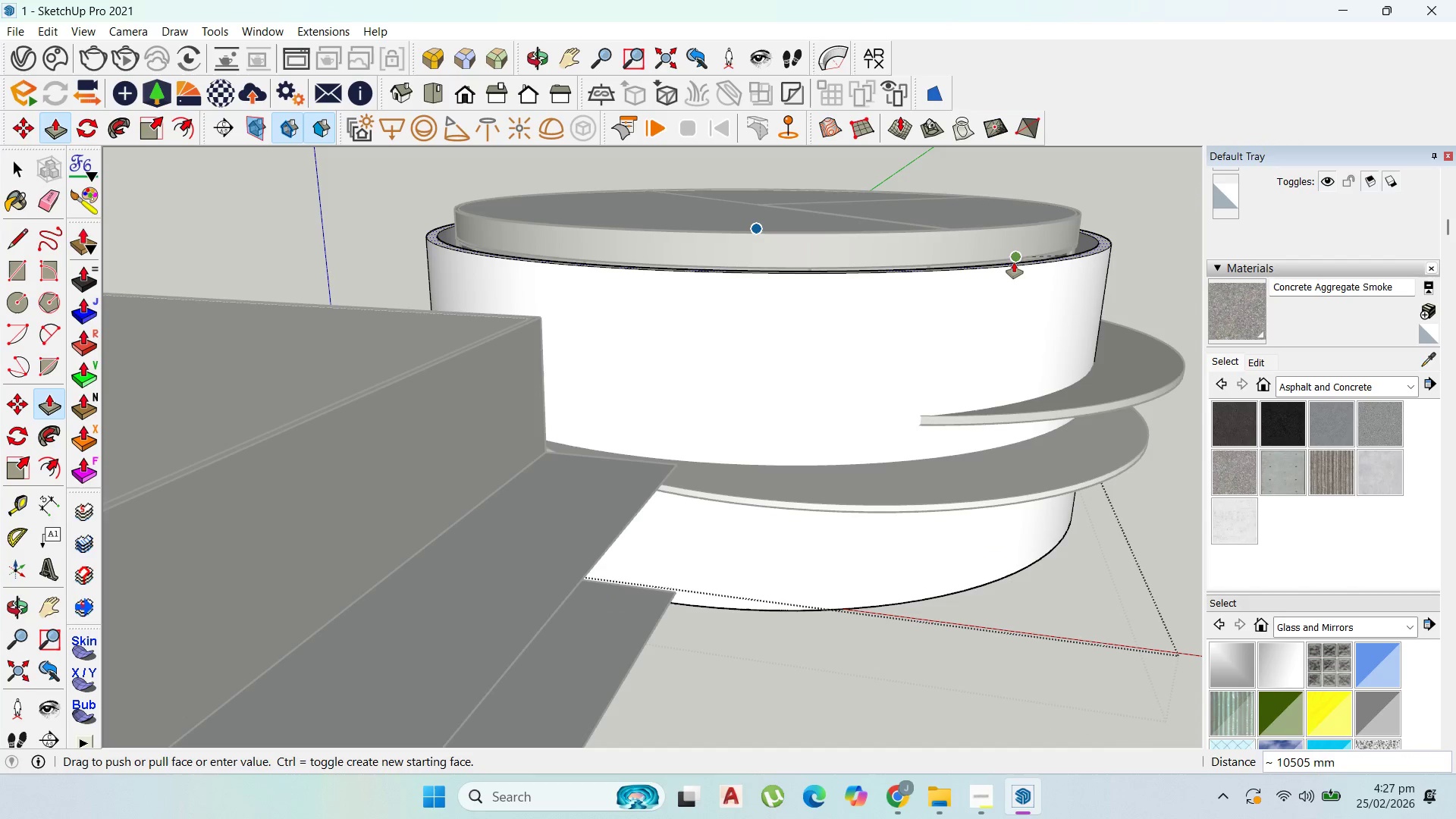 
left_click([1003, 259])
 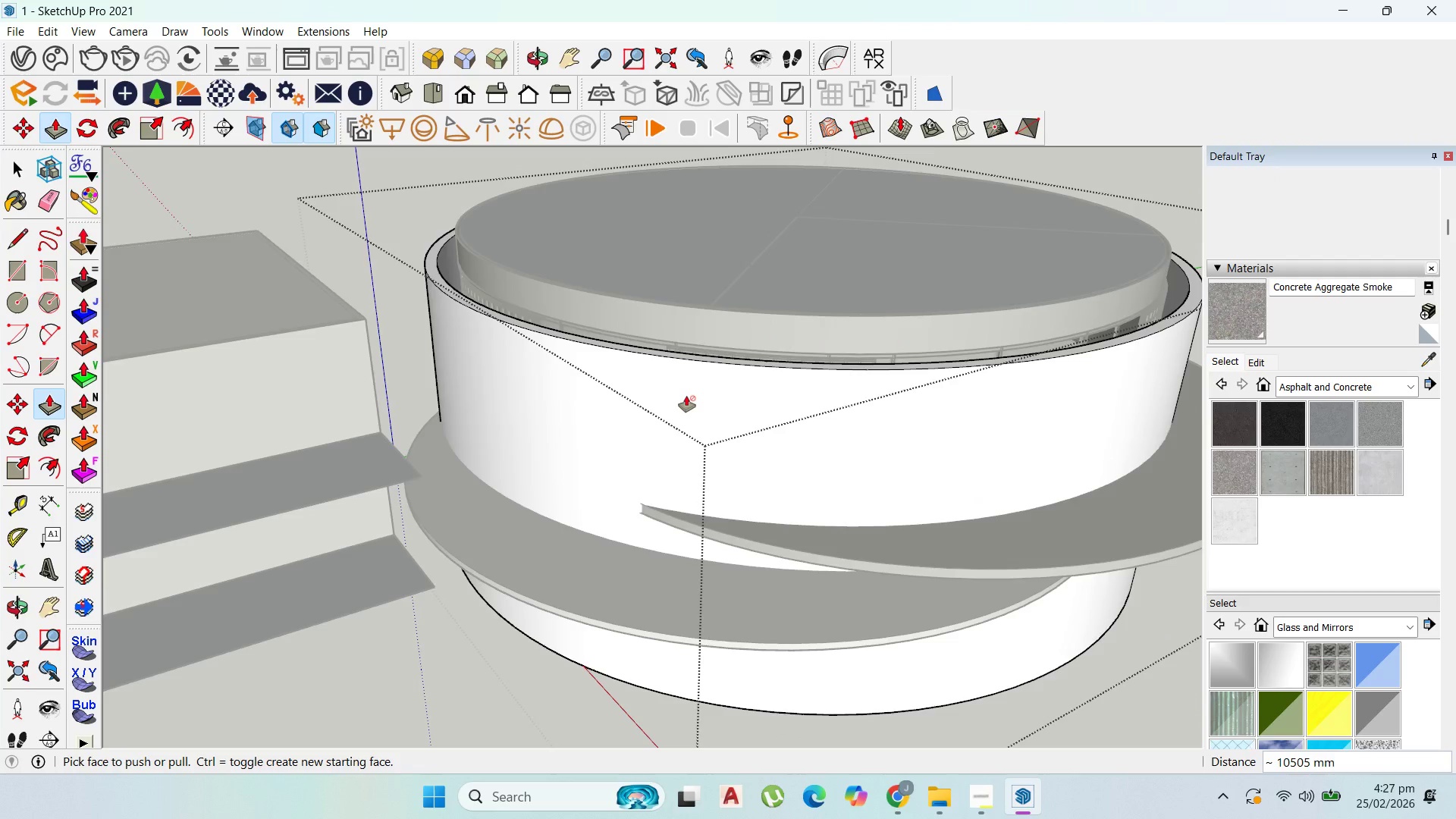 
scroll: coordinate [672, 394], scroll_direction: down, amount: 6.0
 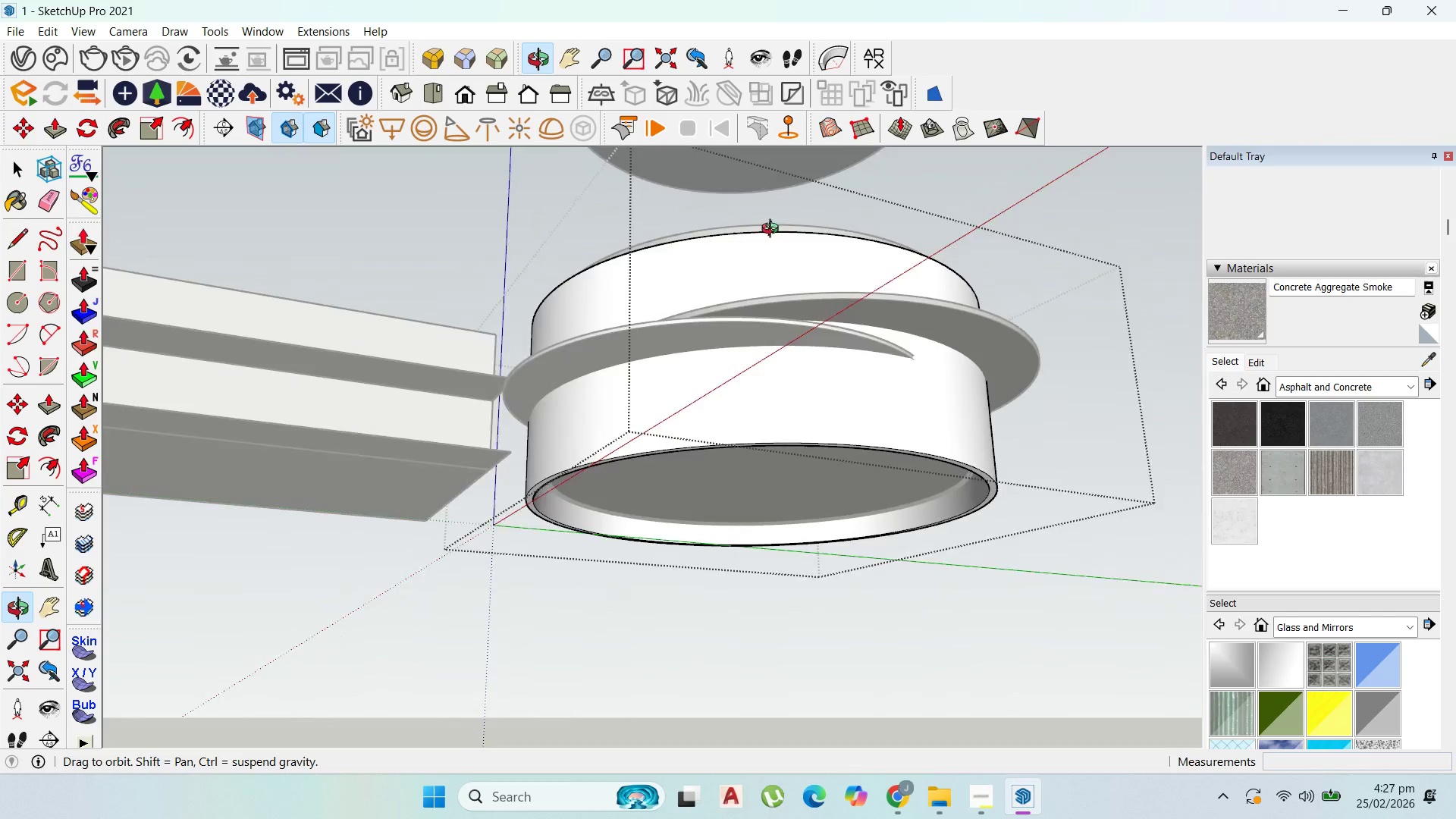 
scroll: coordinate [990, 519], scroll_direction: up, amount: 6.0
 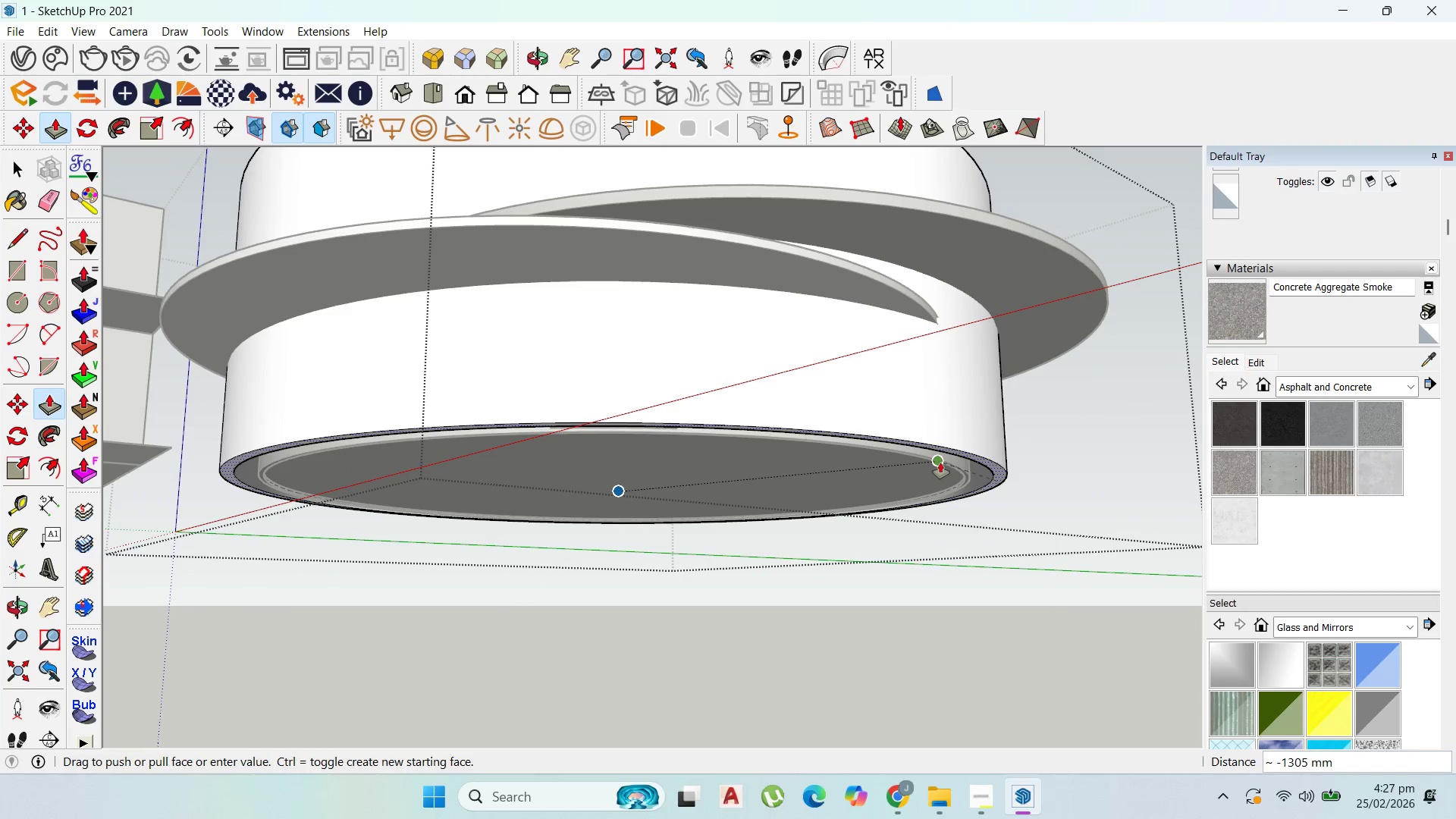 
left_click([940, 463])
 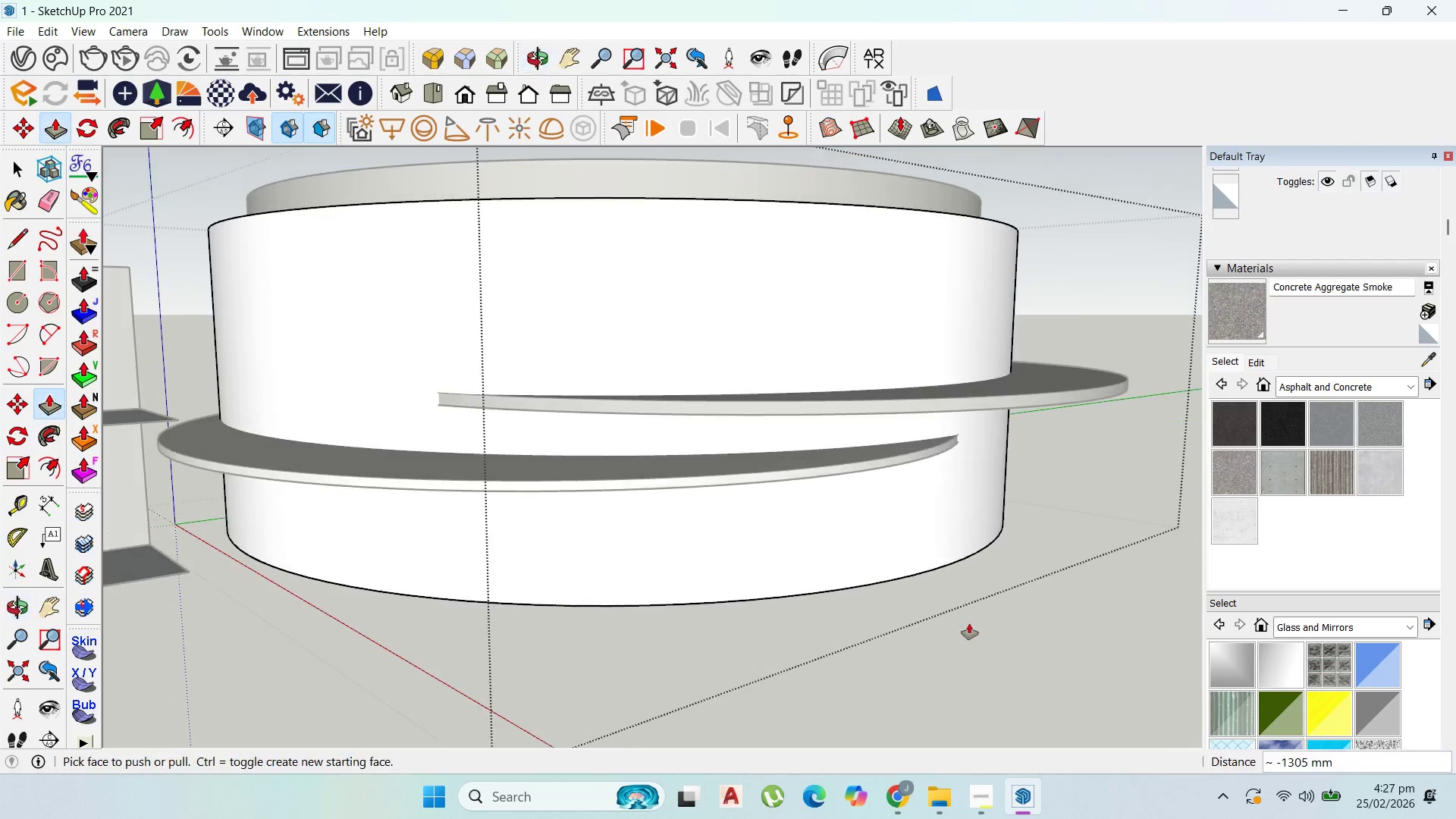 
scroll: coordinate [974, 623], scroll_direction: down, amount: 6.0
 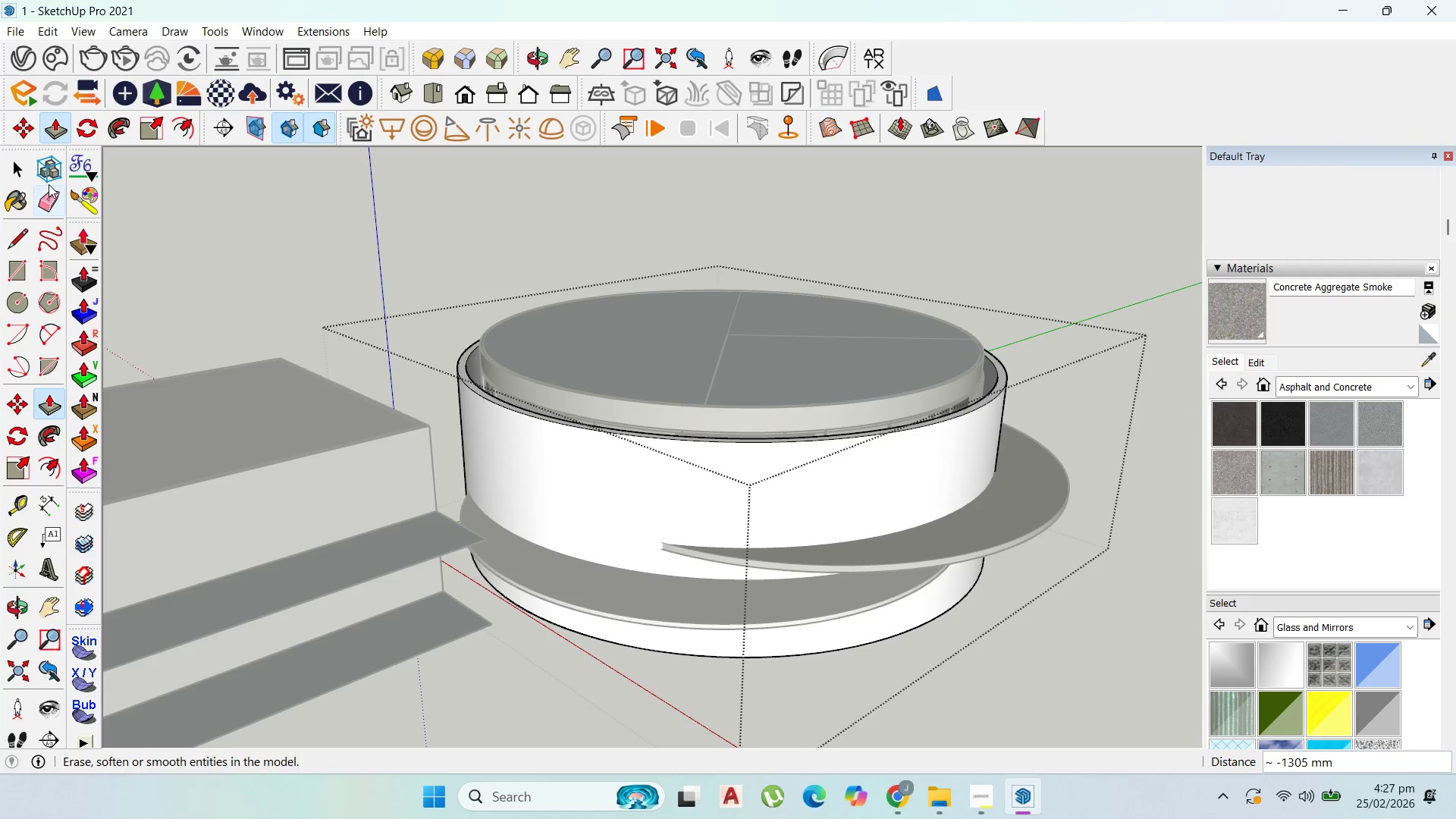 
left_click_drag(start_coordinate=[20, 175], to_coordinate=[20, 180])
 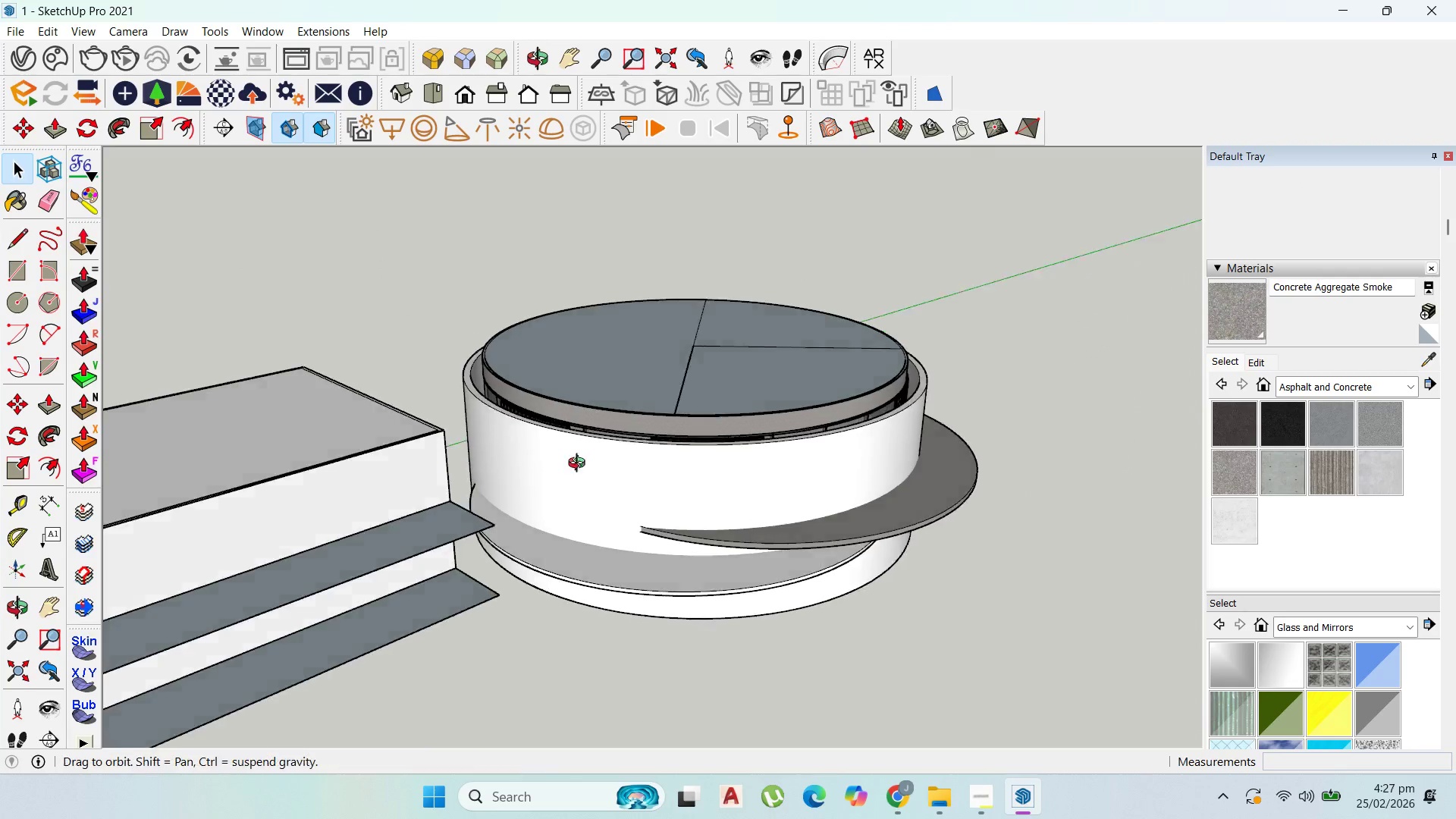 
key(Escape)
 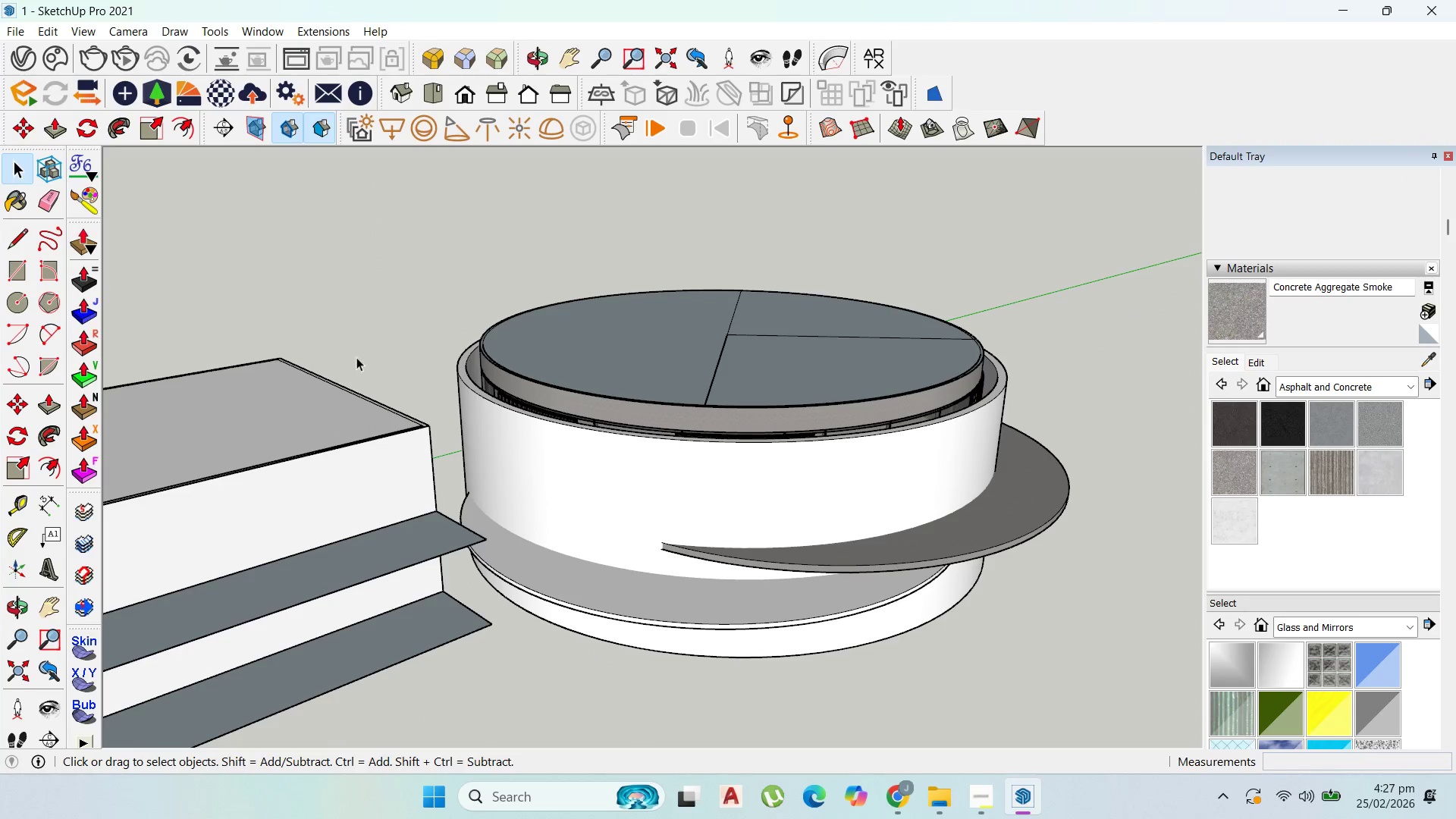 
key(Escape)
 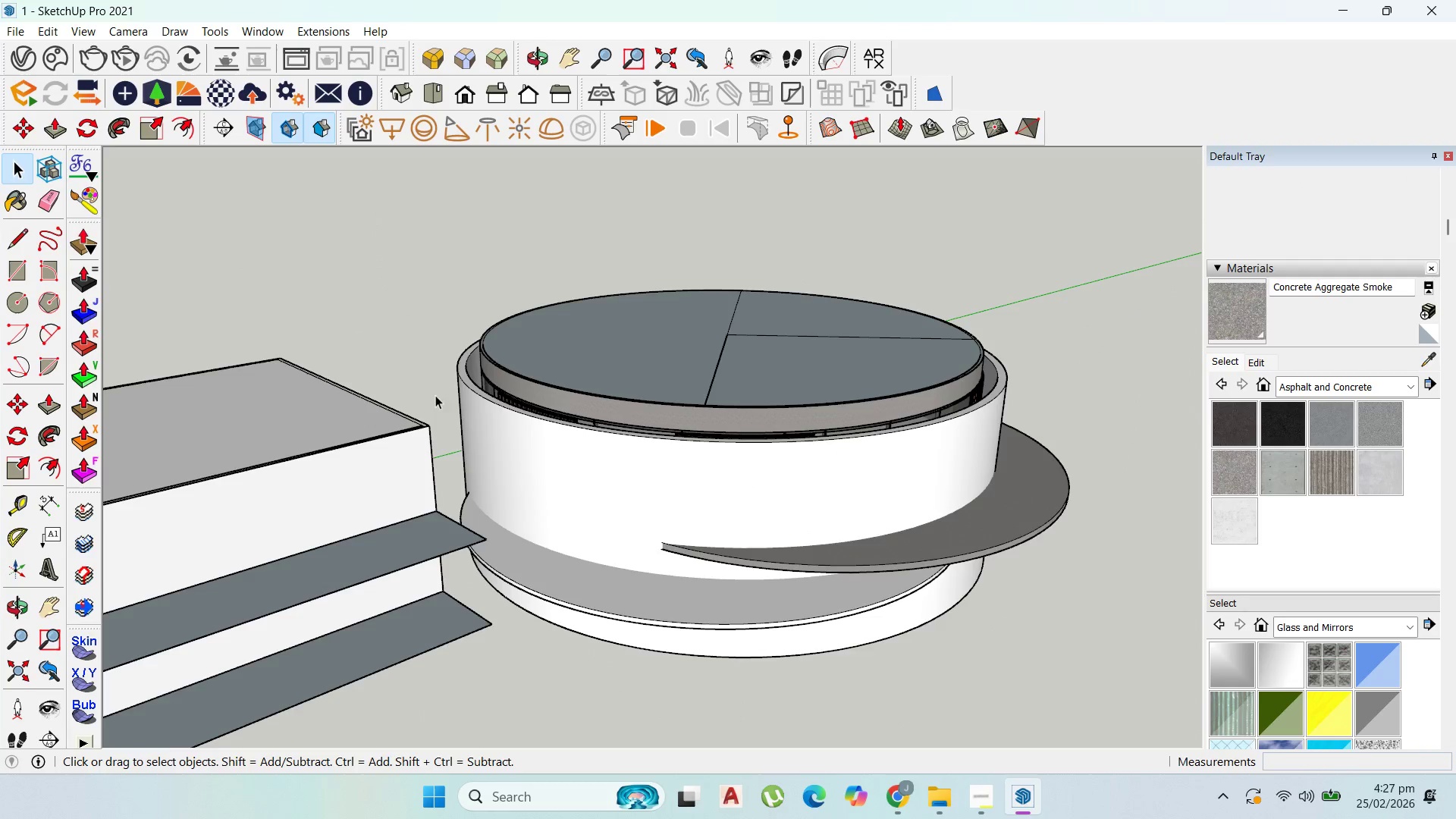 
key(Escape)
 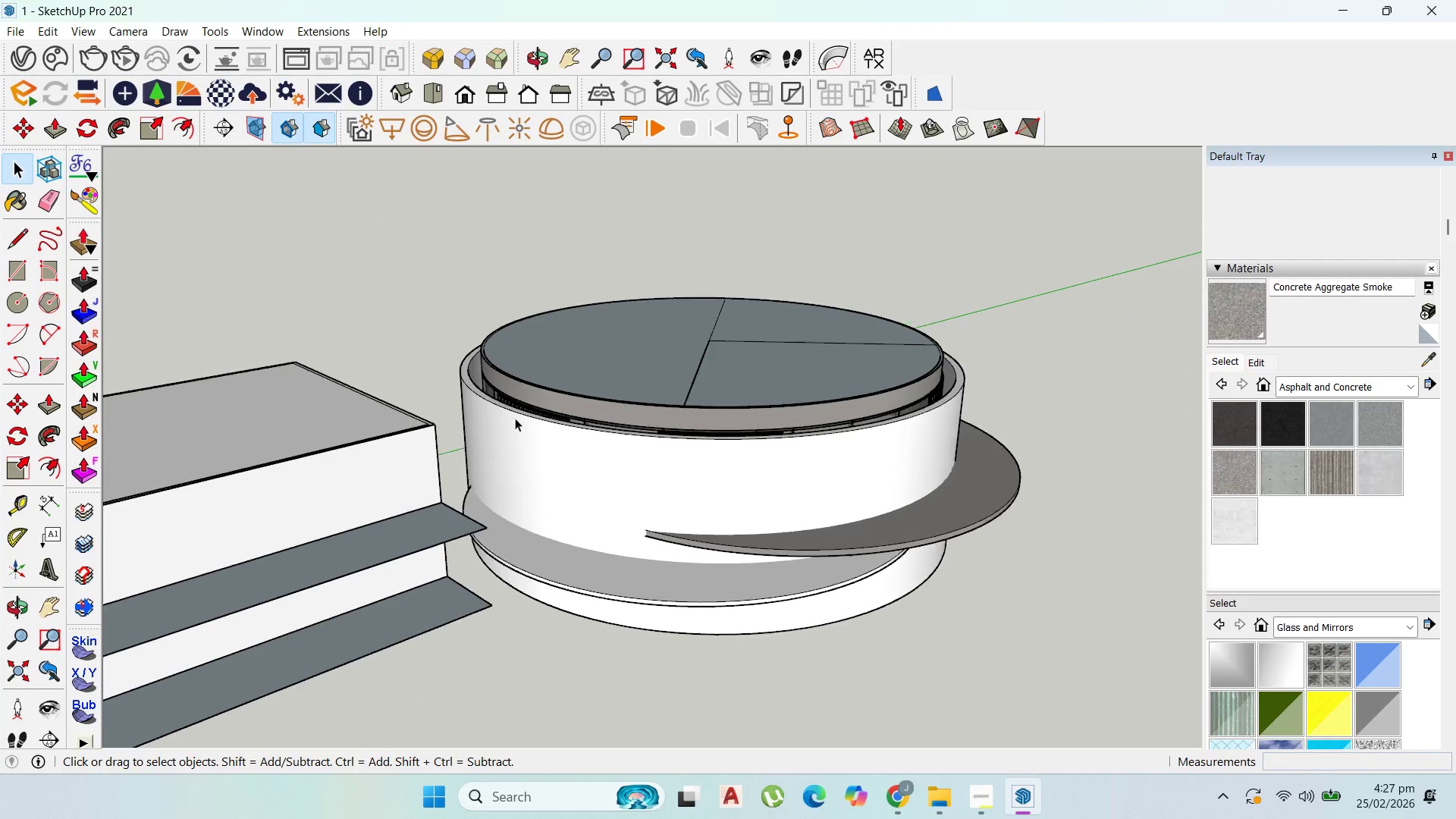 
scroll: coordinate [515, 418], scroll_direction: down, amount: 2.0
 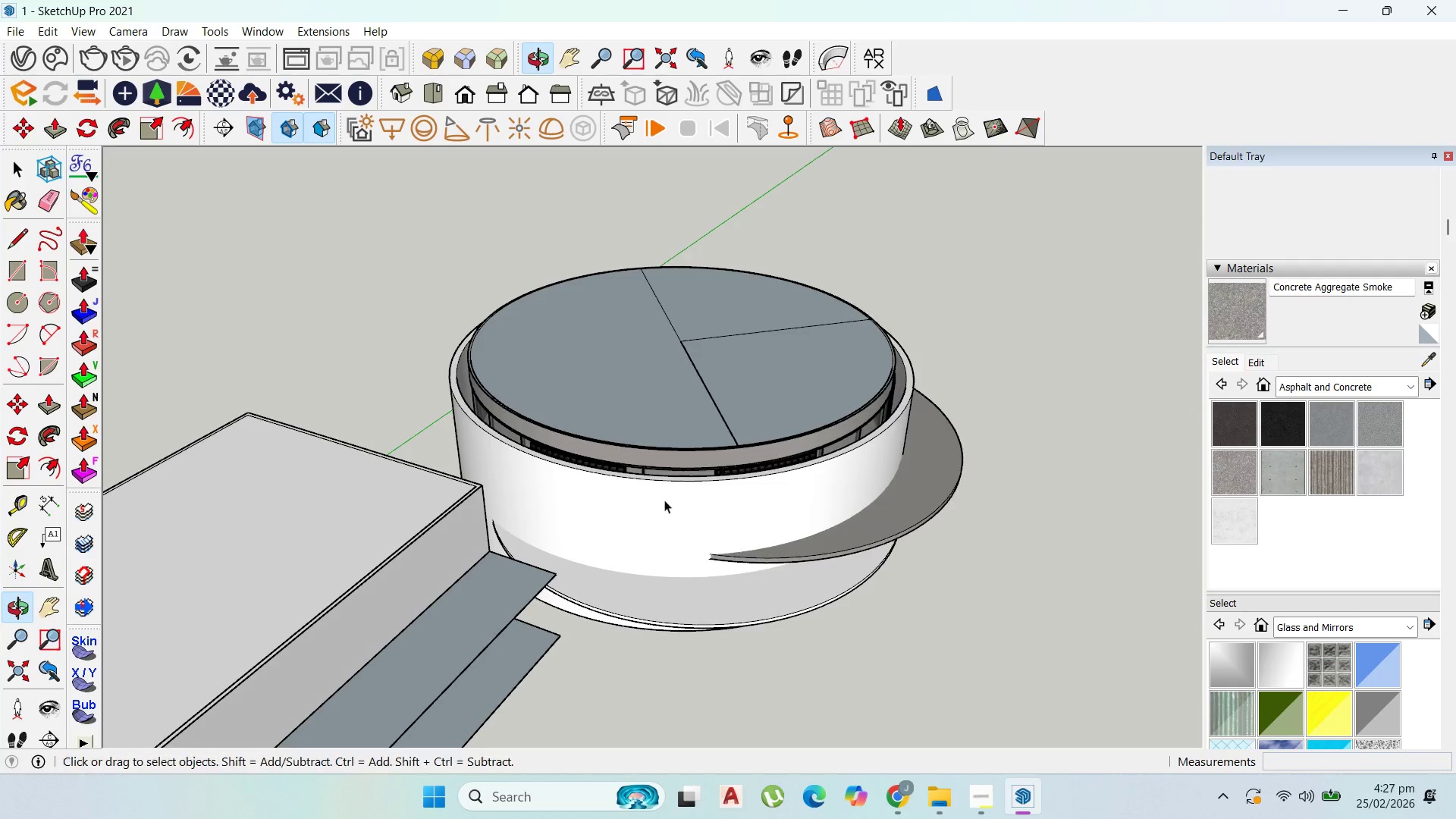 
left_click_drag(start_coordinate=[676, 486], to_coordinate=[680, 486])
 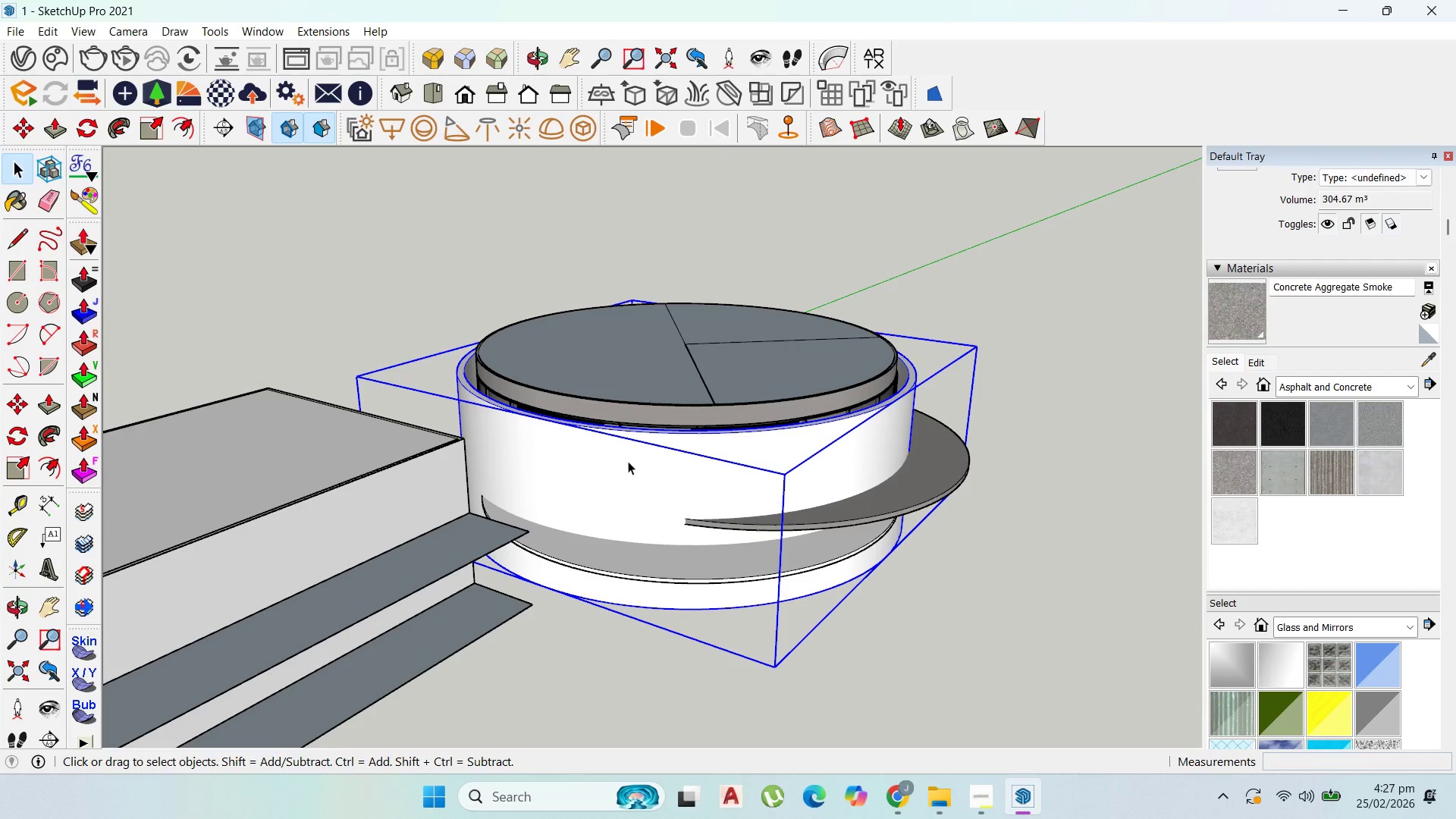 
wait(6.33)
 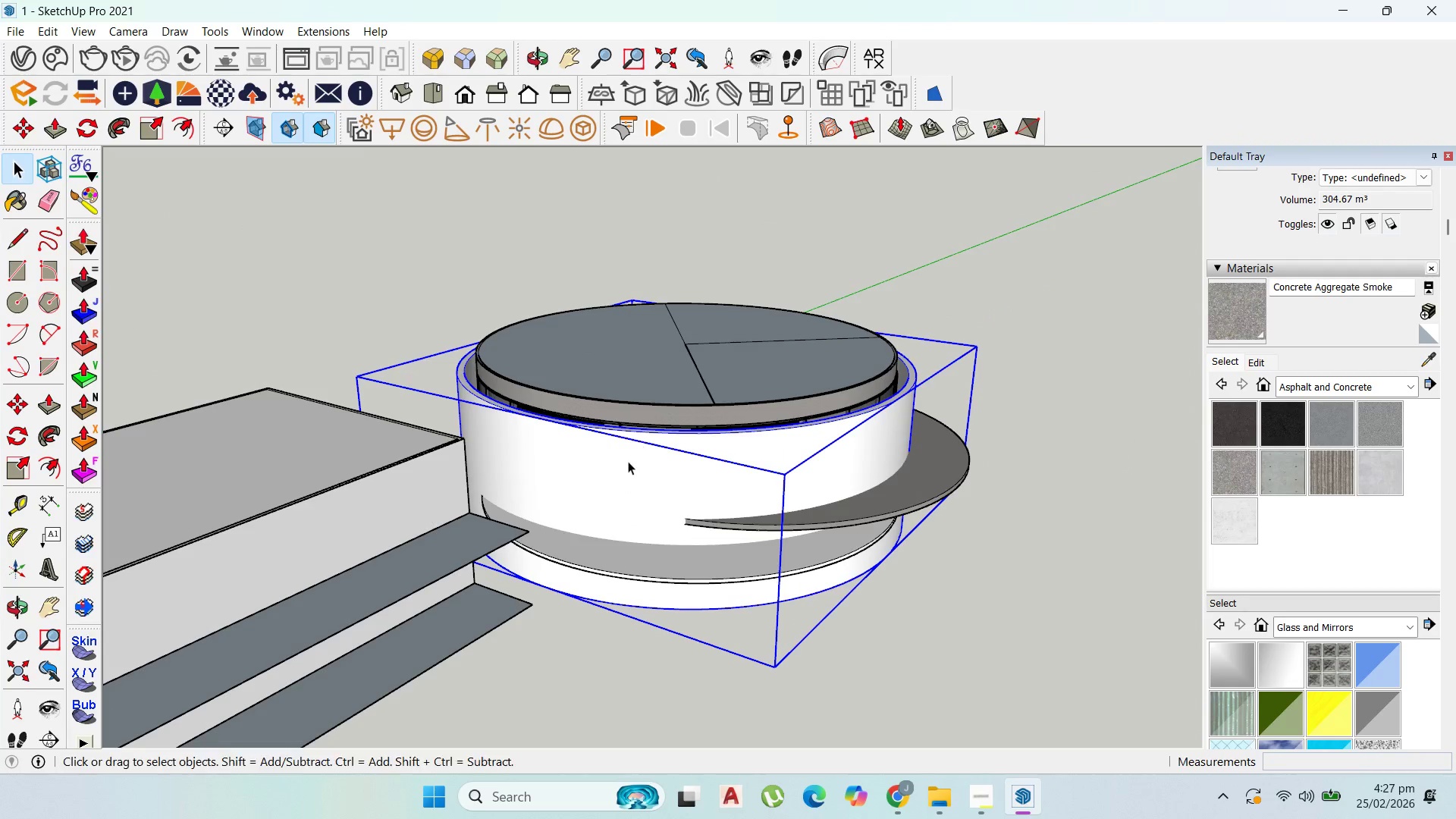 
left_click([81, 517])
 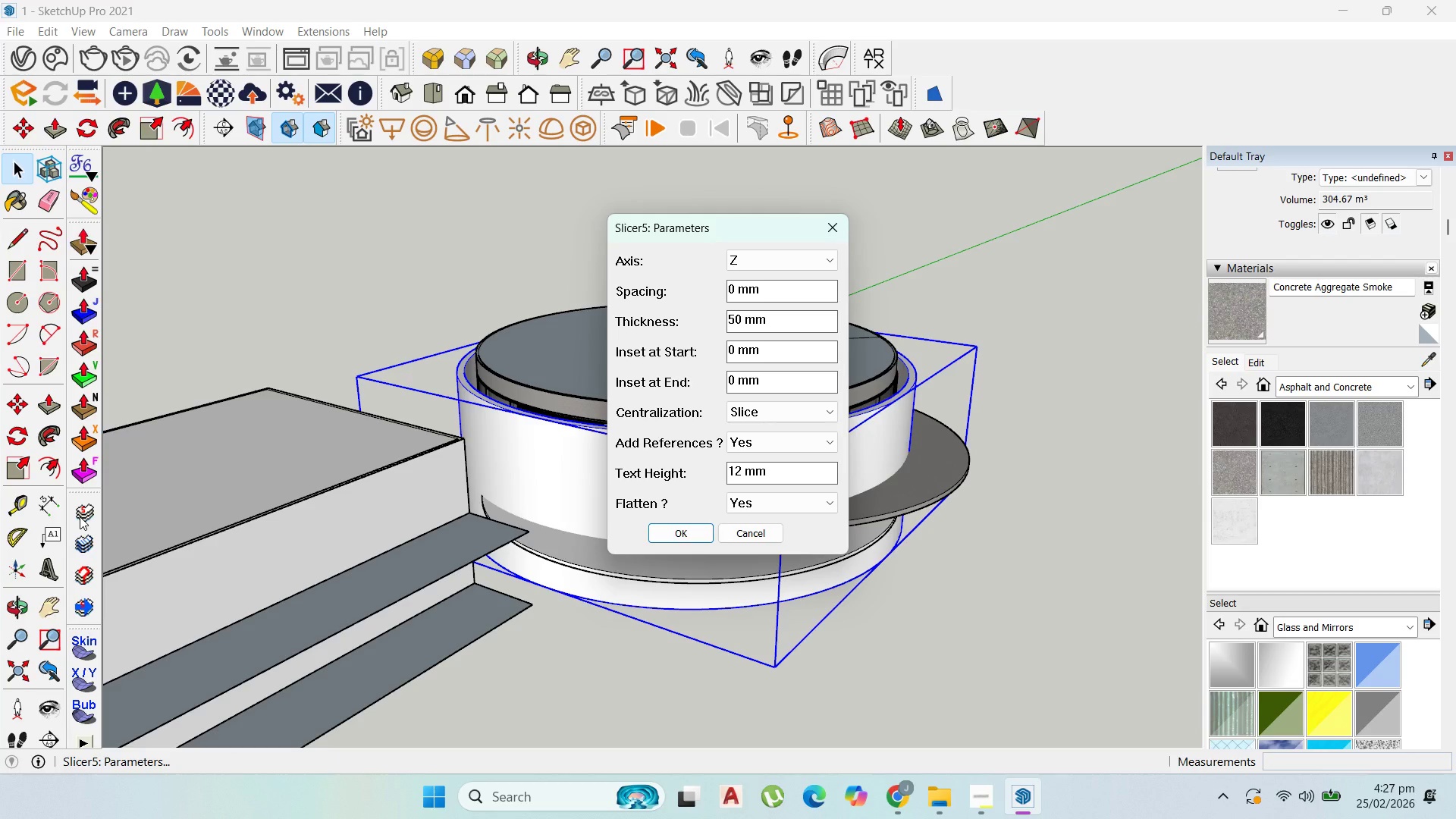 
wait(9.12)
 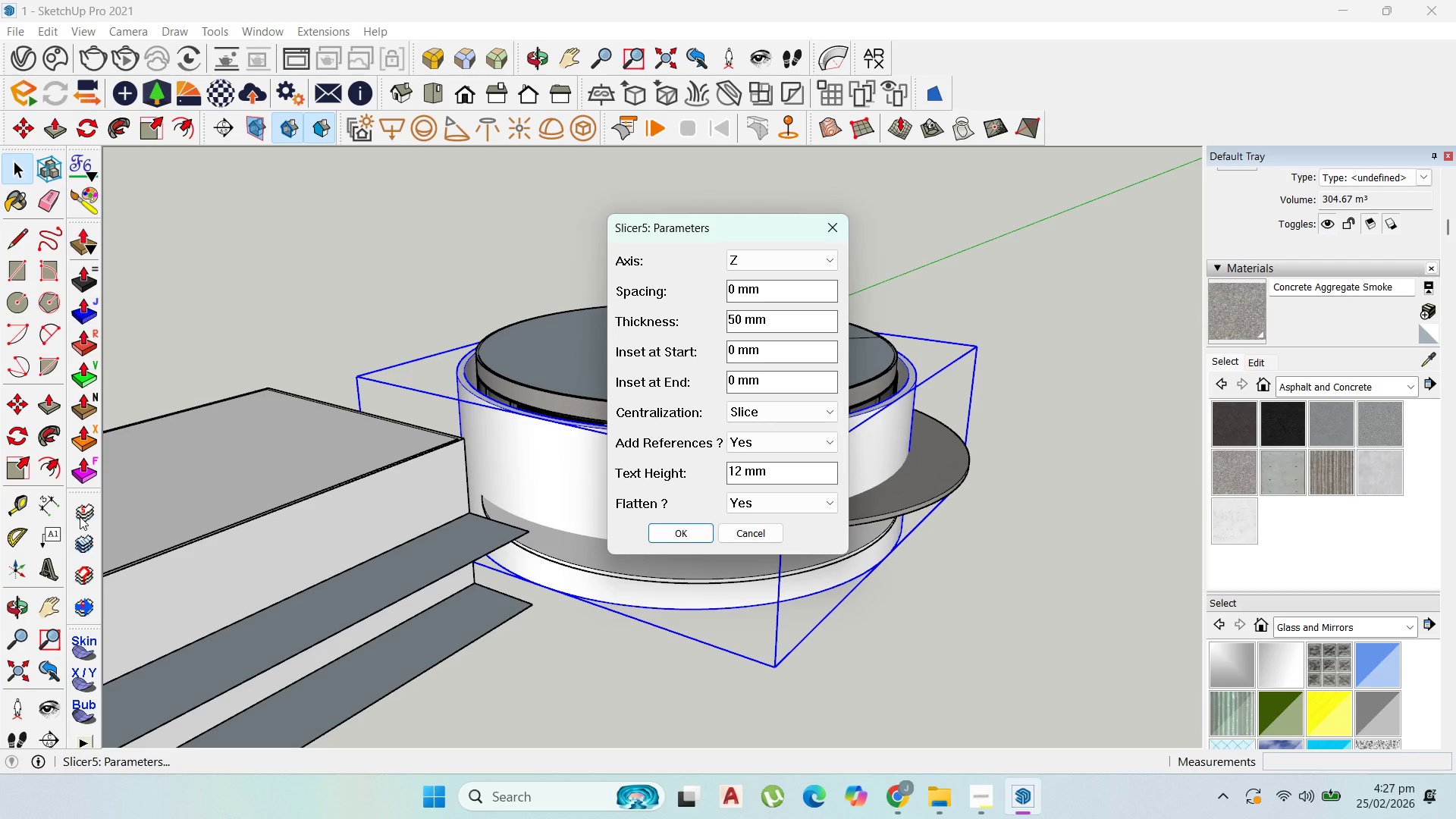 
left_click([689, 532])
 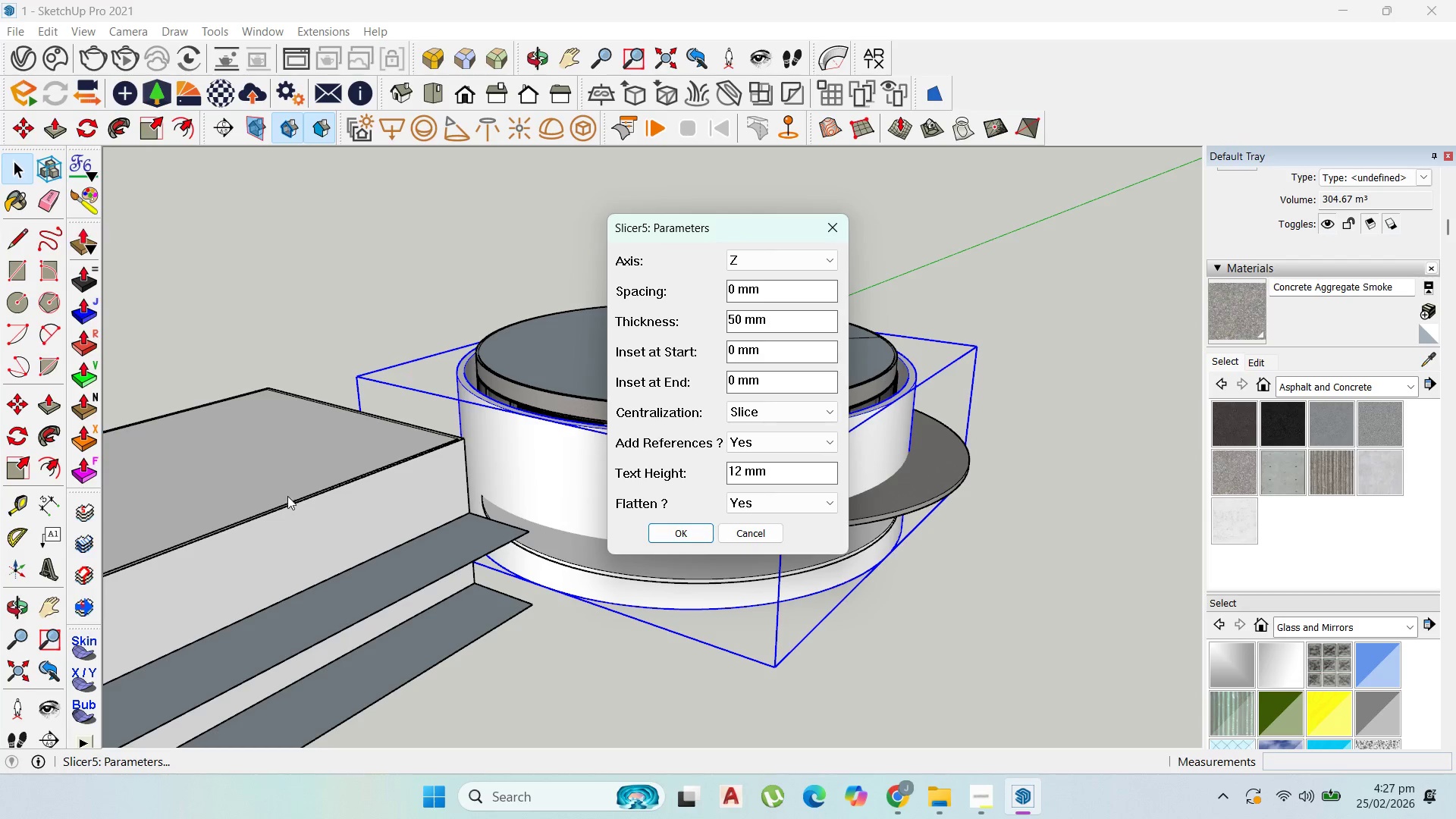 
wait(20.78)
 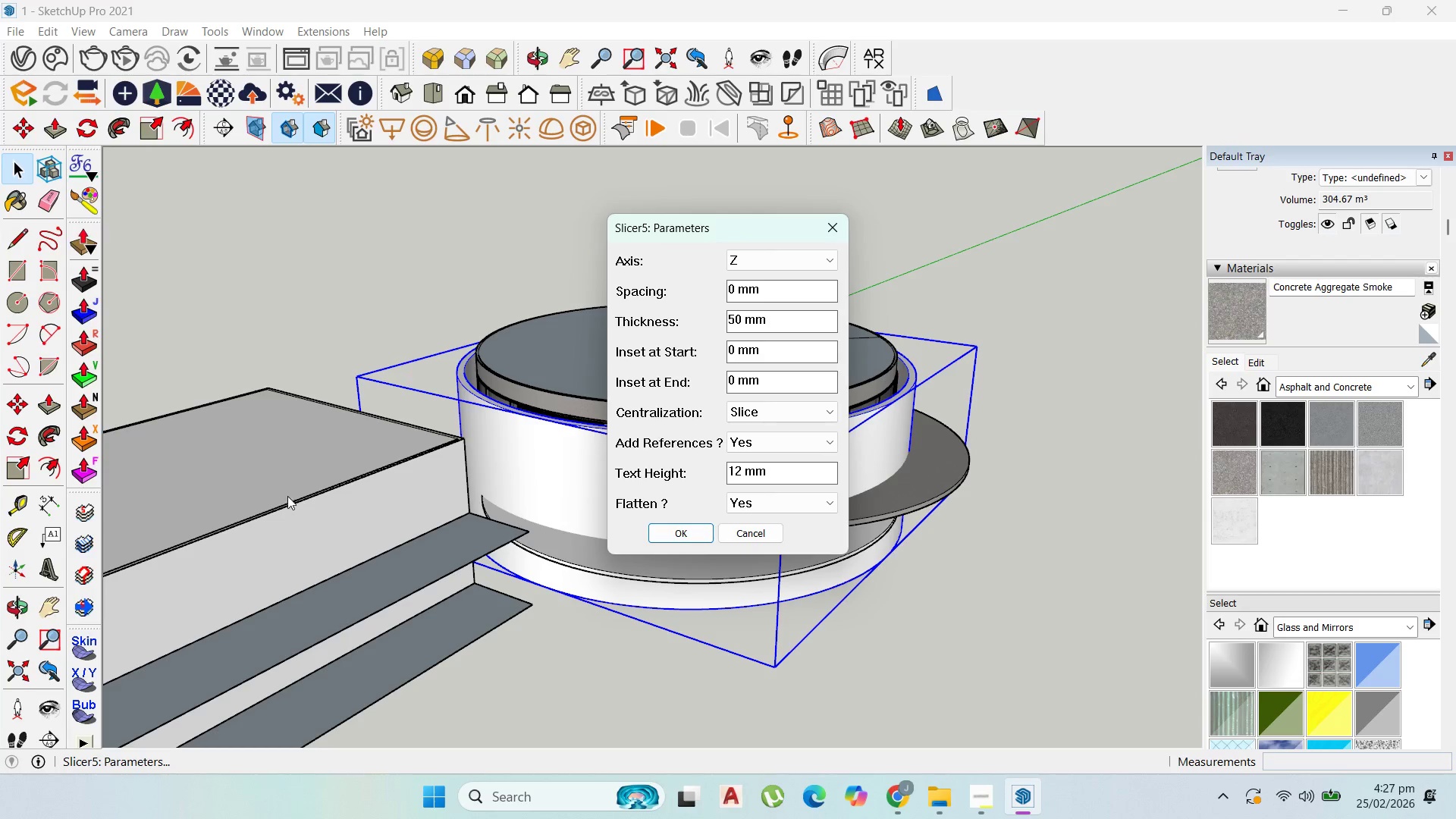 
left_click([795, 265])
 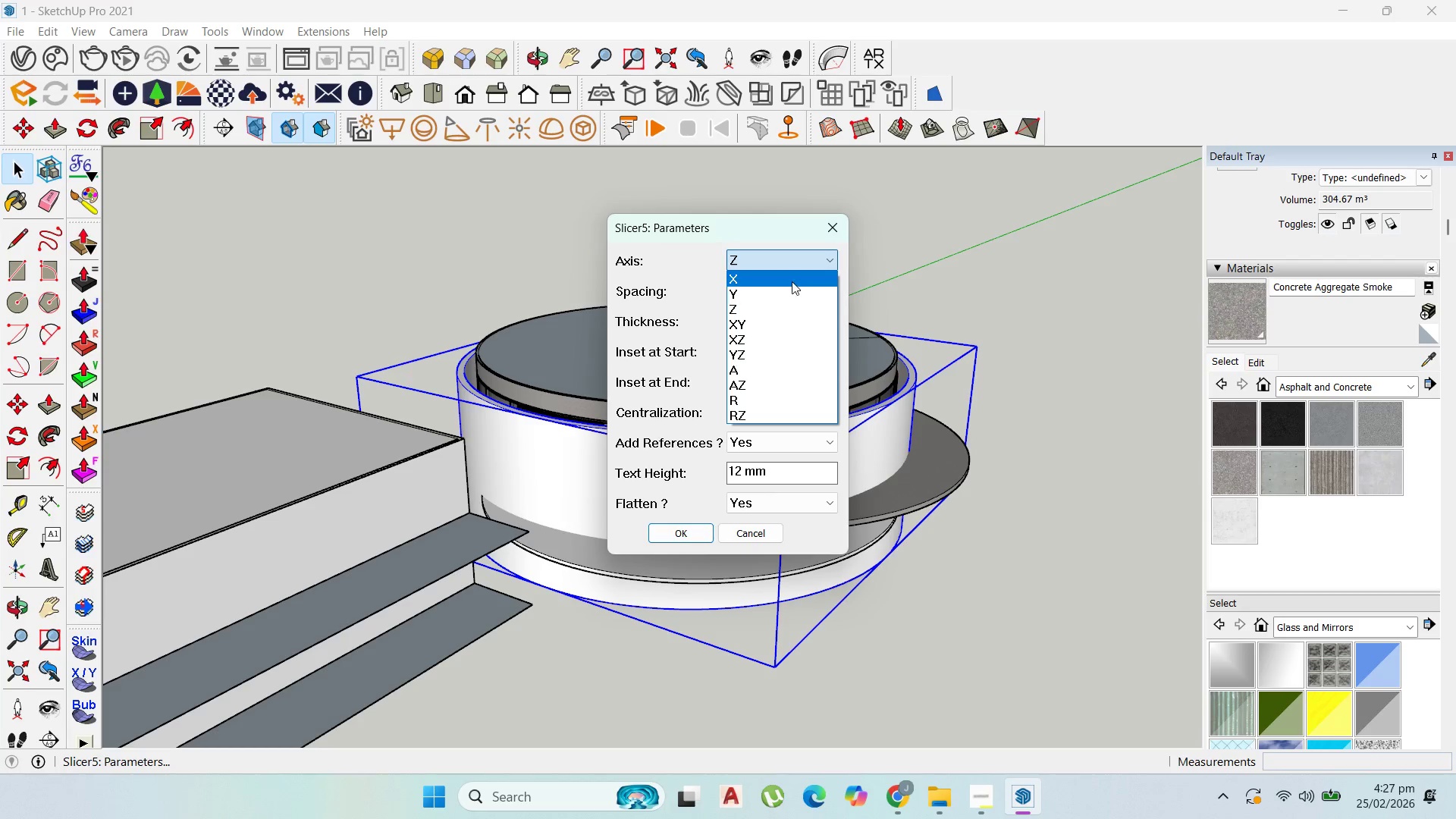 
left_click([792, 279])
 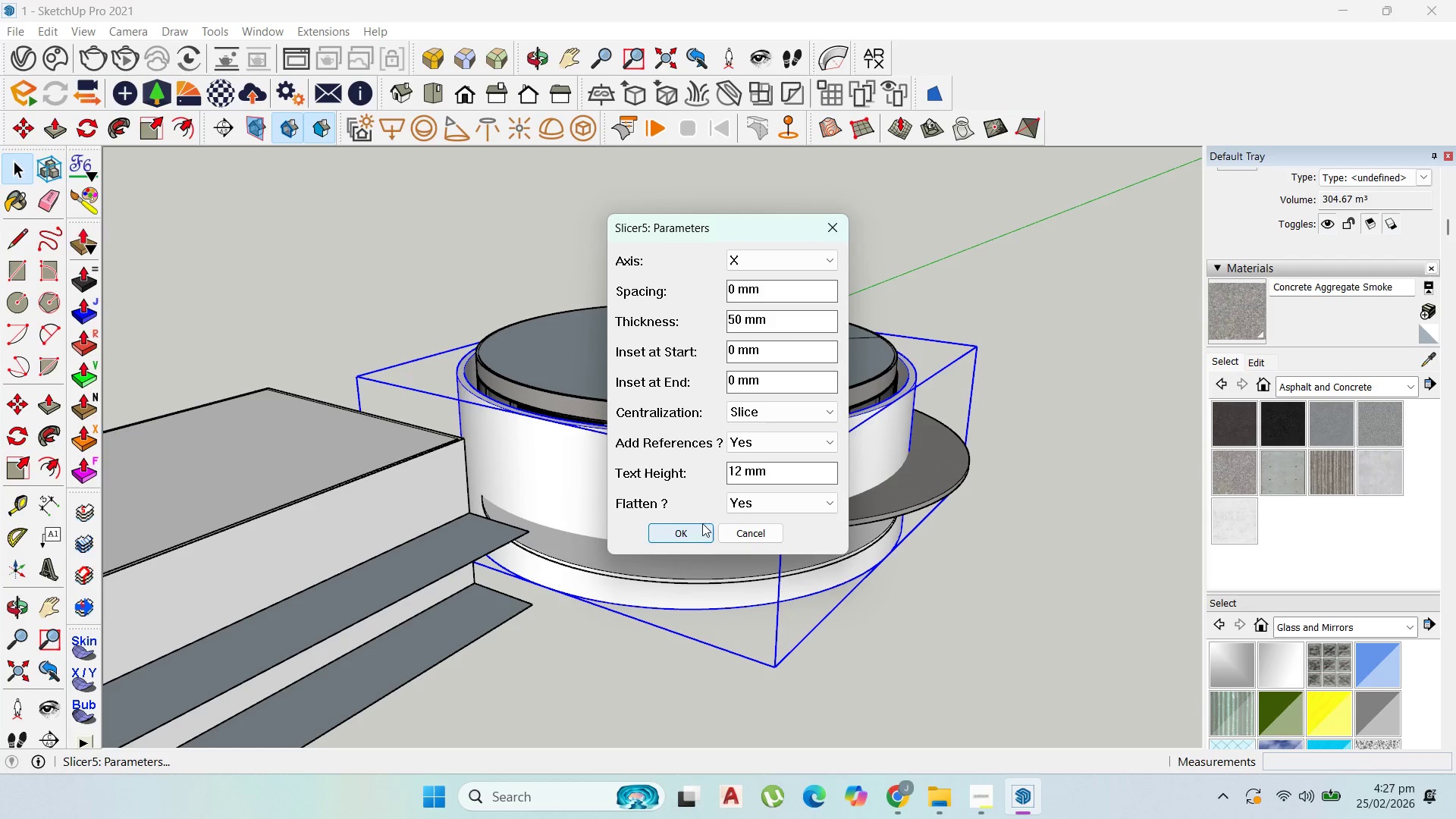 
left_click([700, 530])
 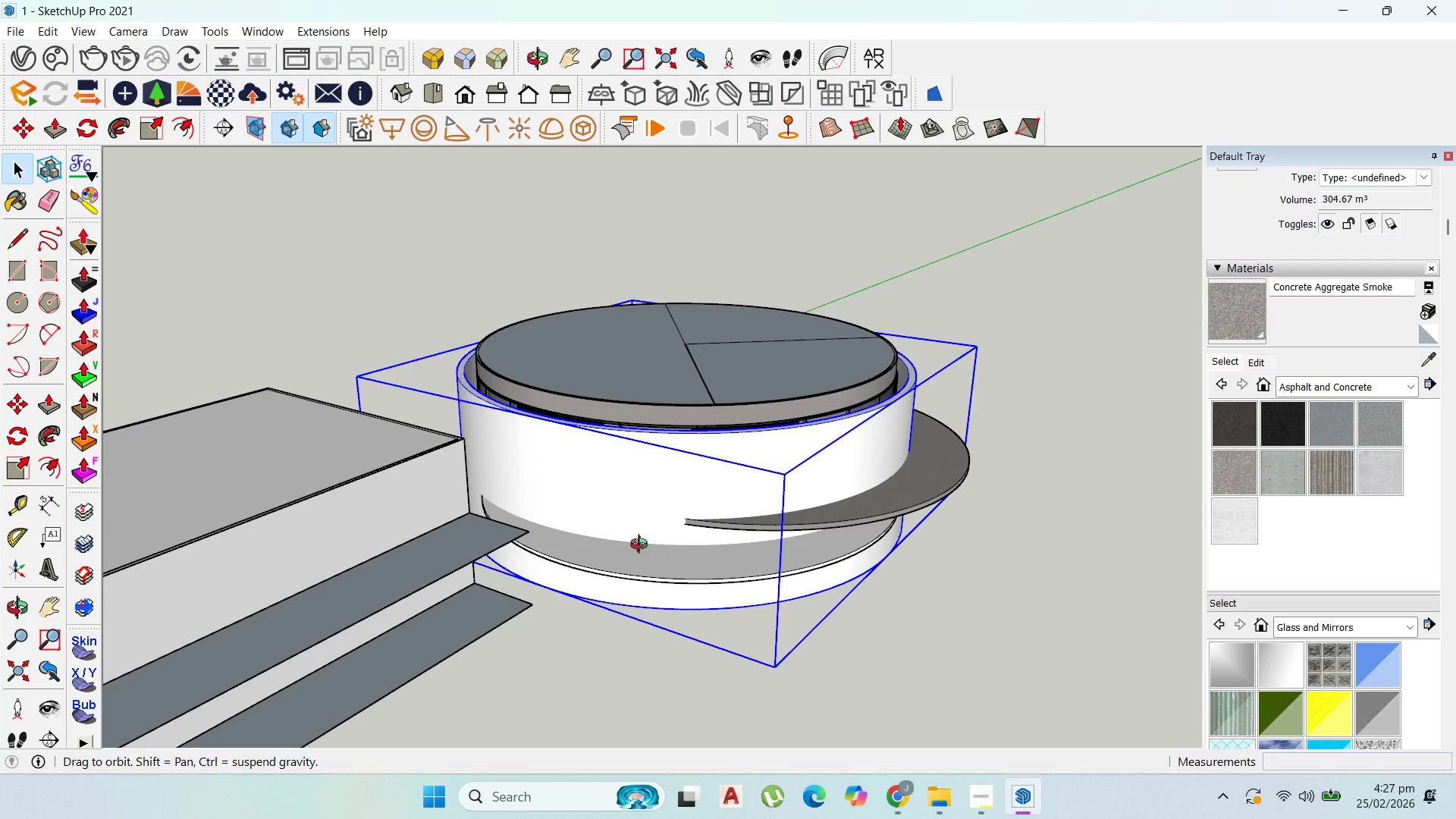 
wait(5.47)
 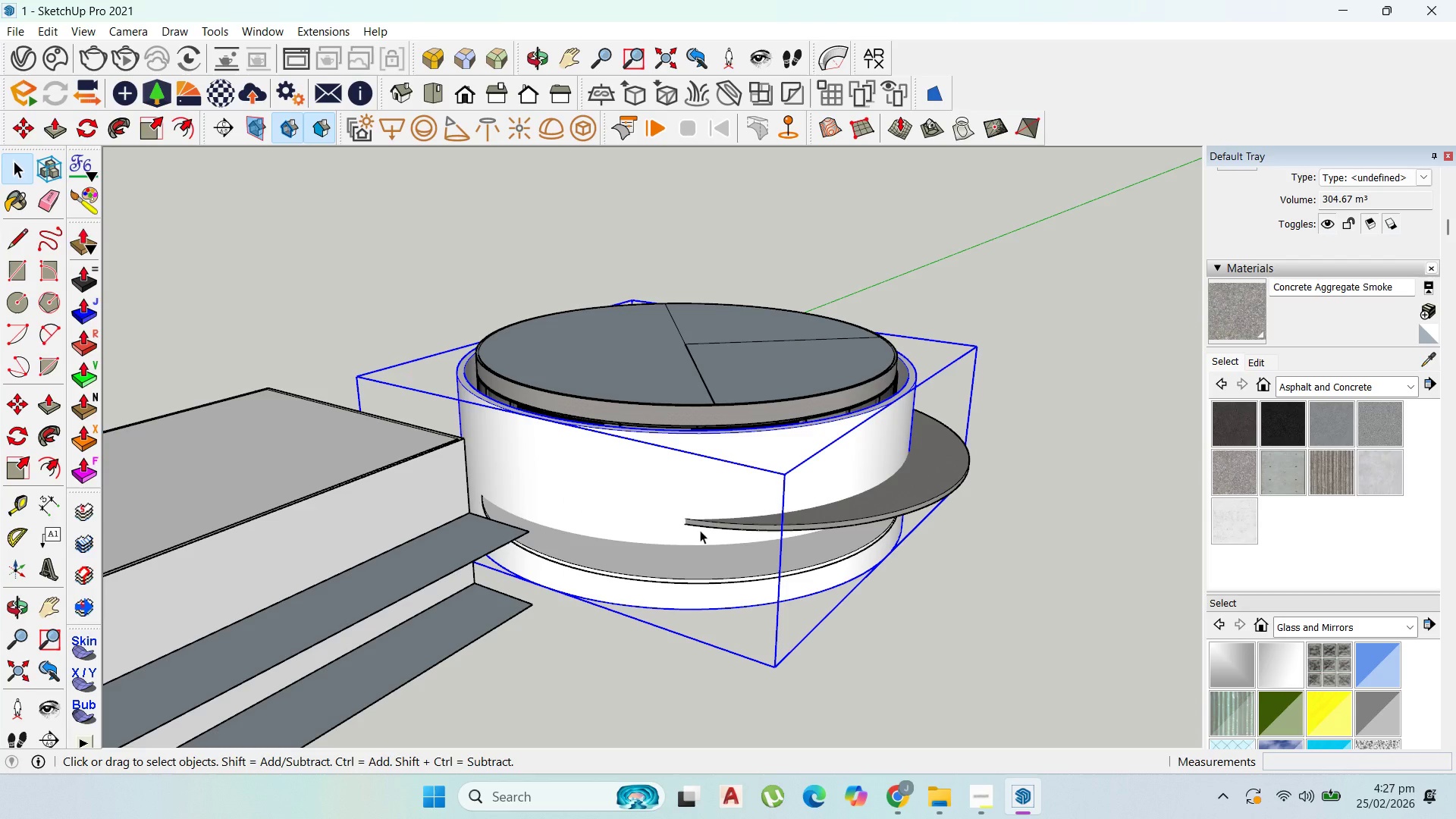 
scroll: coordinate [836, 438], scroll_direction: down, amount: 2.0
 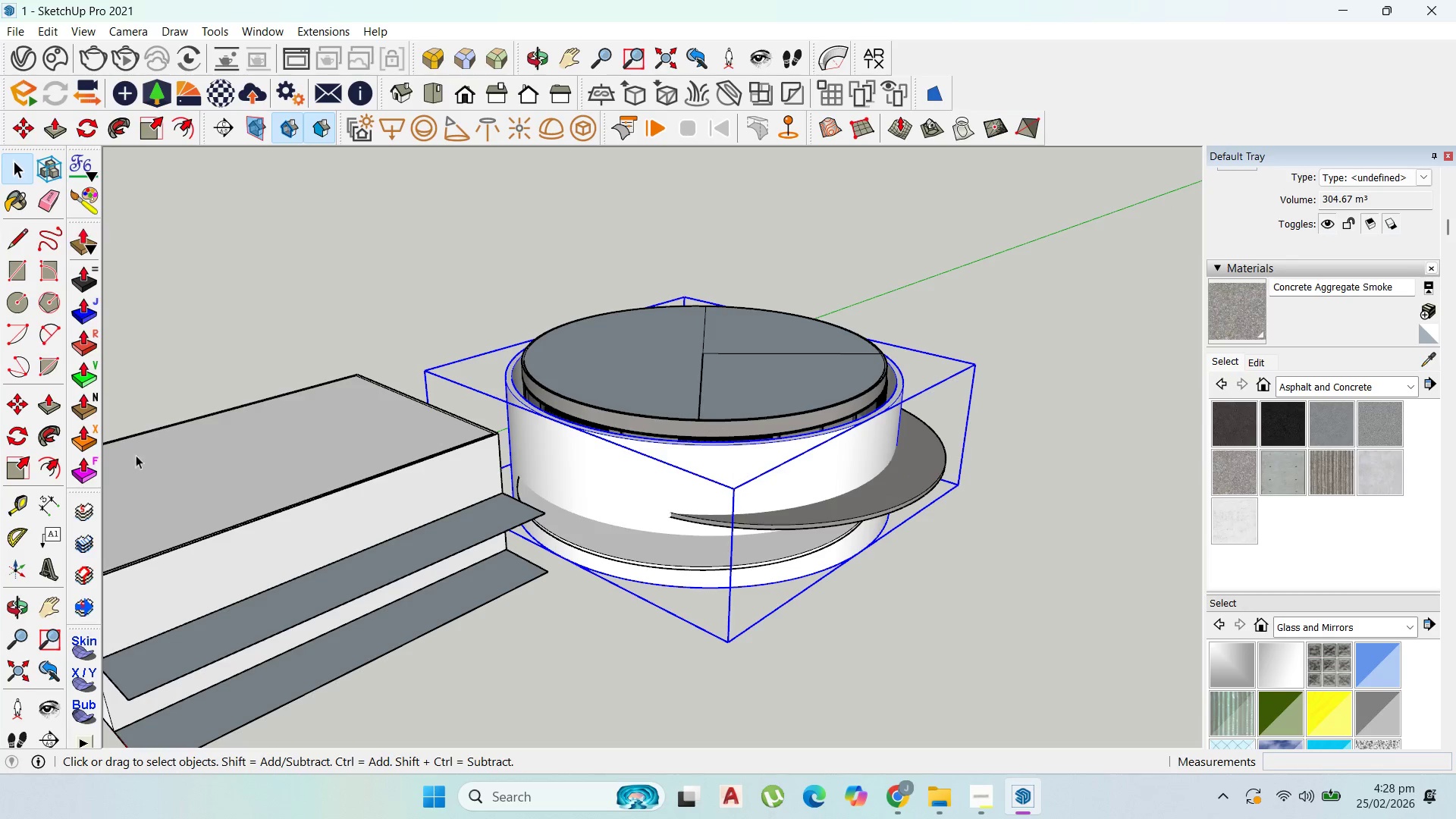 
wait(7.08)
 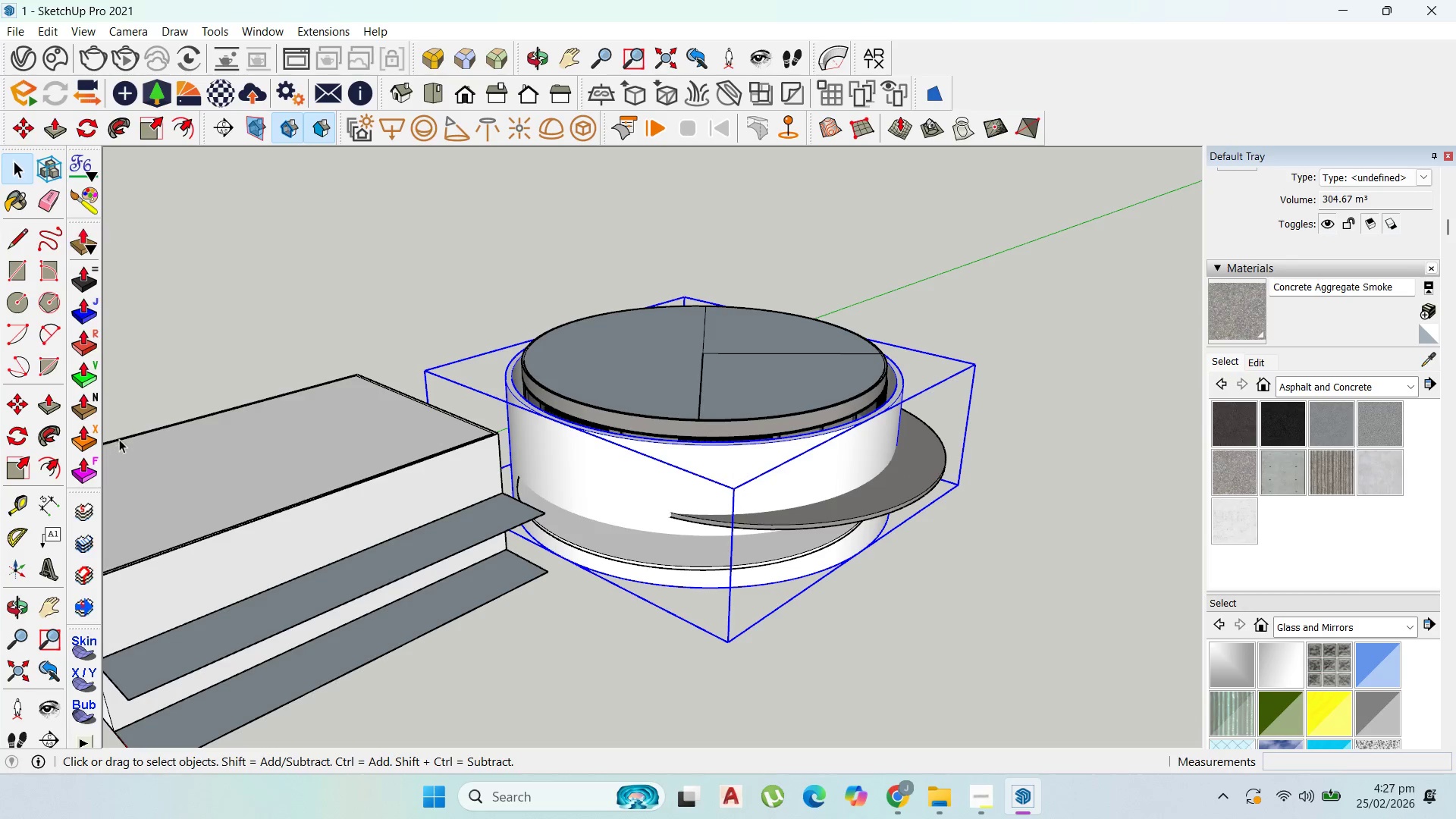 
left_click_drag(start_coordinate=[82, 513], to_coordinate=[88, 513])
 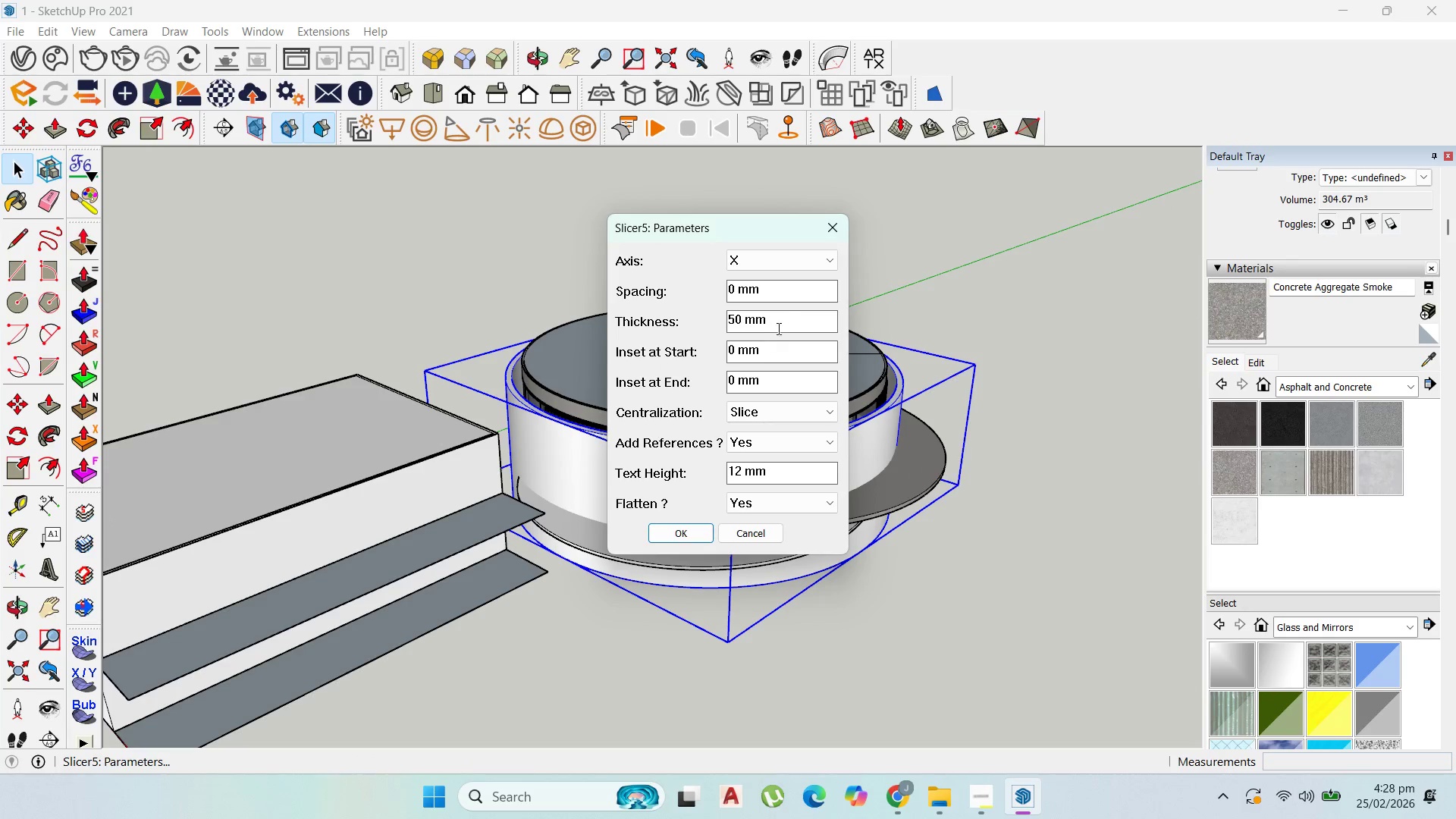 
left_click([821, 255])
 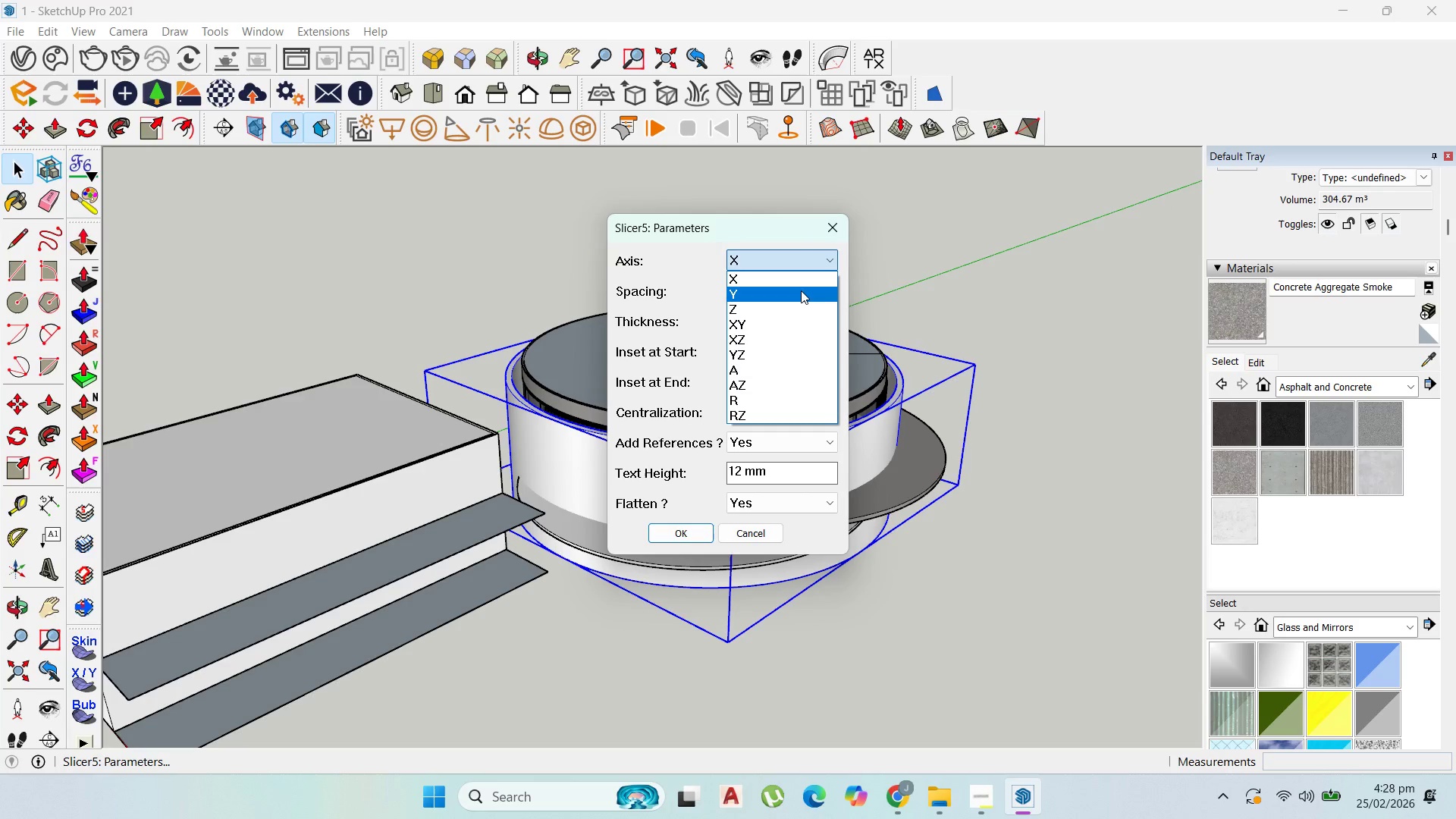 
left_click([801, 290])
 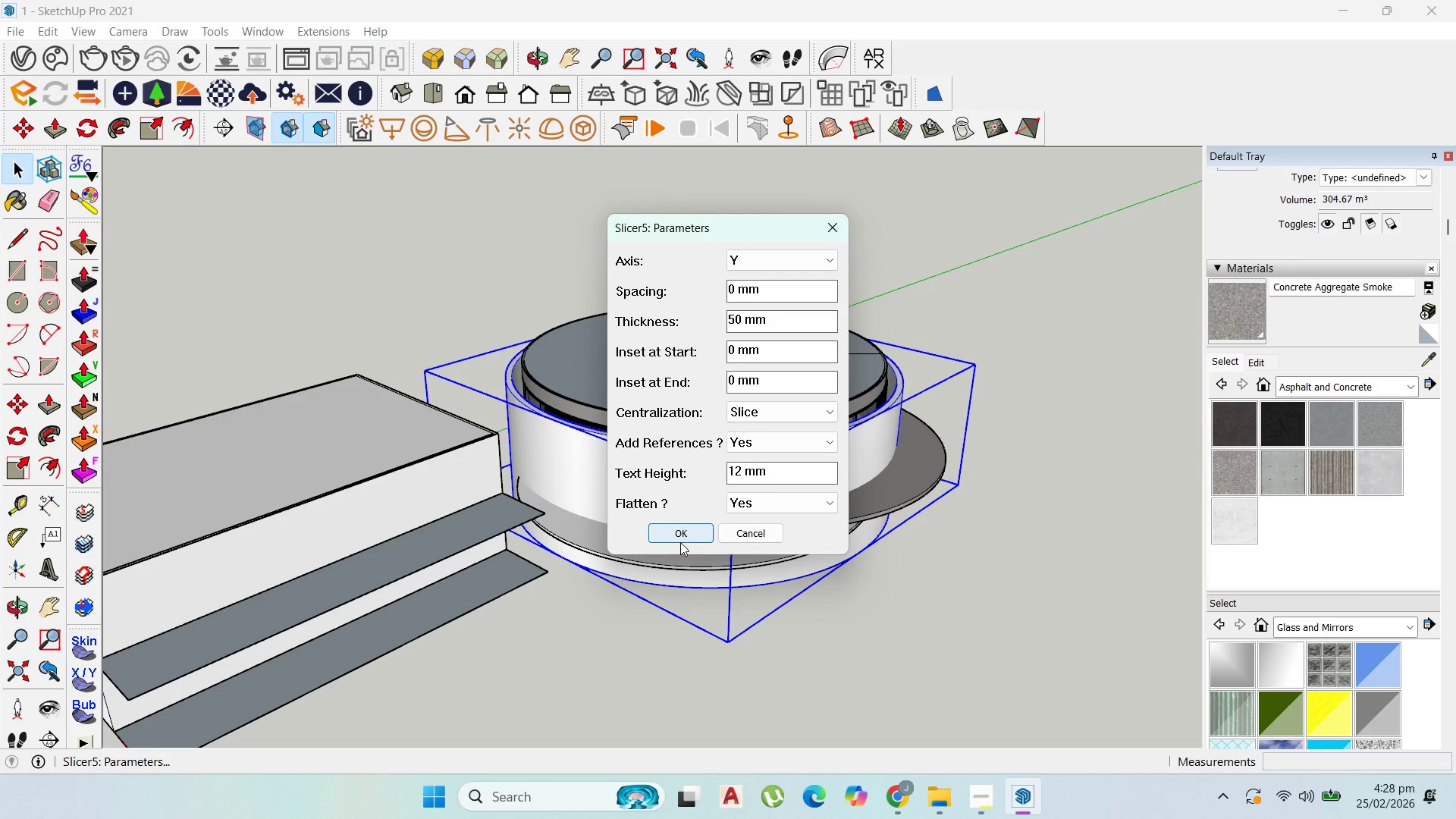 
left_click([677, 535])
 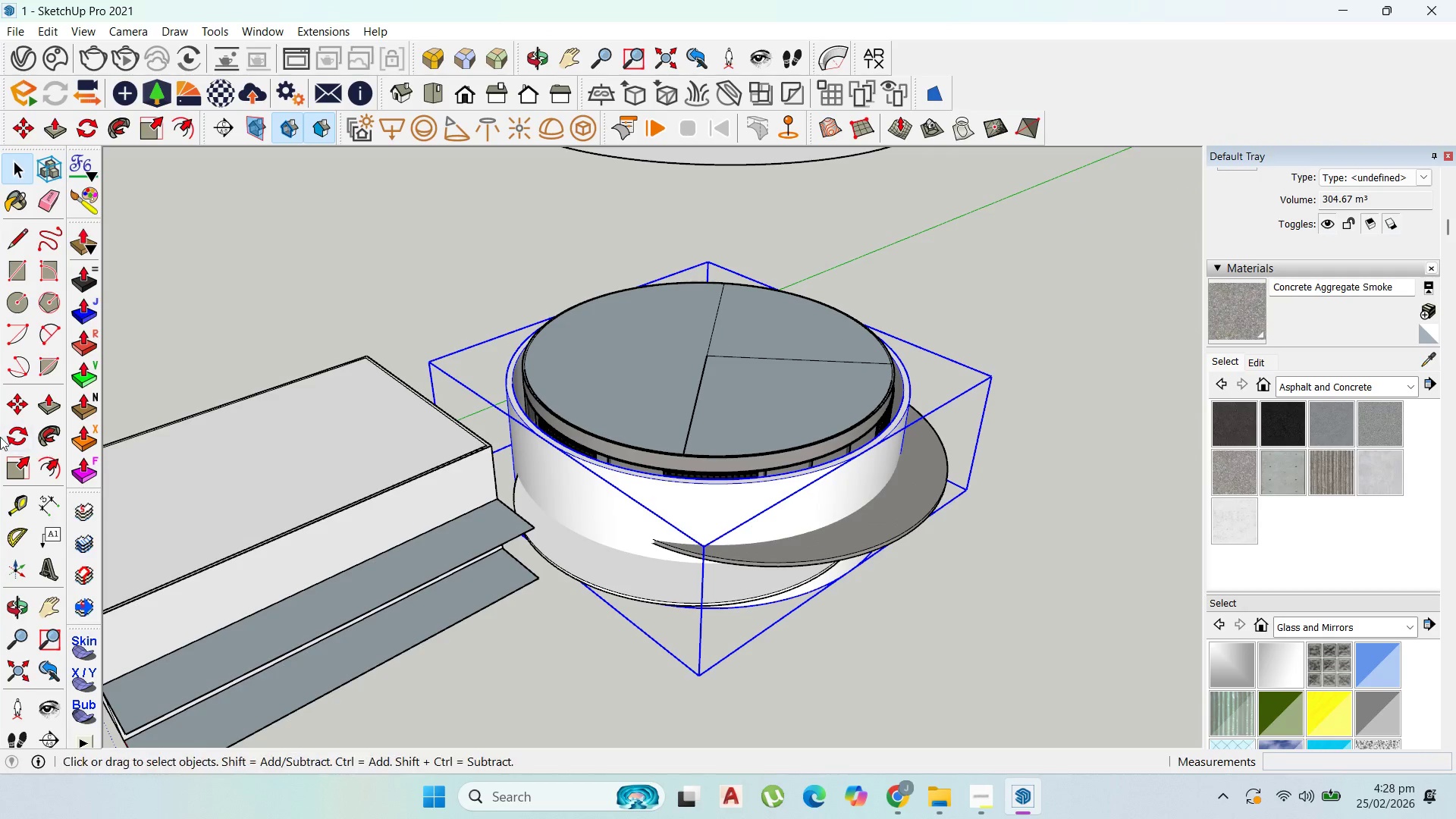 
scroll: coordinate [620, 485], scroll_direction: up, amount: 2.0
 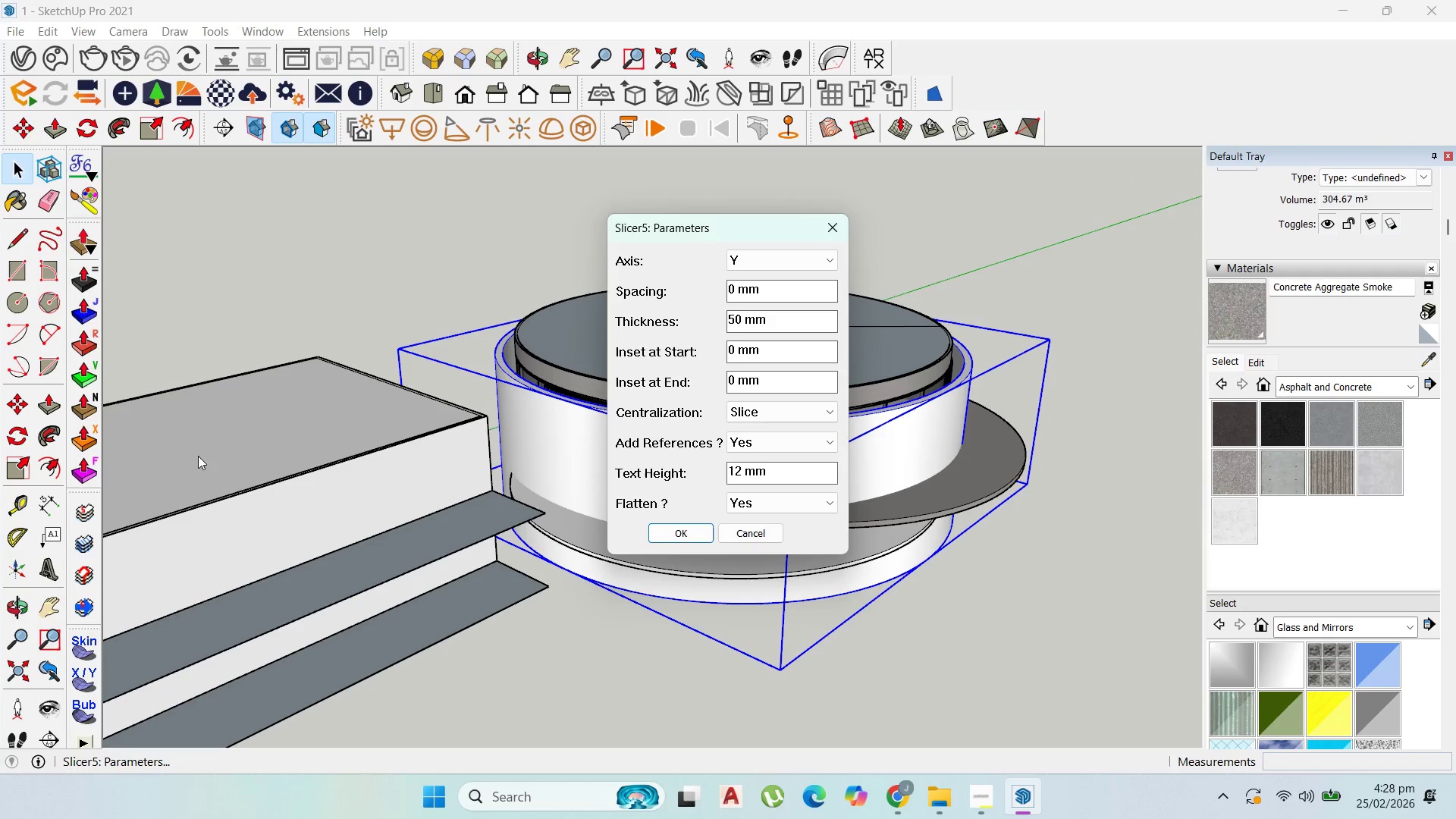 
left_click([791, 261])
 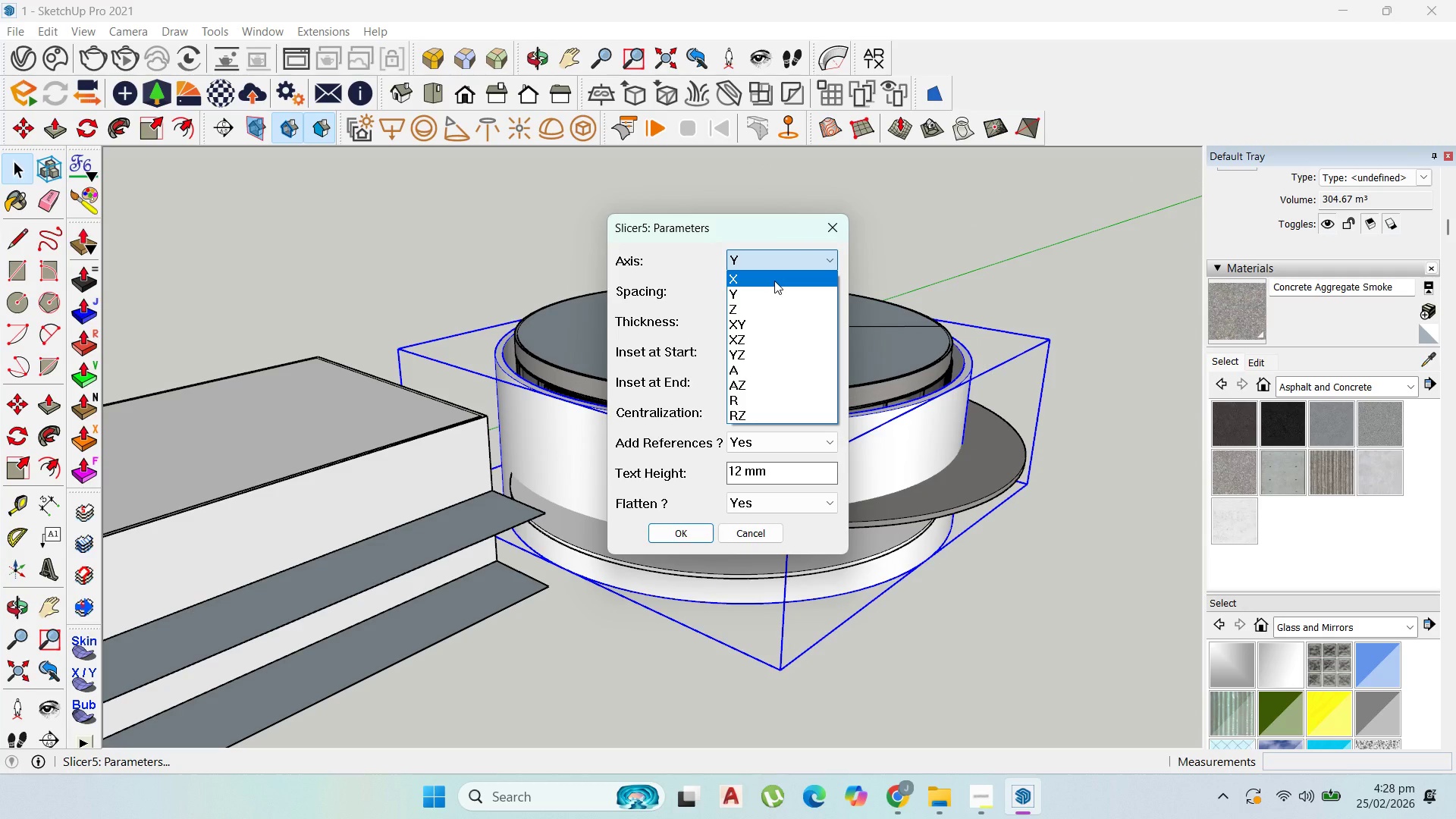 
left_click([774, 281])
 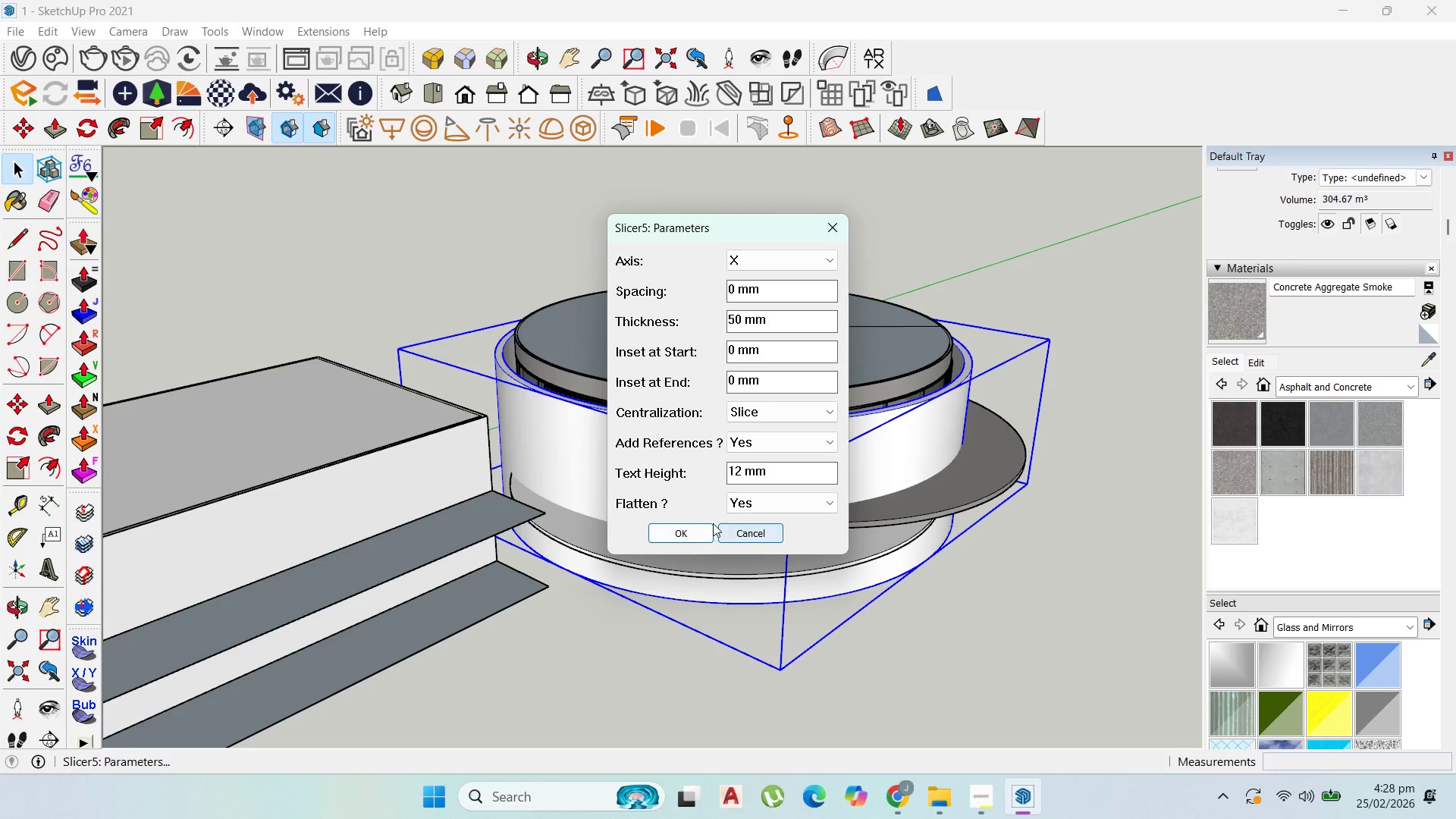 
left_click([689, 526])
 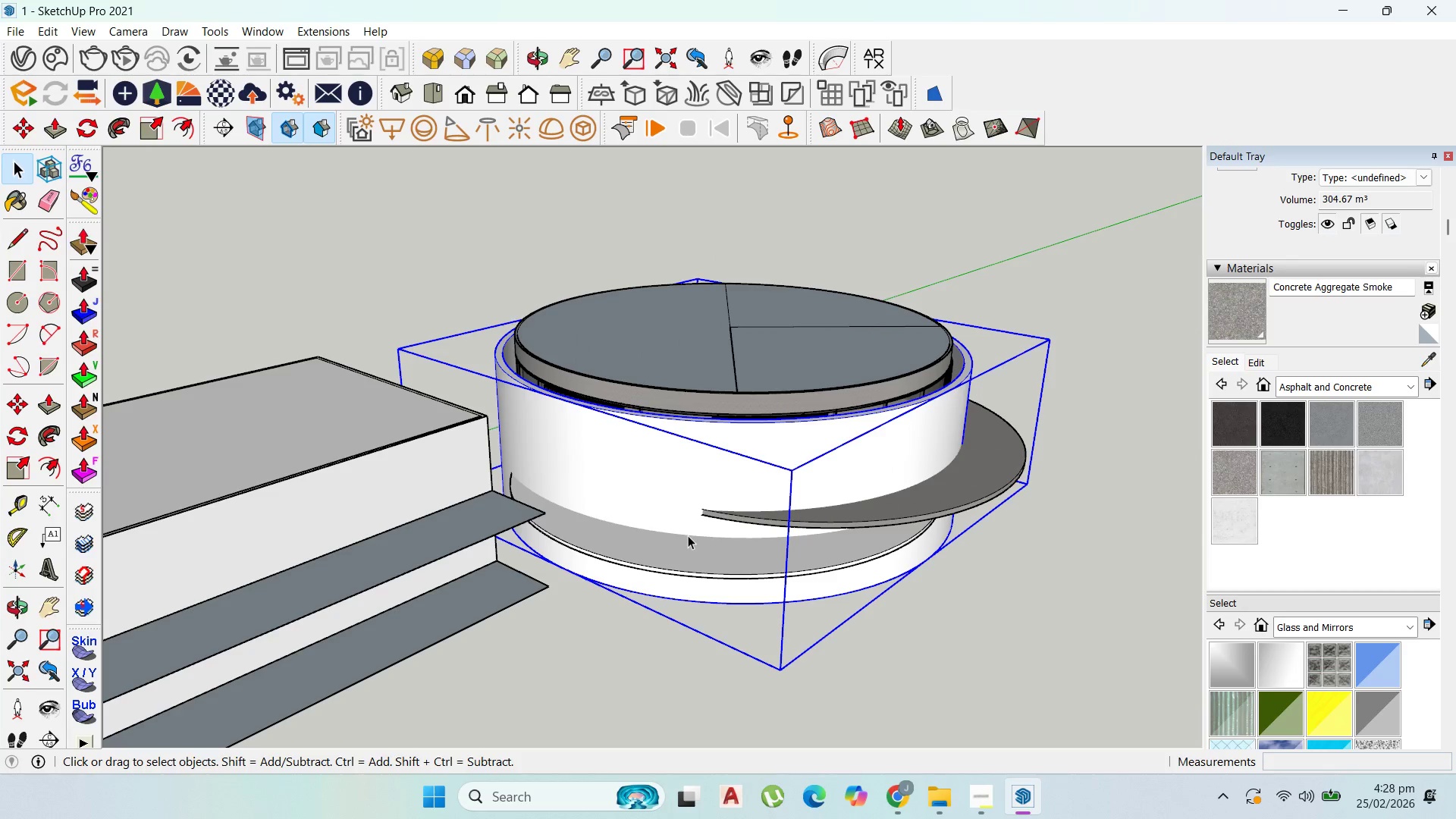 
wait(8.7)
 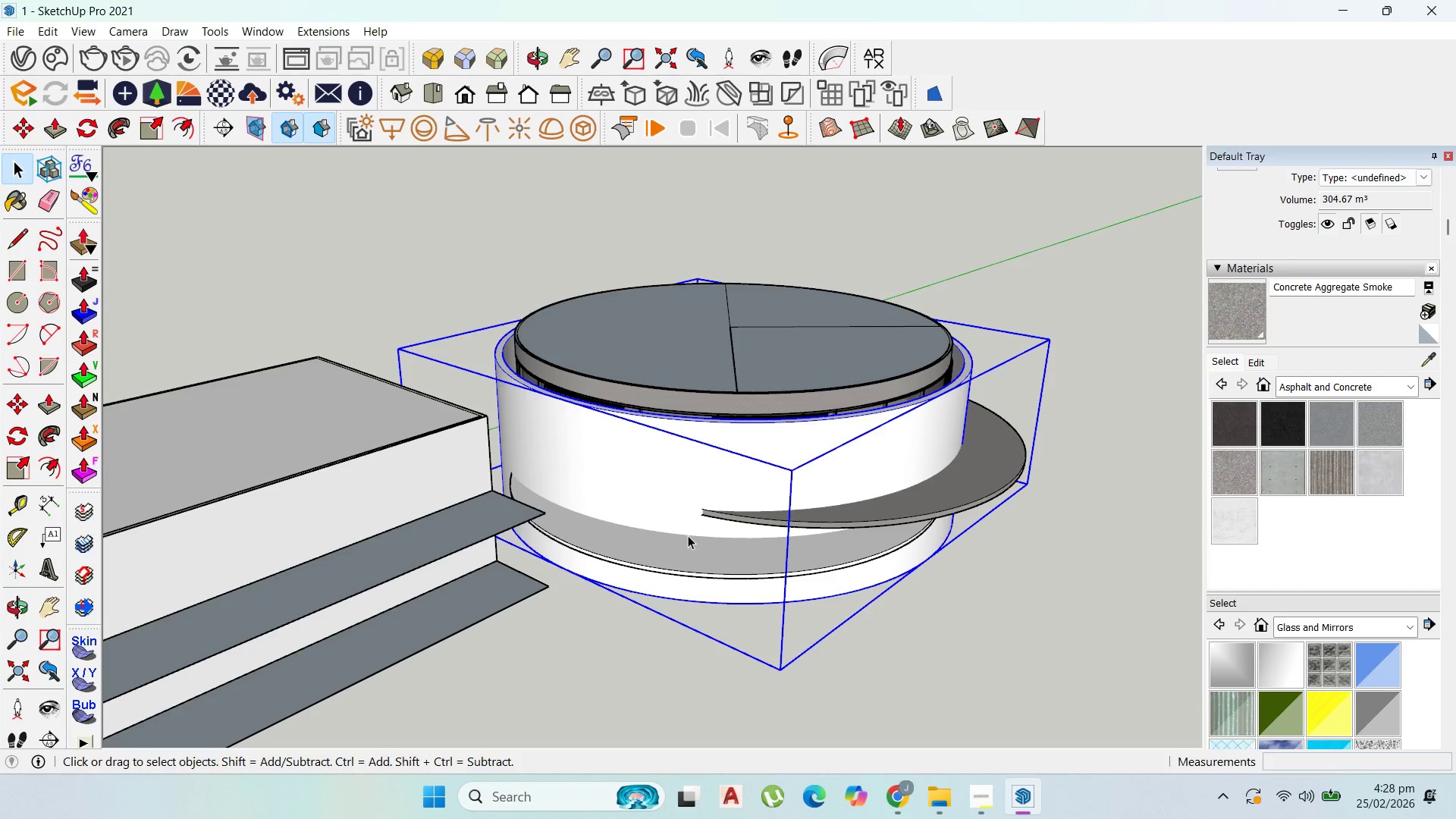 
scroll: coordinate [774, 463], scroll_direction: down, amount: 3.0
 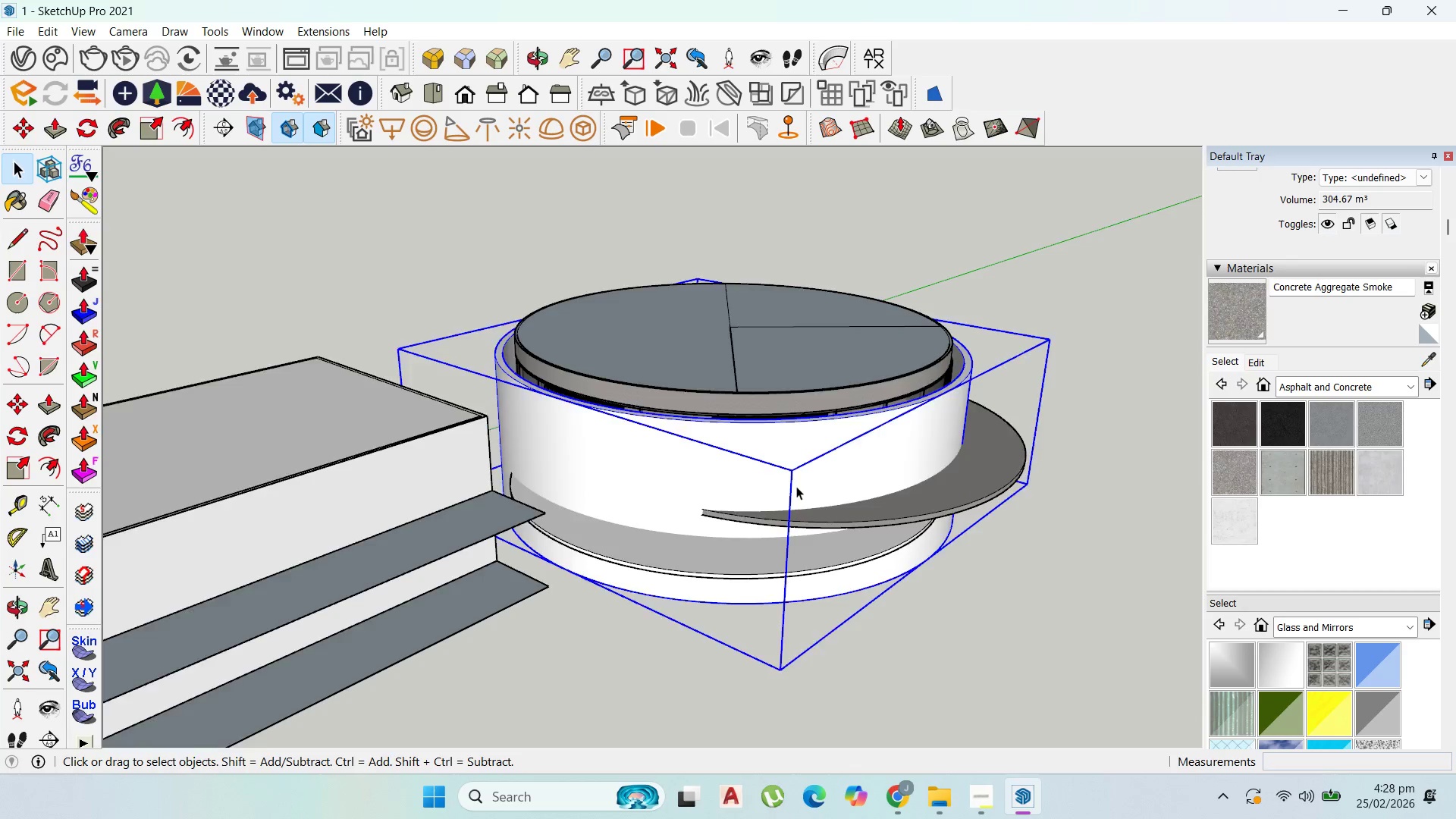 
scroll: coordinate [790, 491], scroll_direction: none, amount: 0.0
 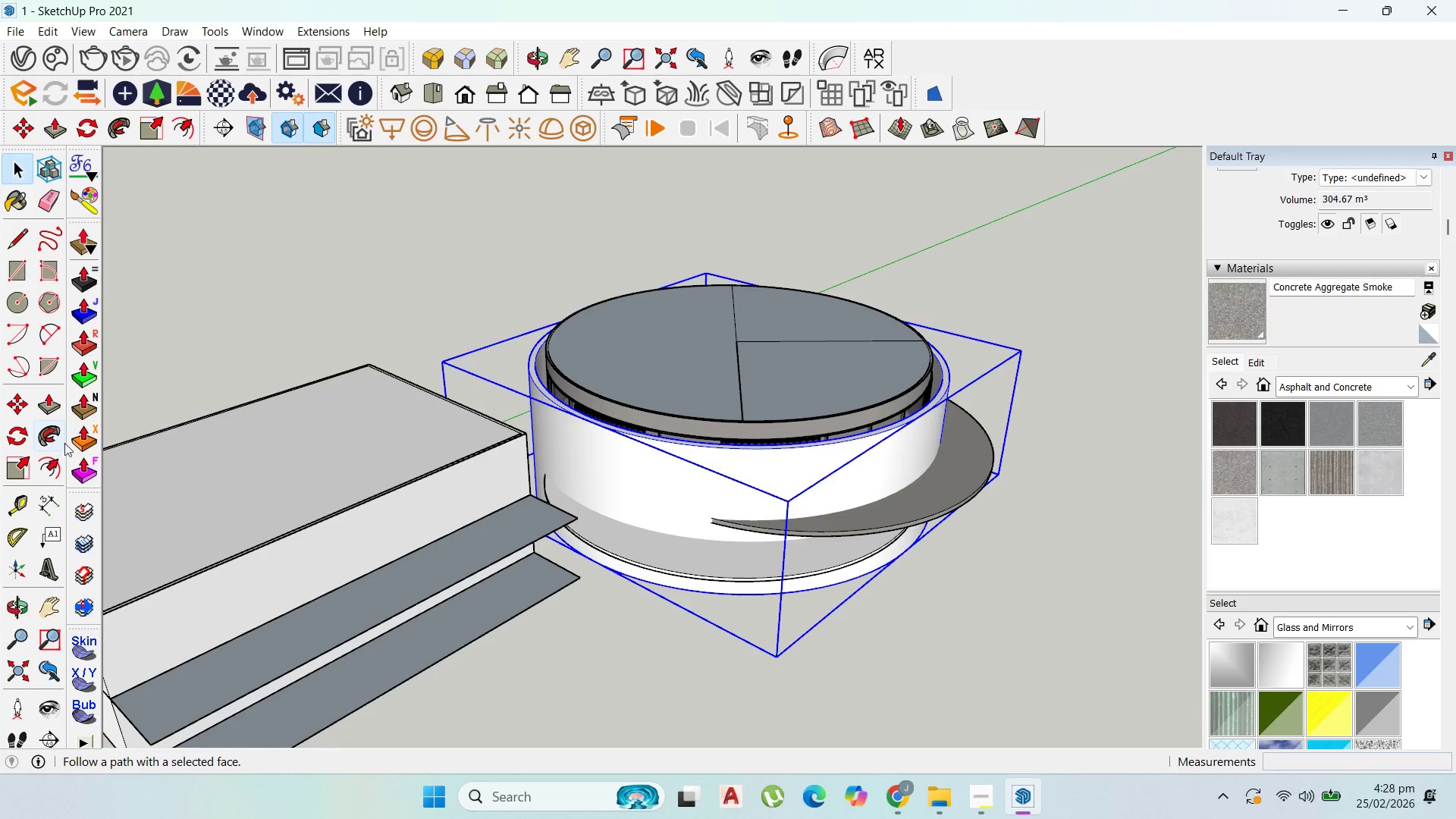 
left_click([84, 517])
 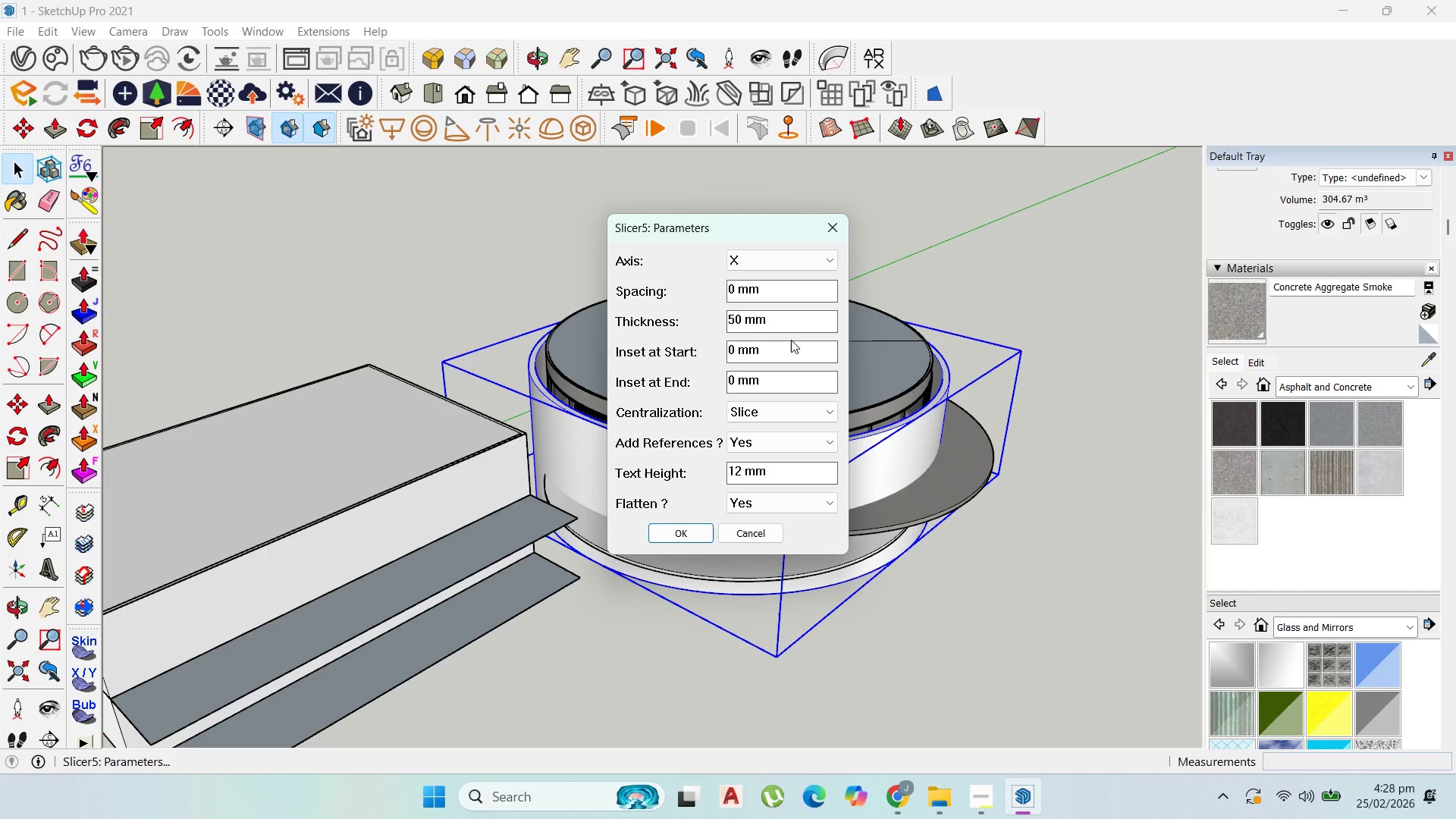 
wait(8.89)
 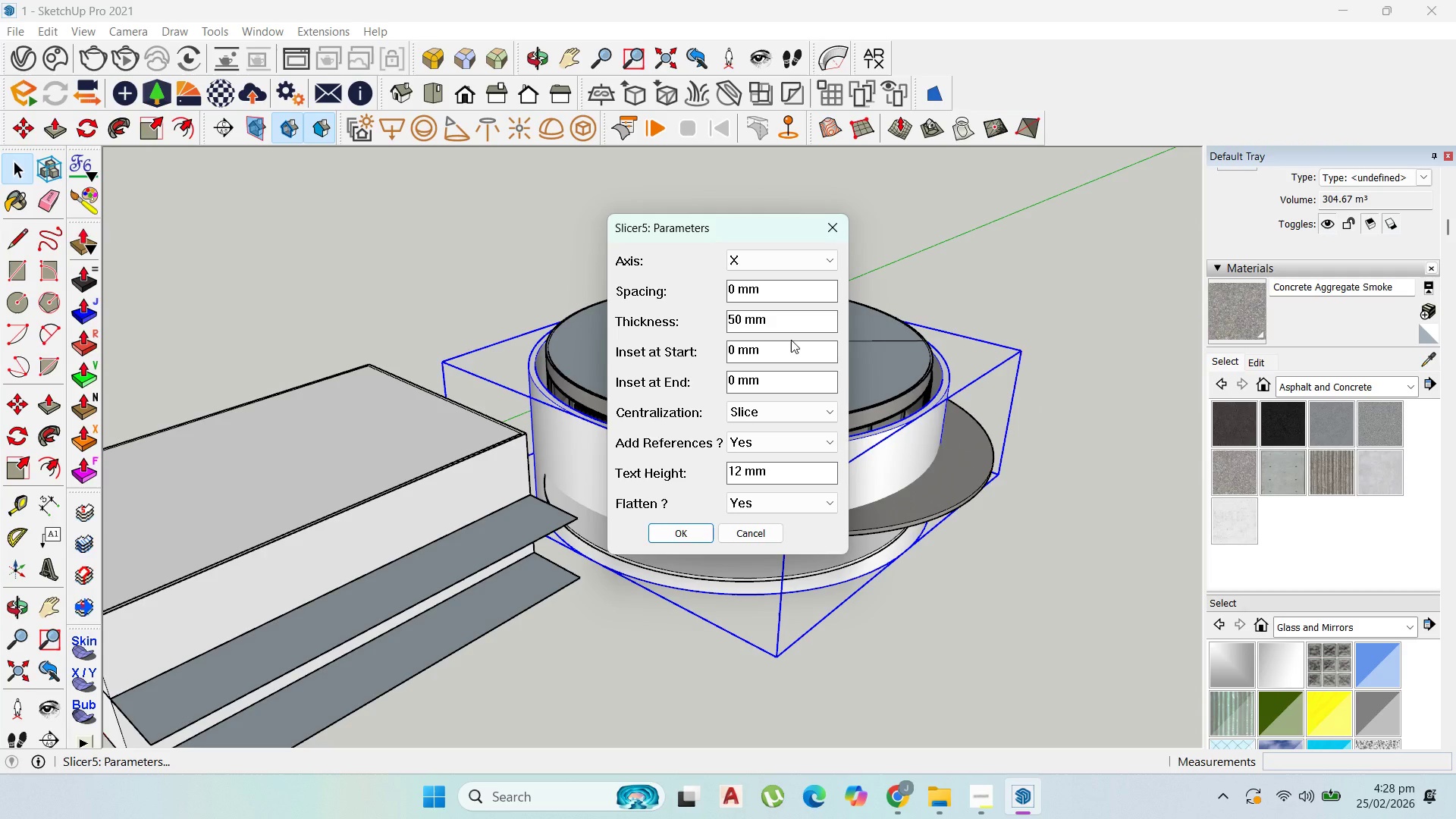 
left_click([799, 257])
 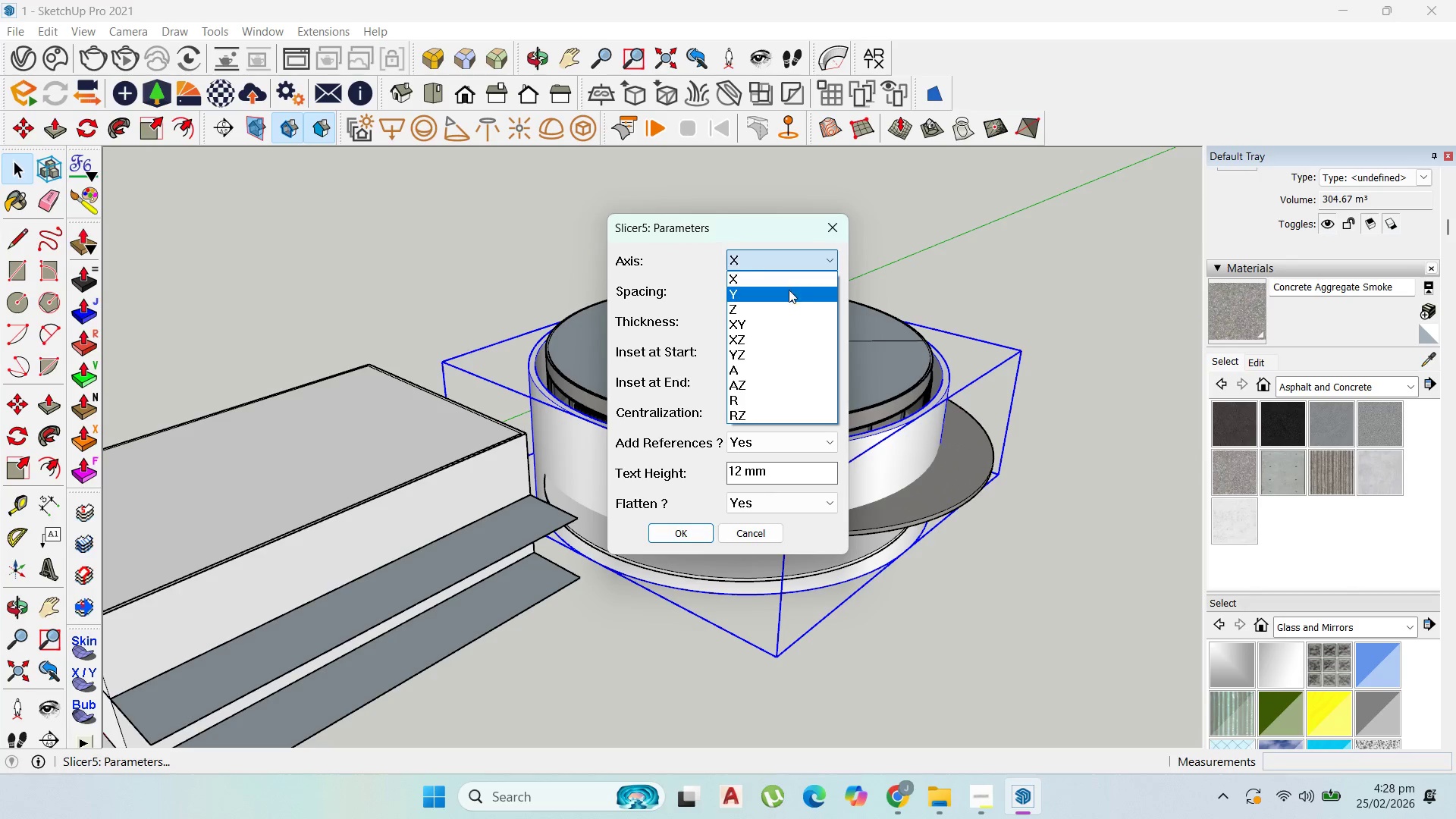 
left_click([789, 291])
 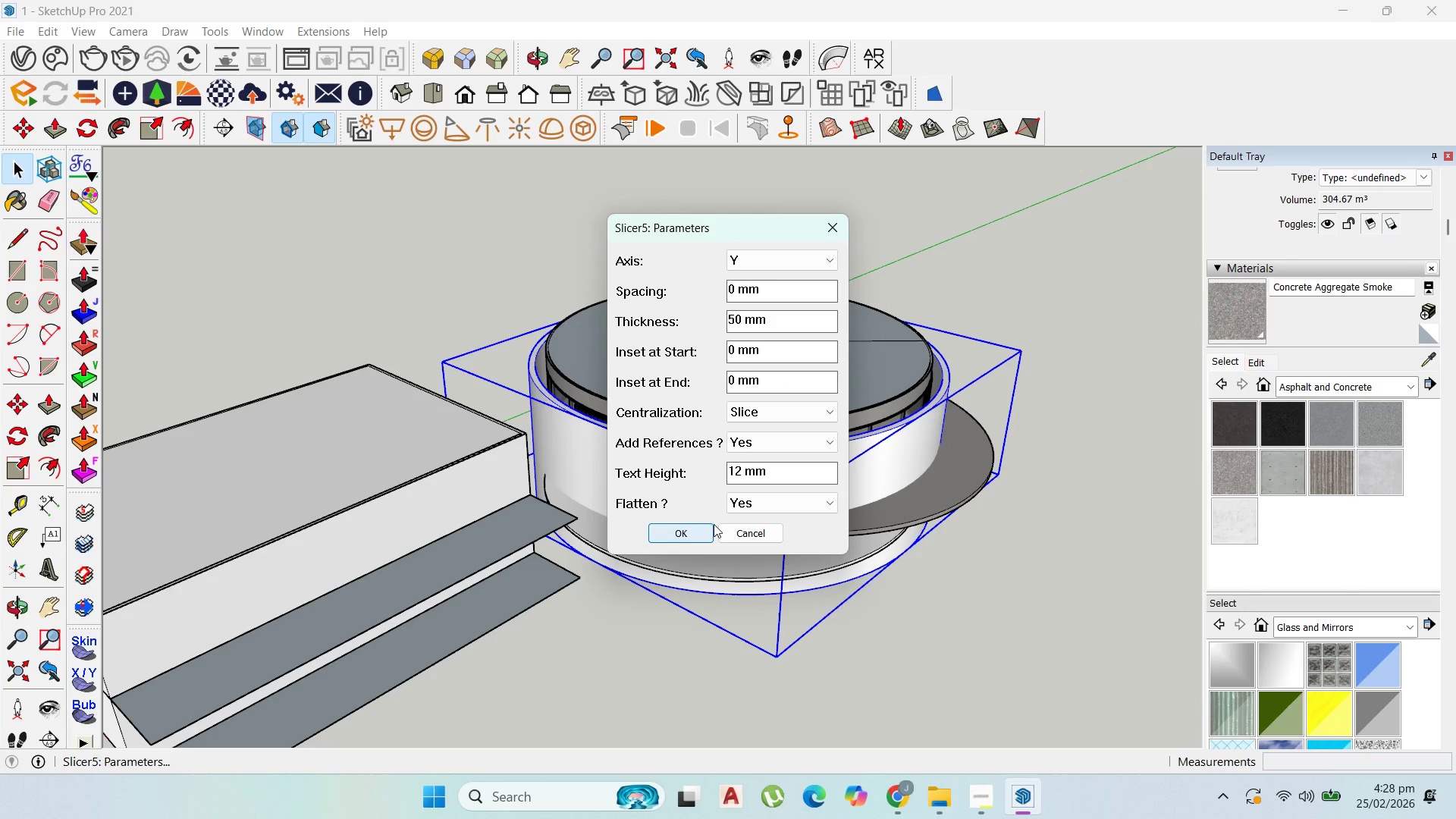 
left_click([698, 520])
 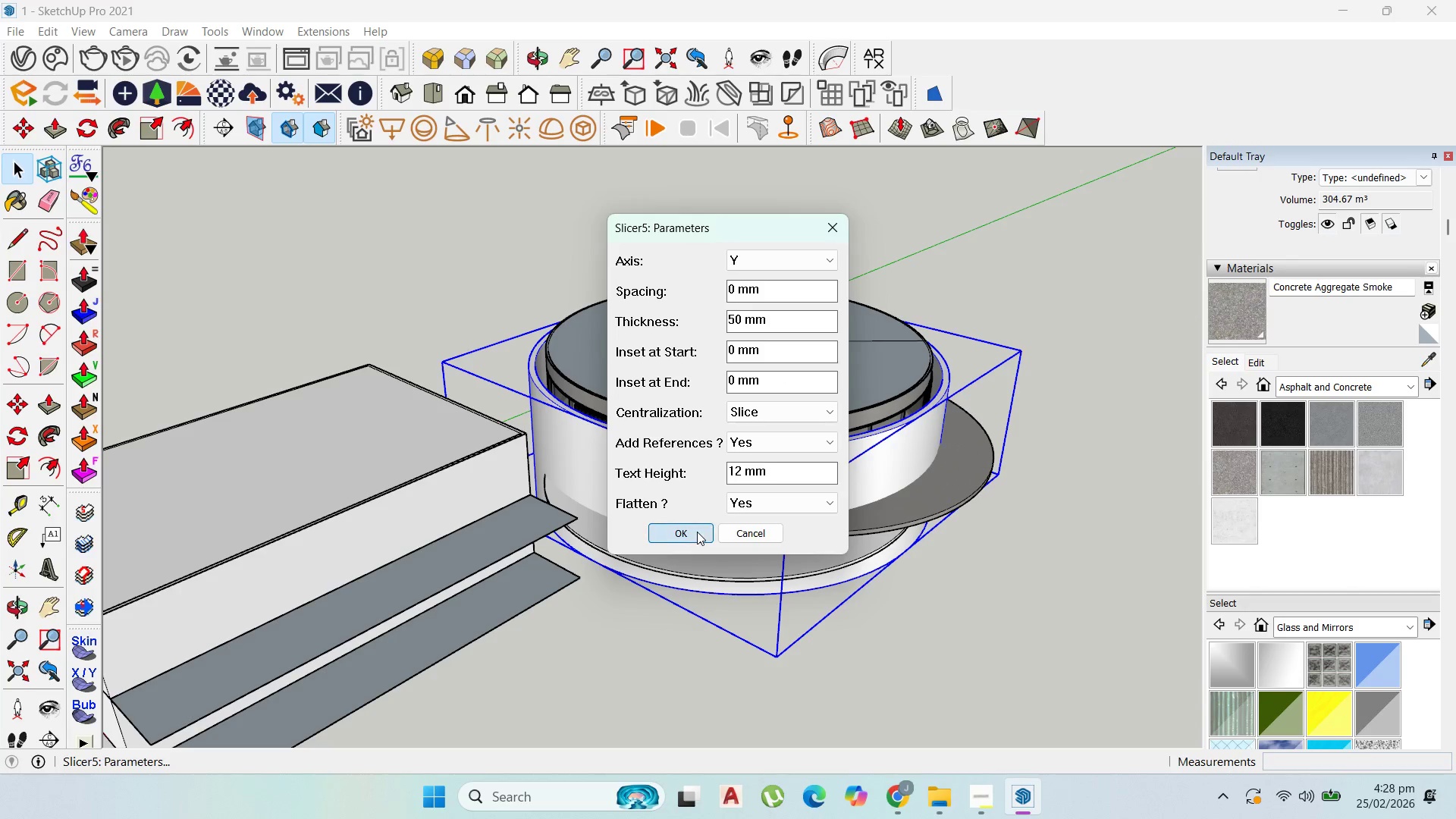 
left_click([697, 532])
 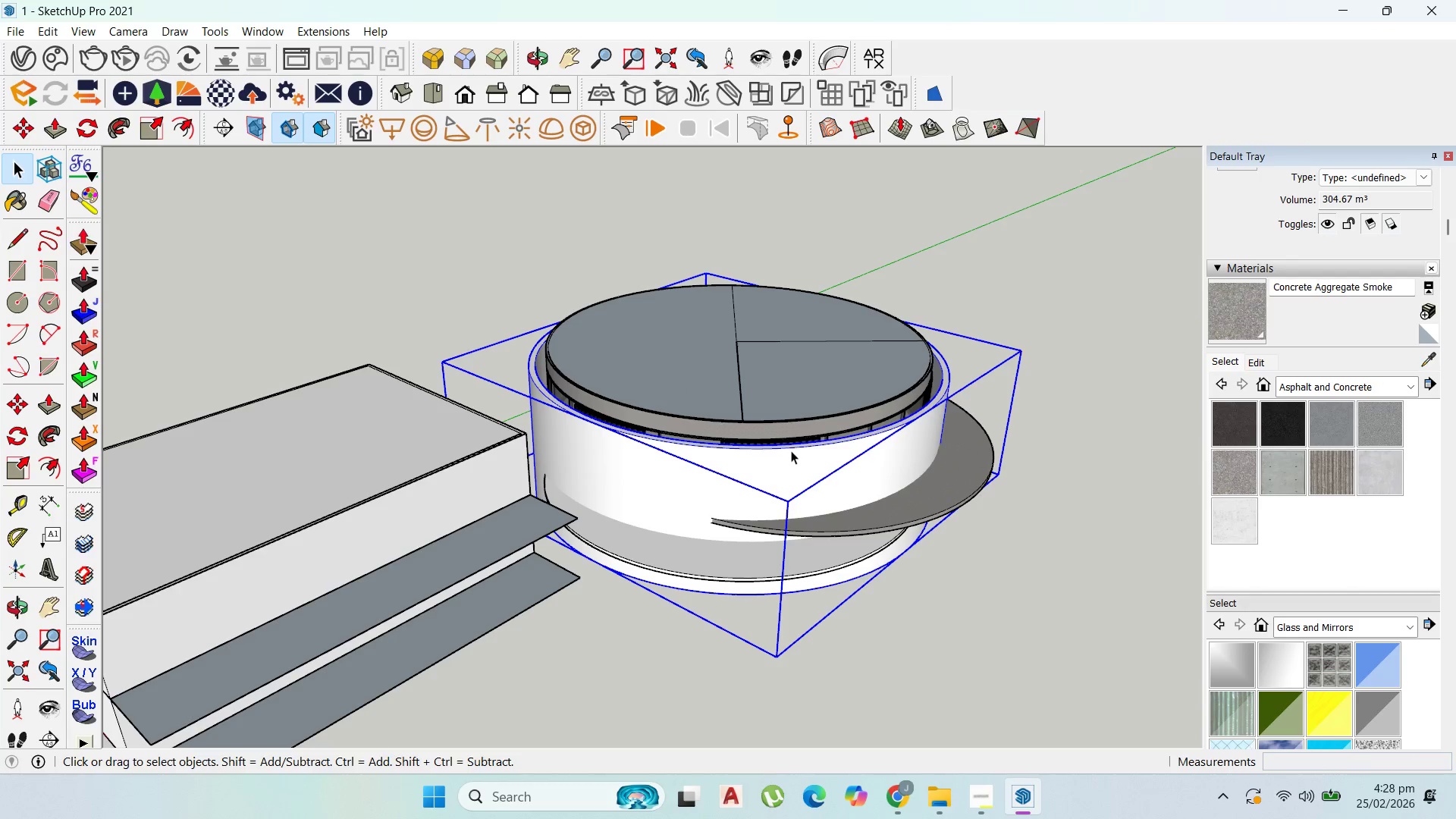 
scroll: coordinate [934, 498], scroll_direction: down, amount: 7.0
 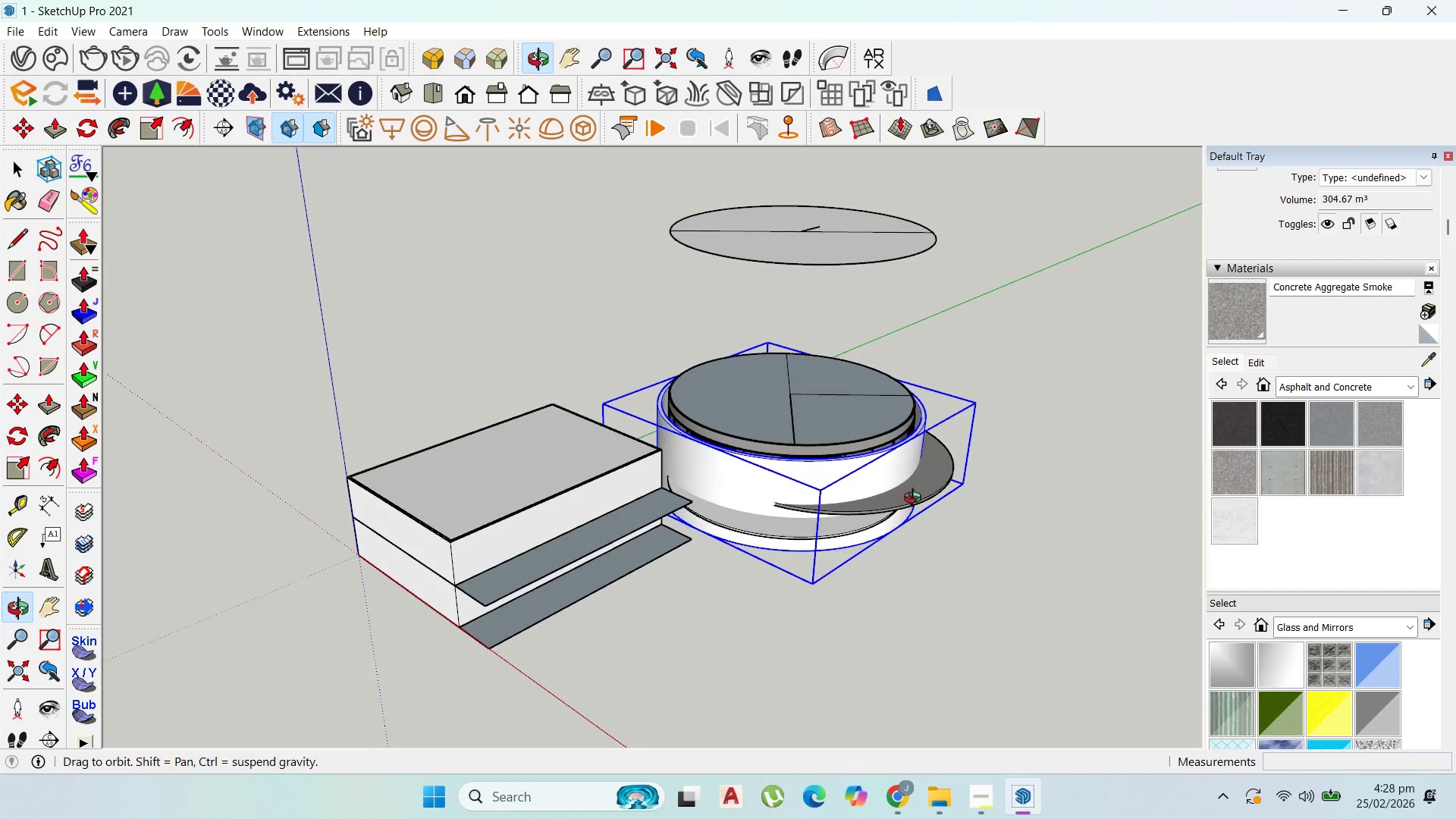 
scroll: coordinate [860, 452], scroll_direction: up, amount: 5.0
 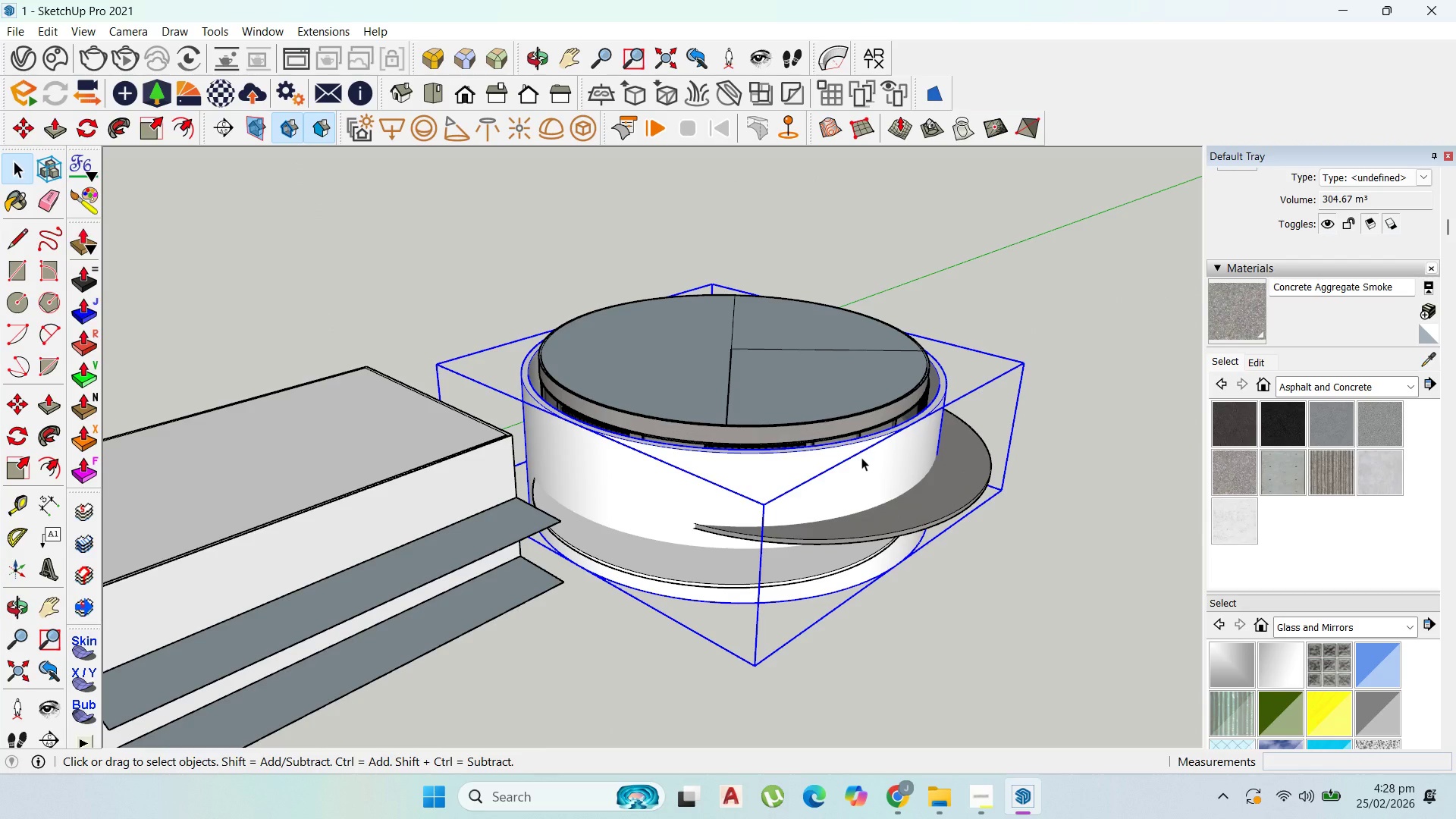 
wait(5.17)
 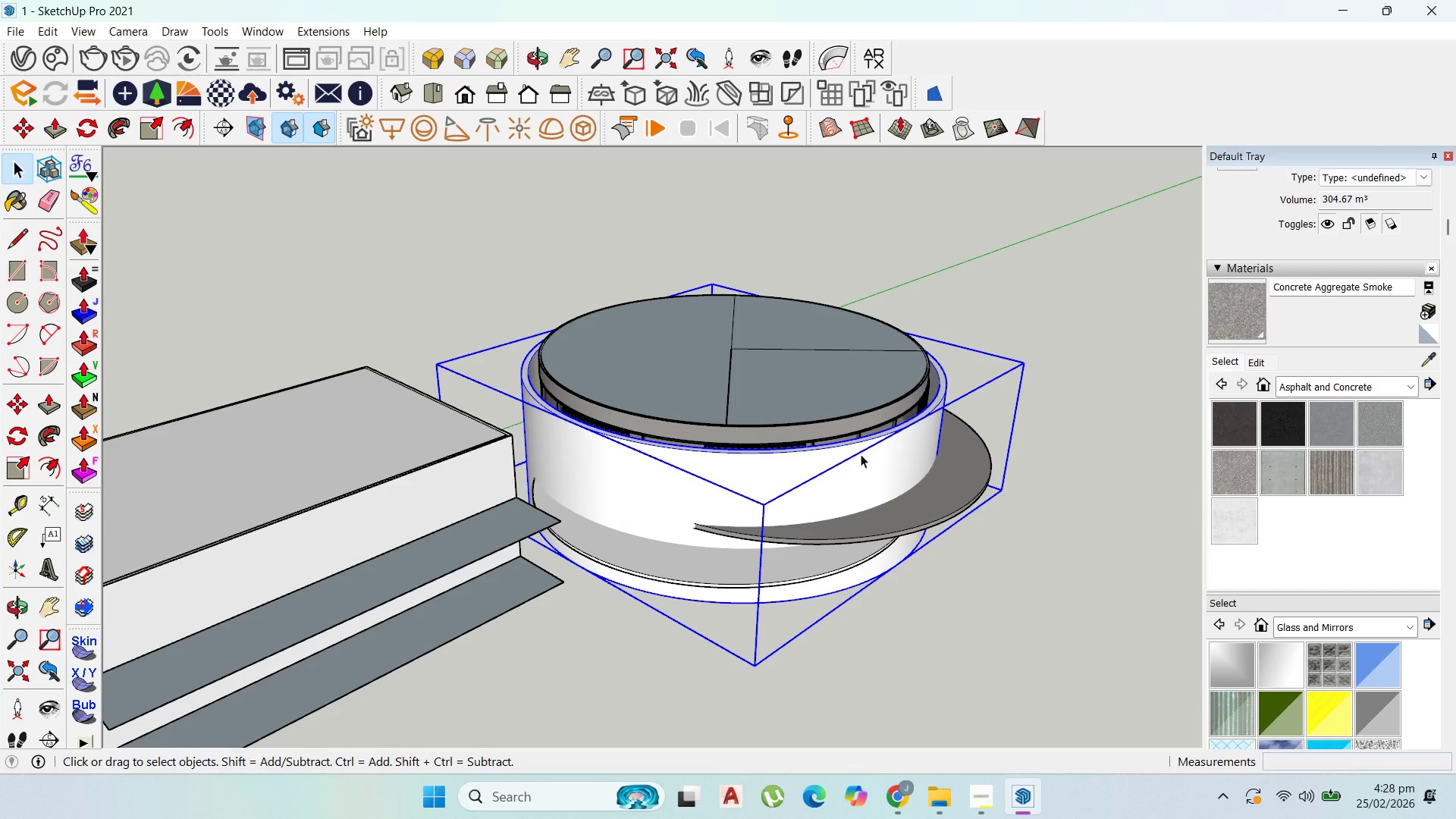 
scroll: coordinate [701, 453], scroll_direction: down, amount: 2.0
 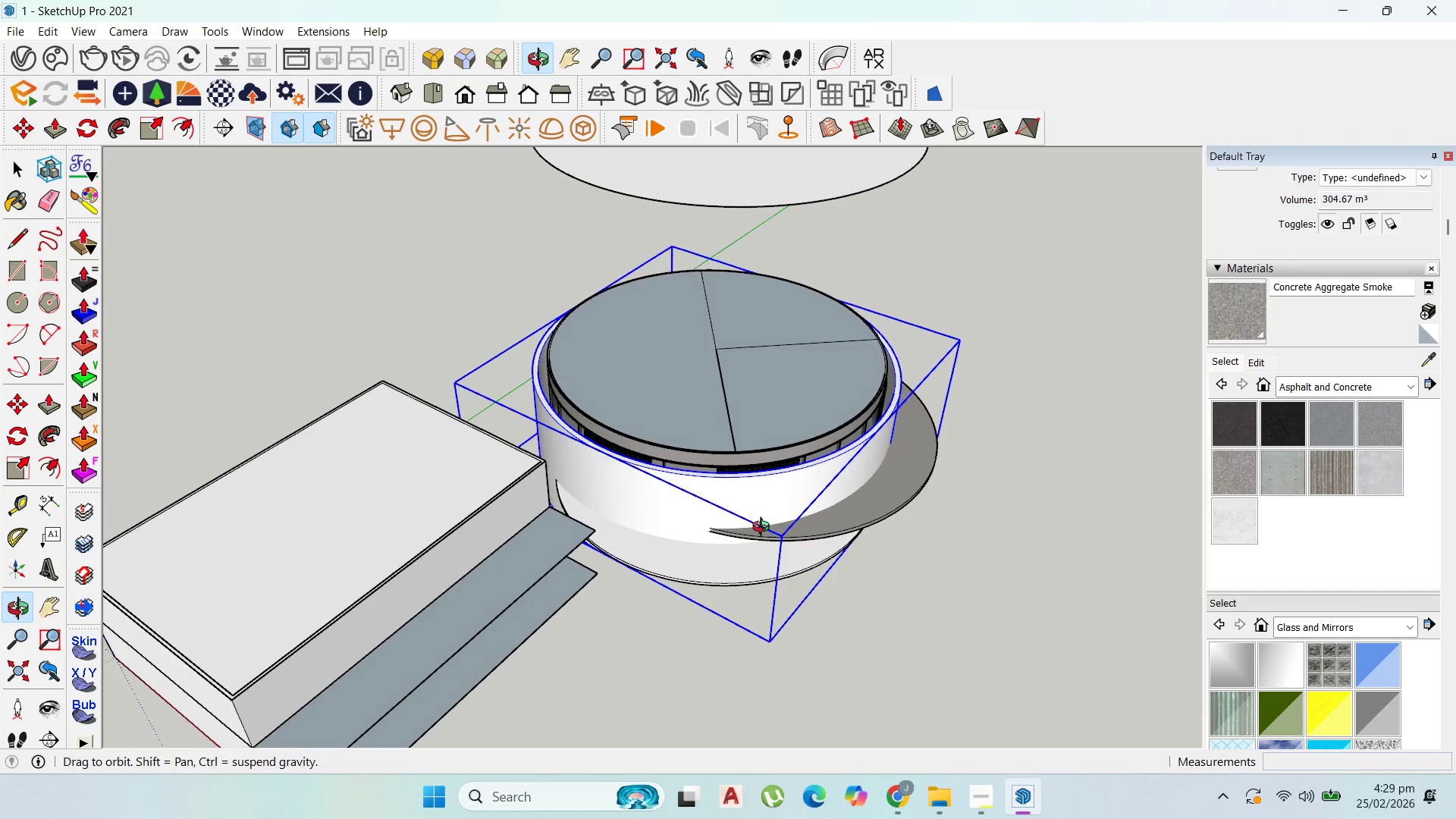 
wait(5.85)
 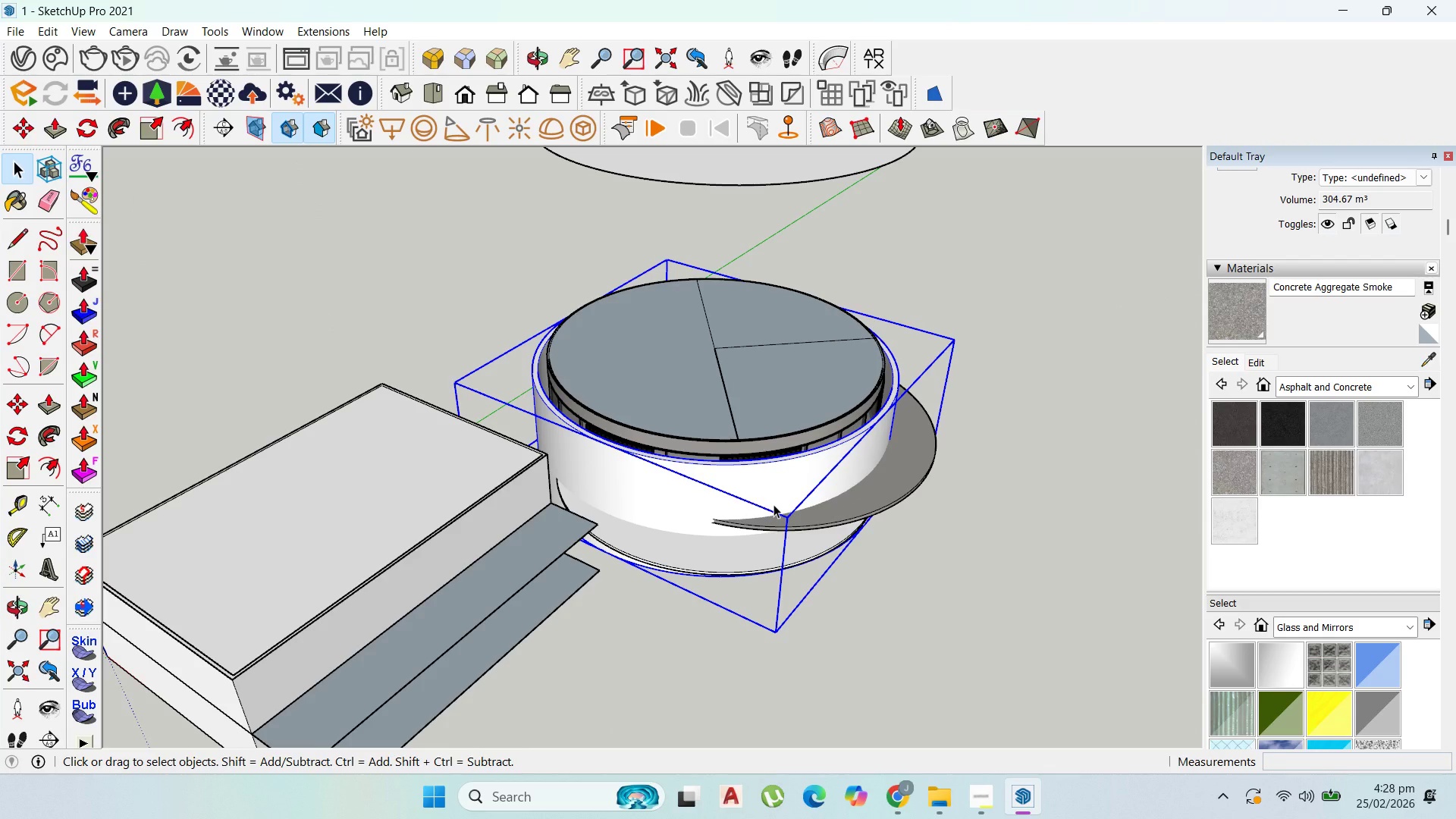 
scroll: coordinate [746, 495], scroll_direction: up, amount: 4.0
 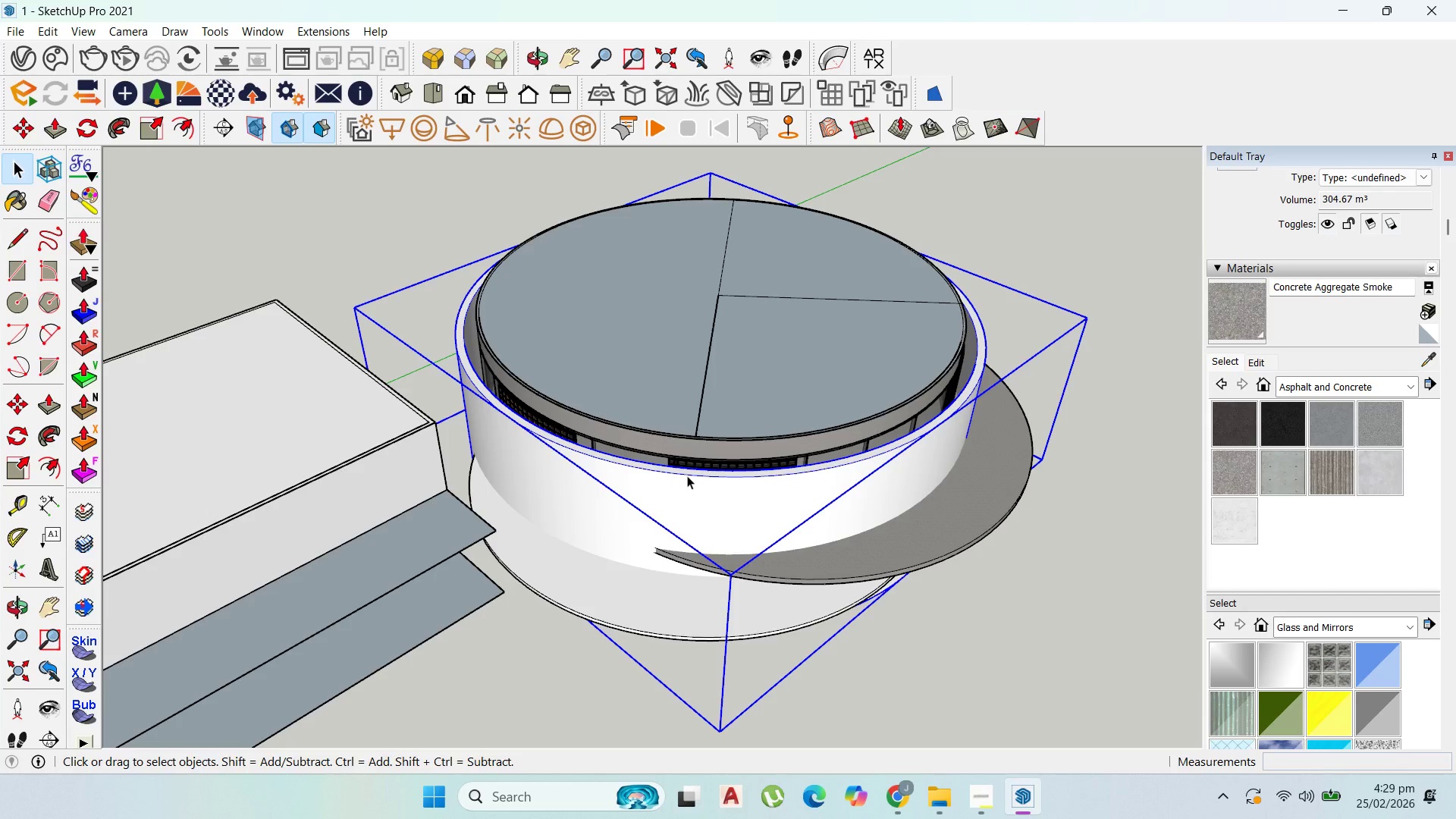 
wait(12.81)
 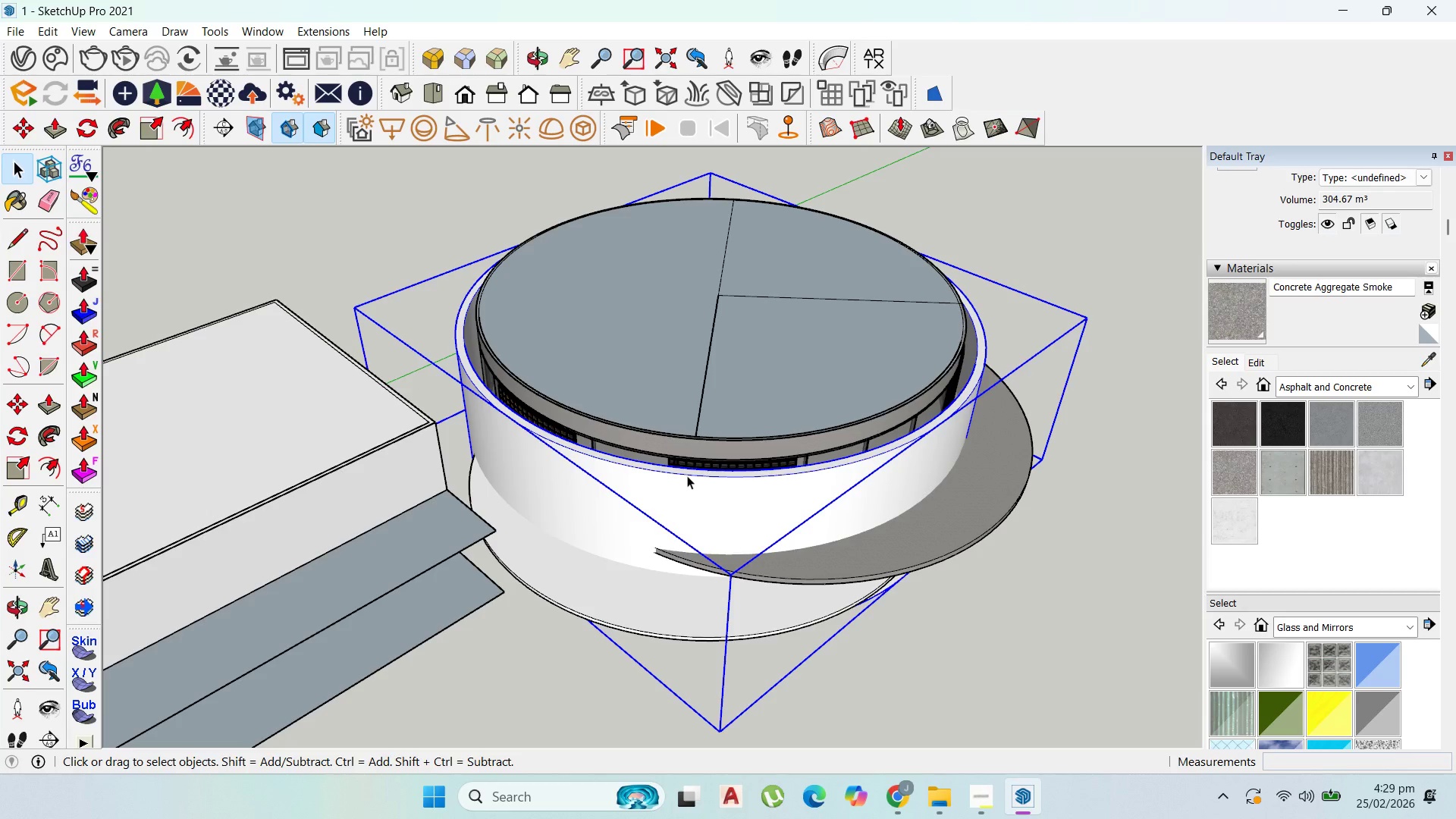 
scroll: coordinate [702, 472], scroll_direction: down, amount: 3.0
 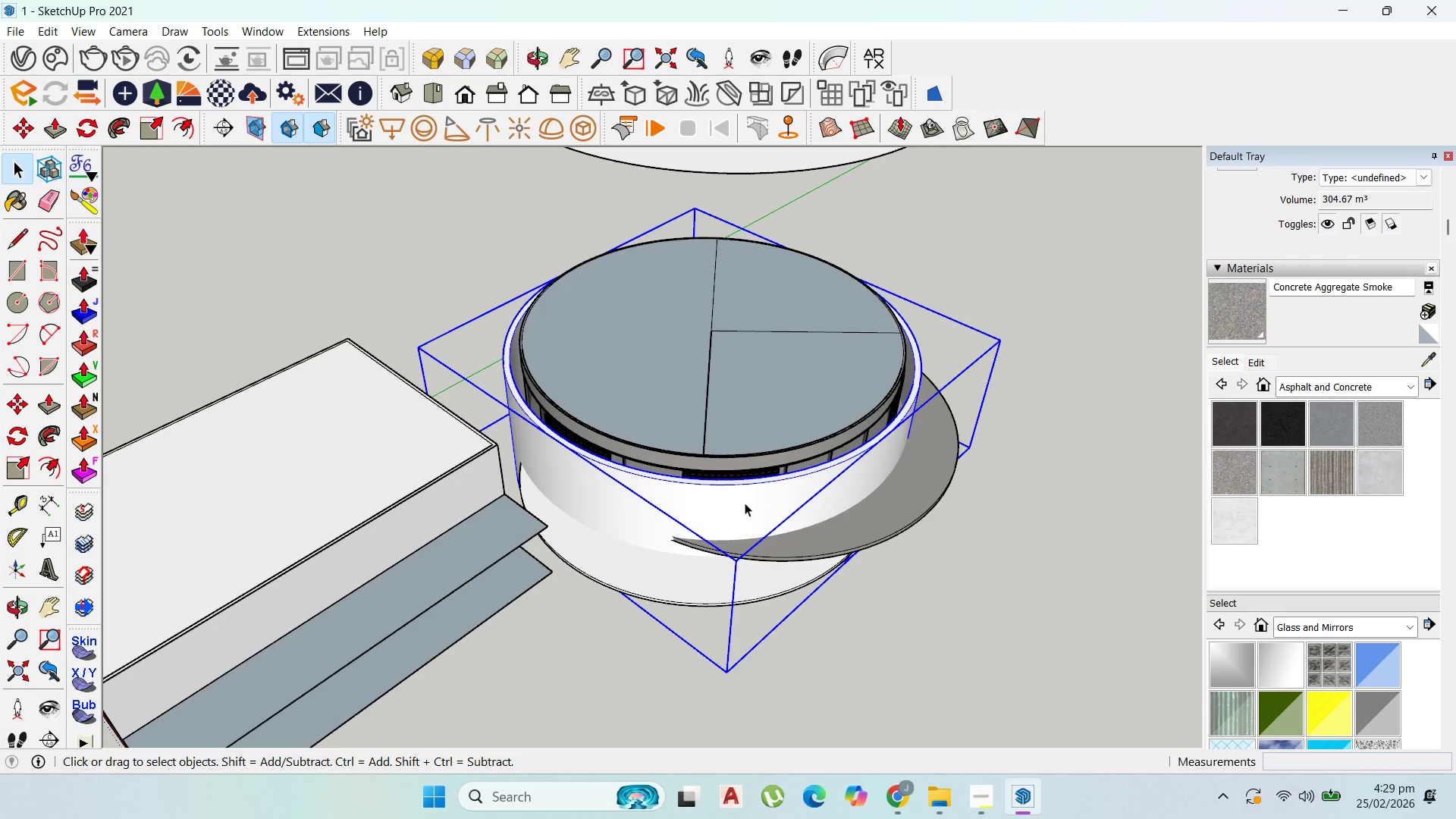 
wait(5.44)
 